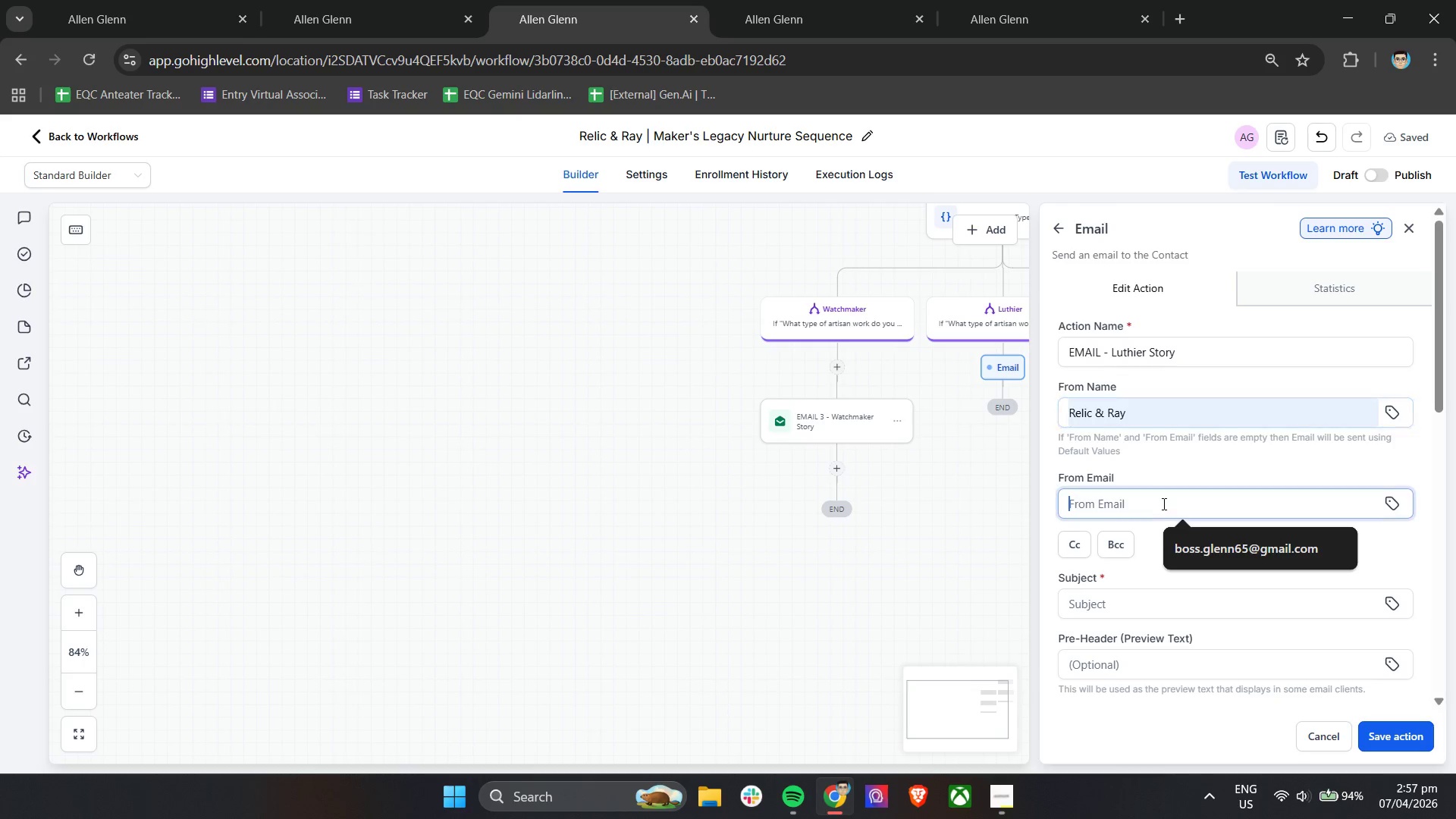 
triple_click([1188, 553])
 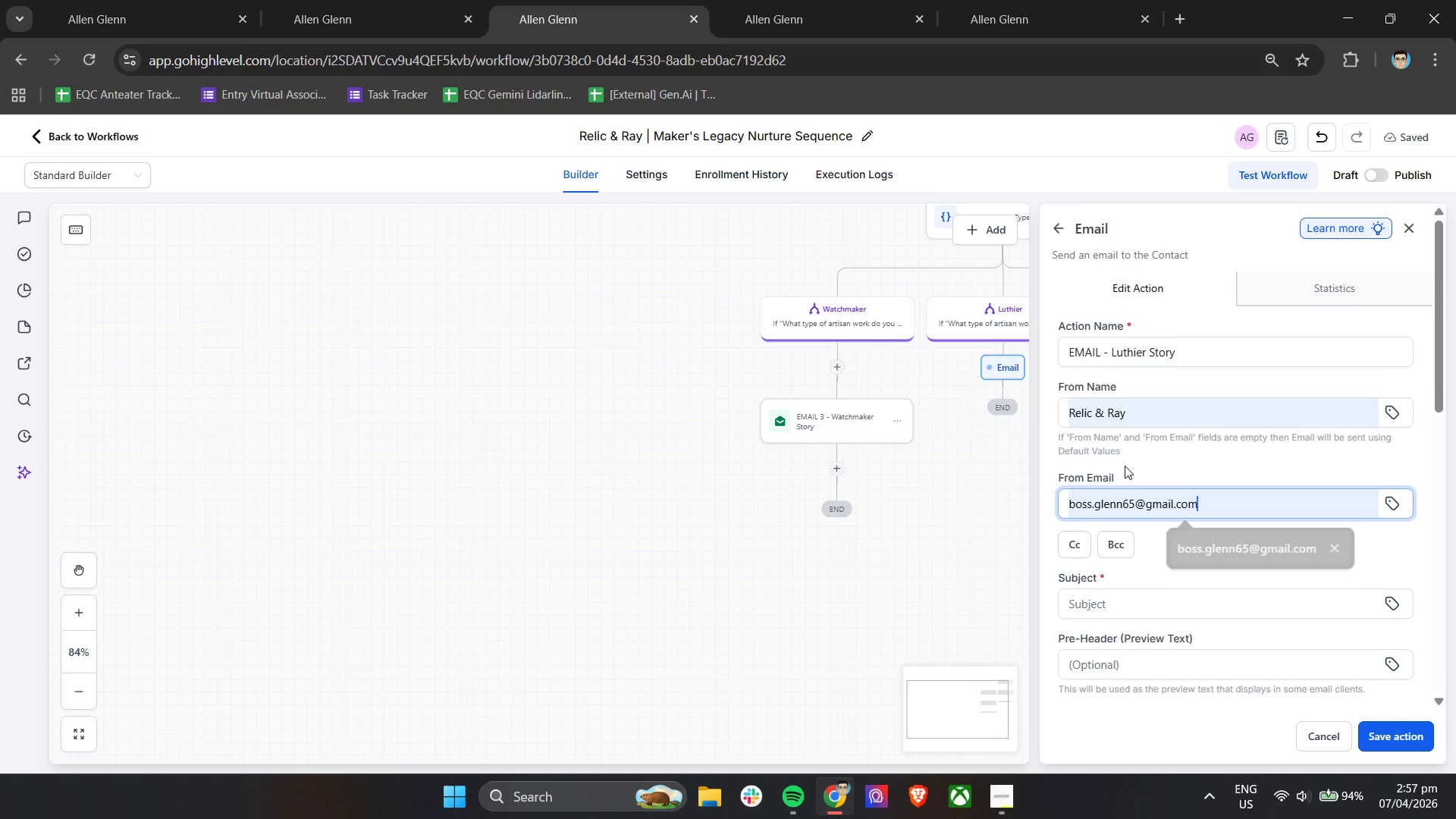 
scroll: coordinate [1118, 457], scroll_direction: down, amount: 3.0
 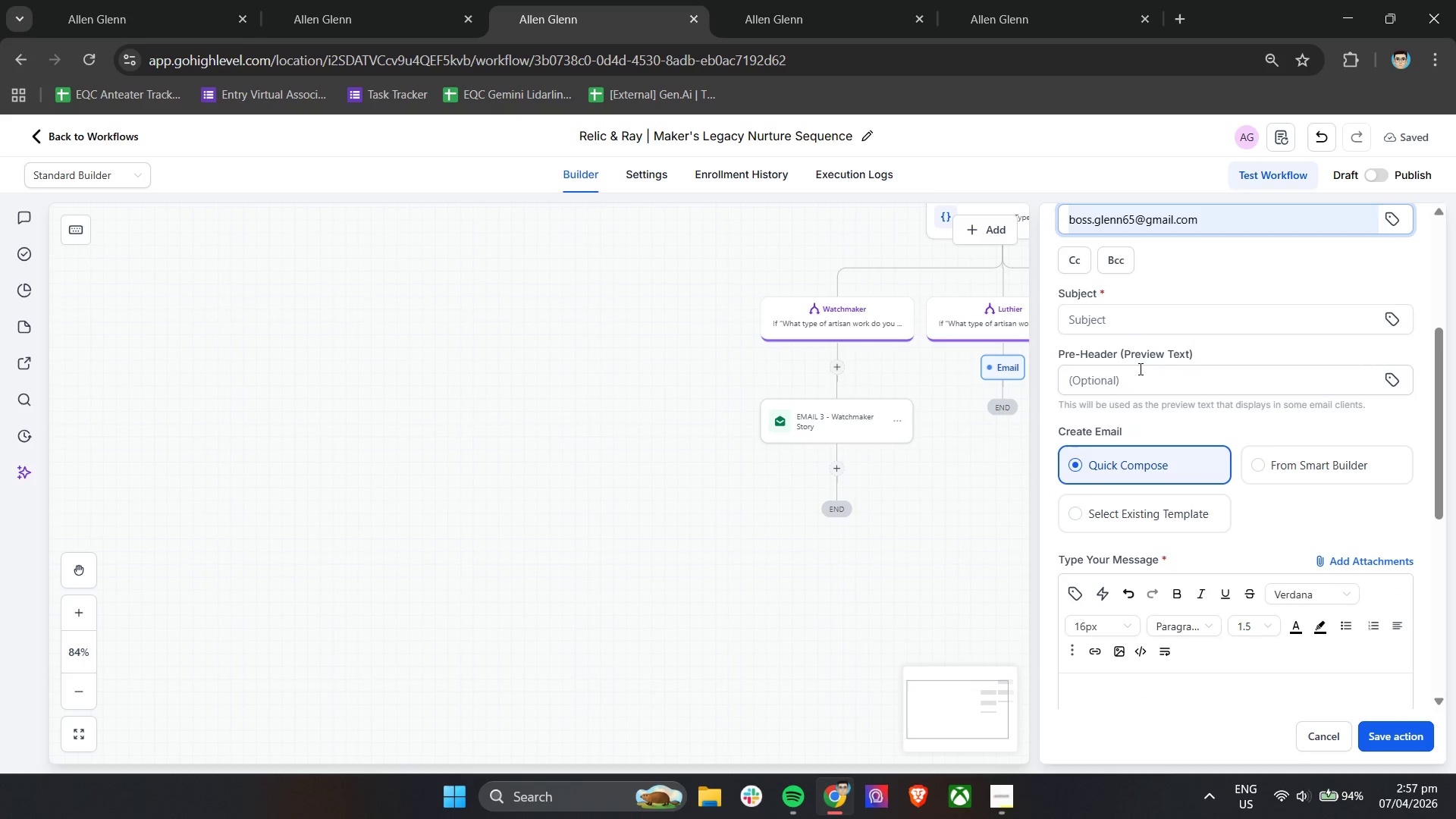 
left_click([1124, 332])
 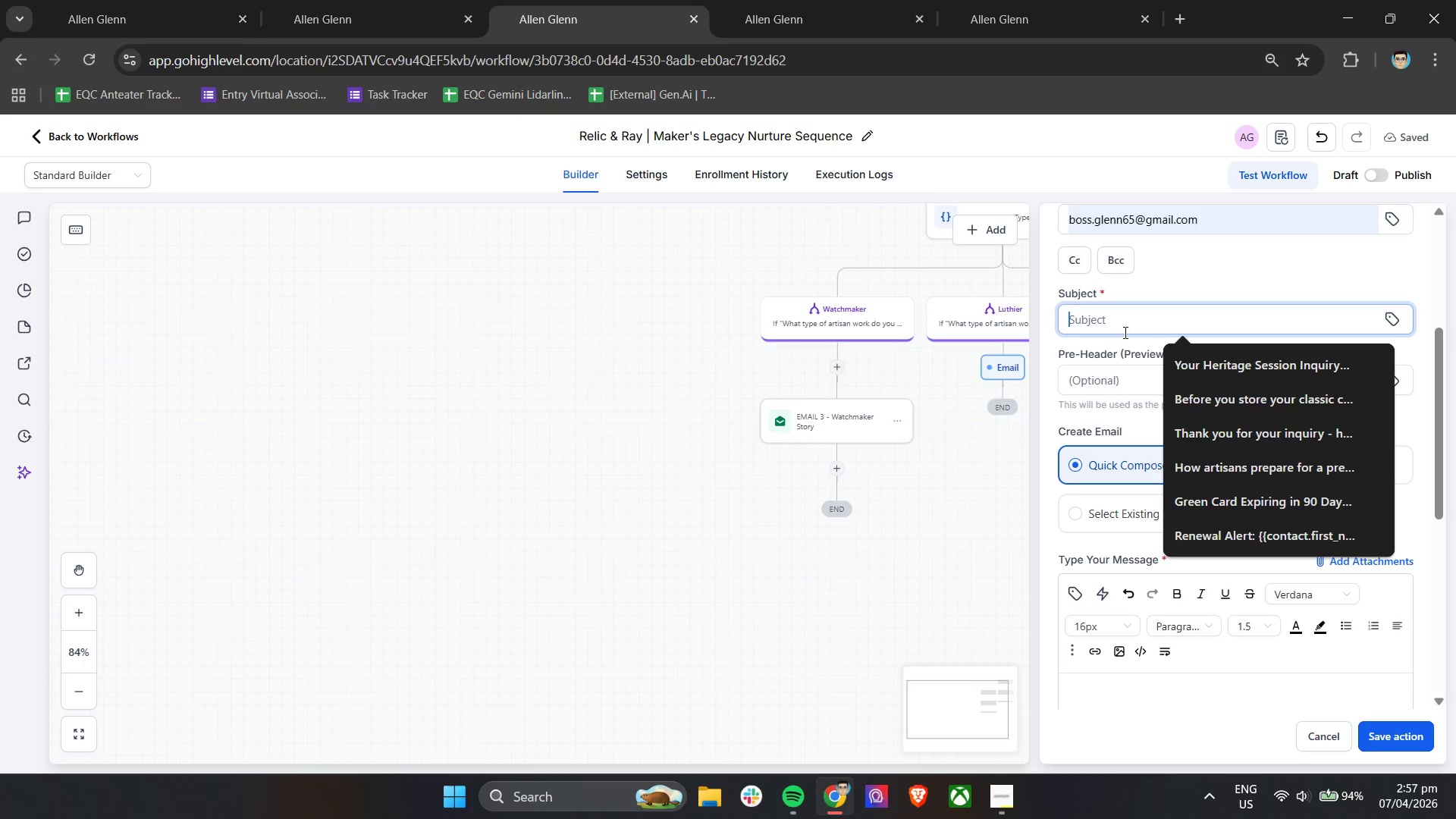 
wait(14.03)
 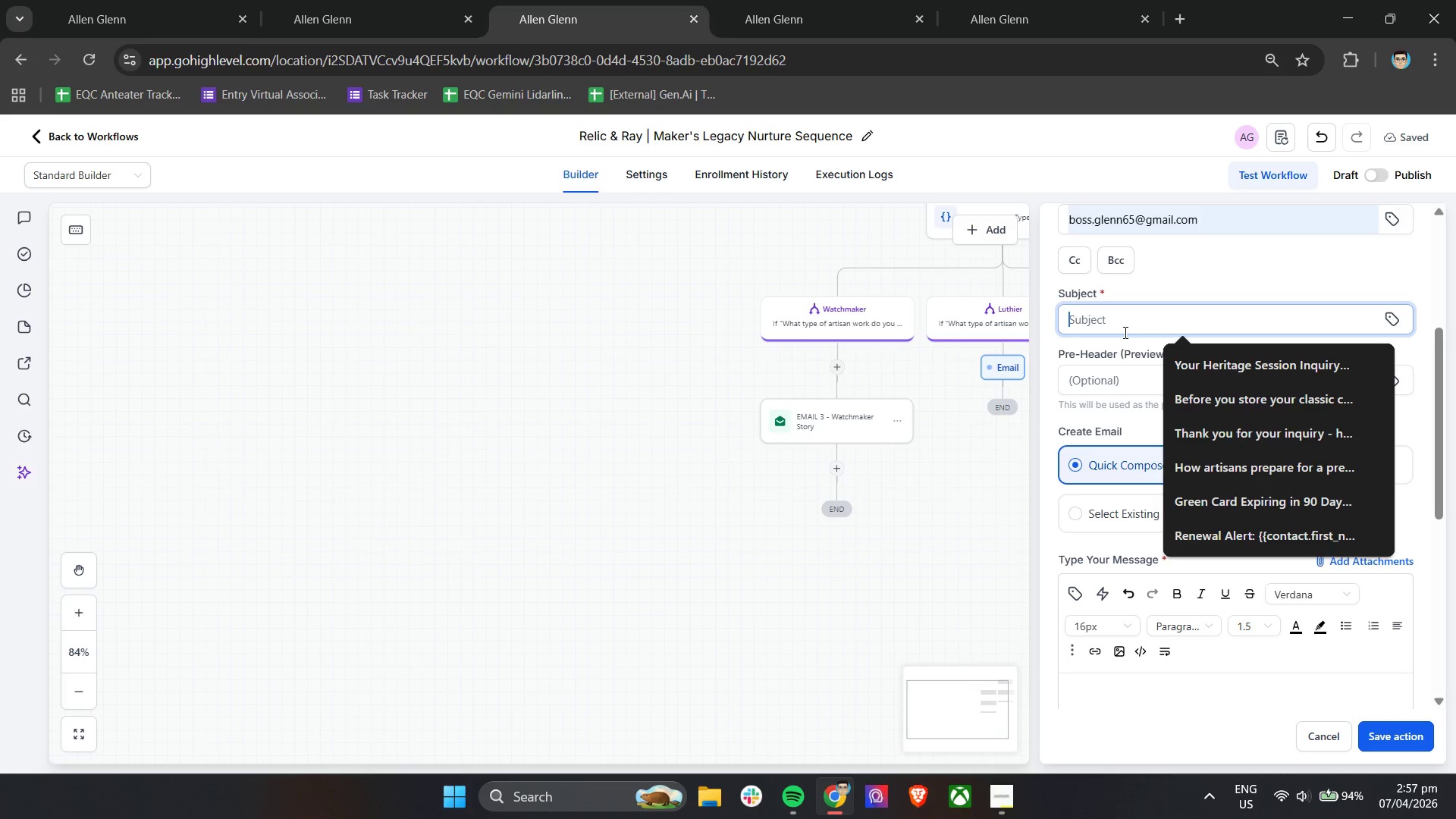 
type(Where sound begins before the first note)
 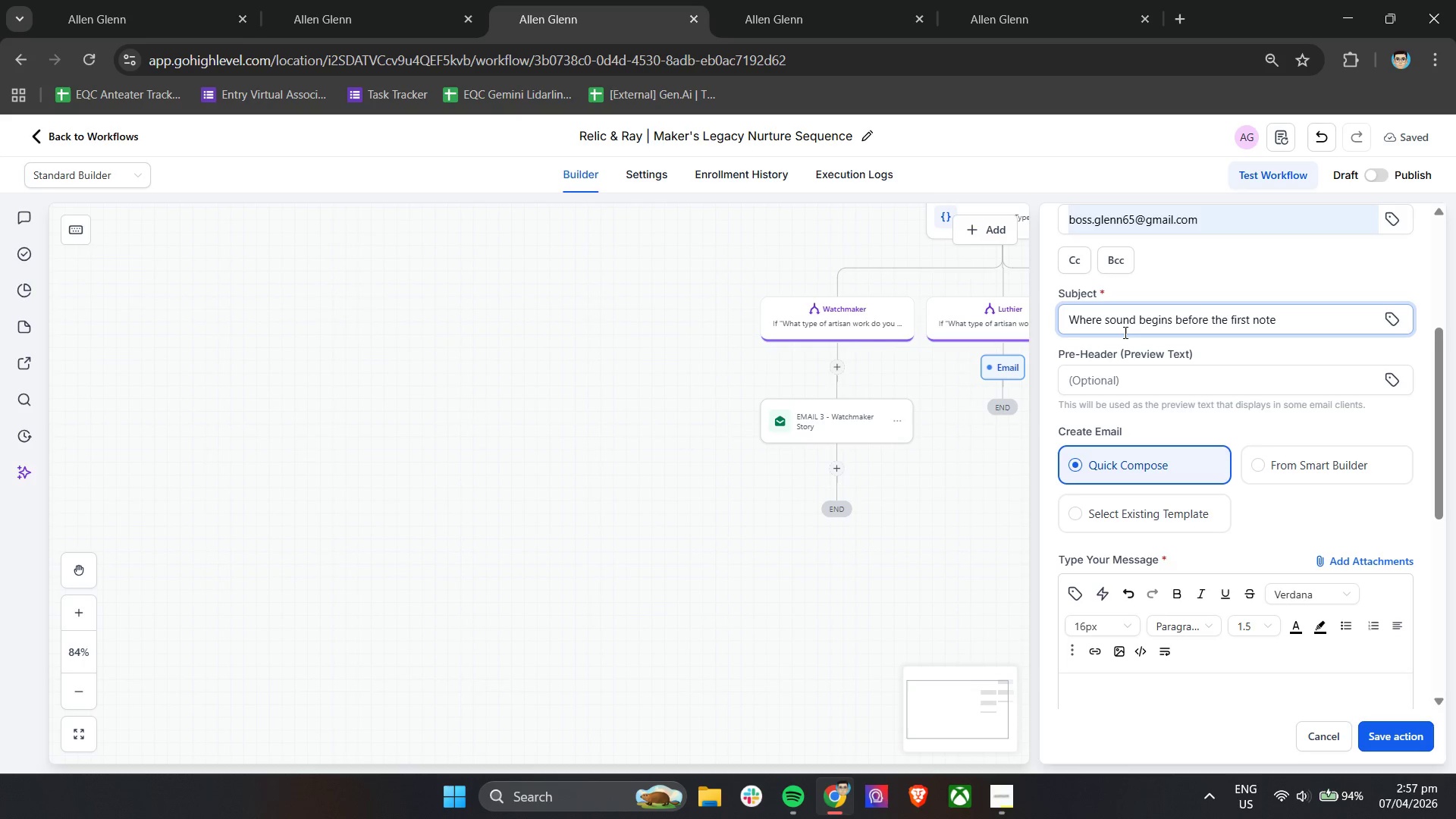 
left_click([1197, 443])
 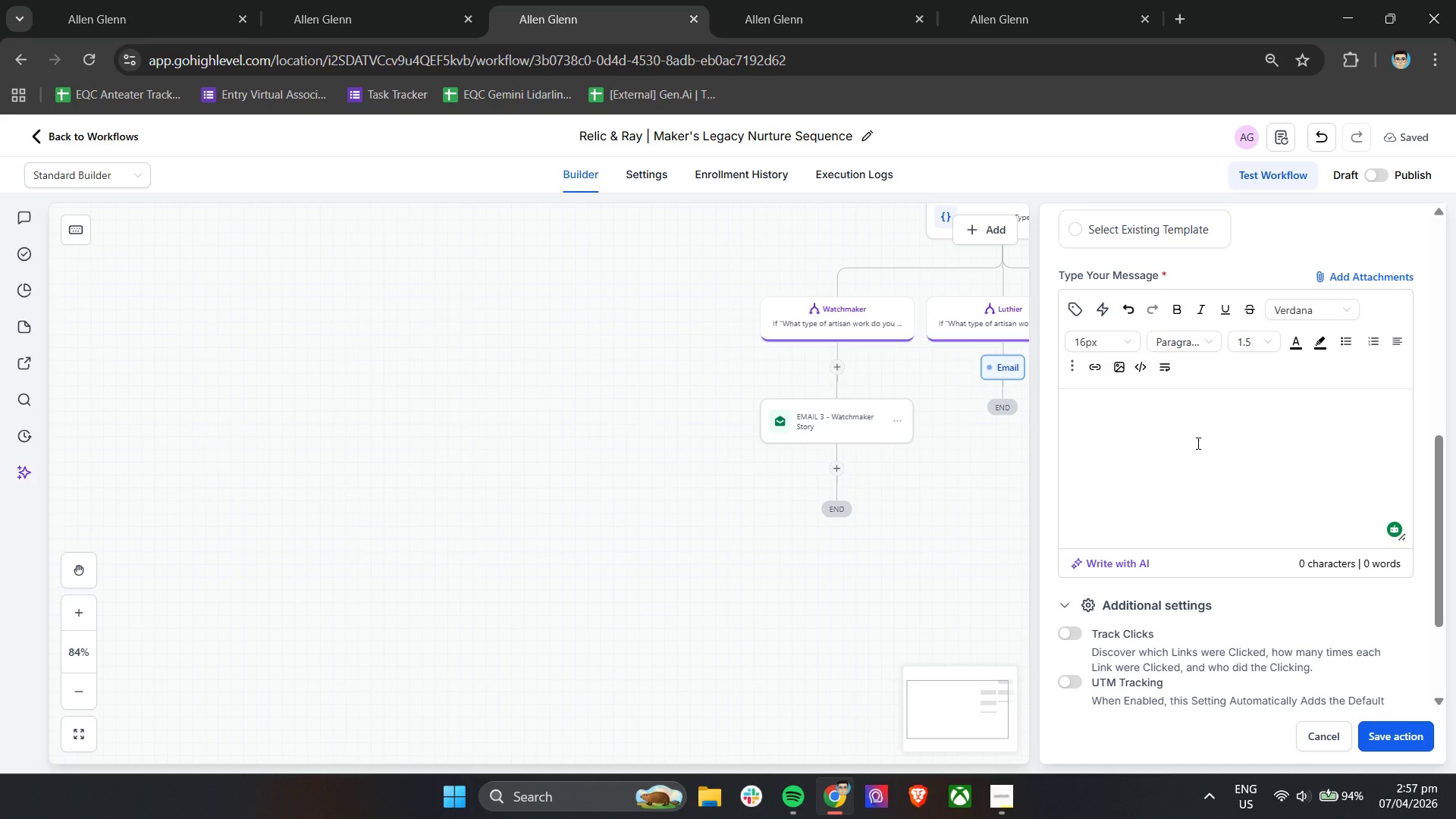 
scroll: coordinate [1124, 332], scroll_direction: down, amount: 3.0
 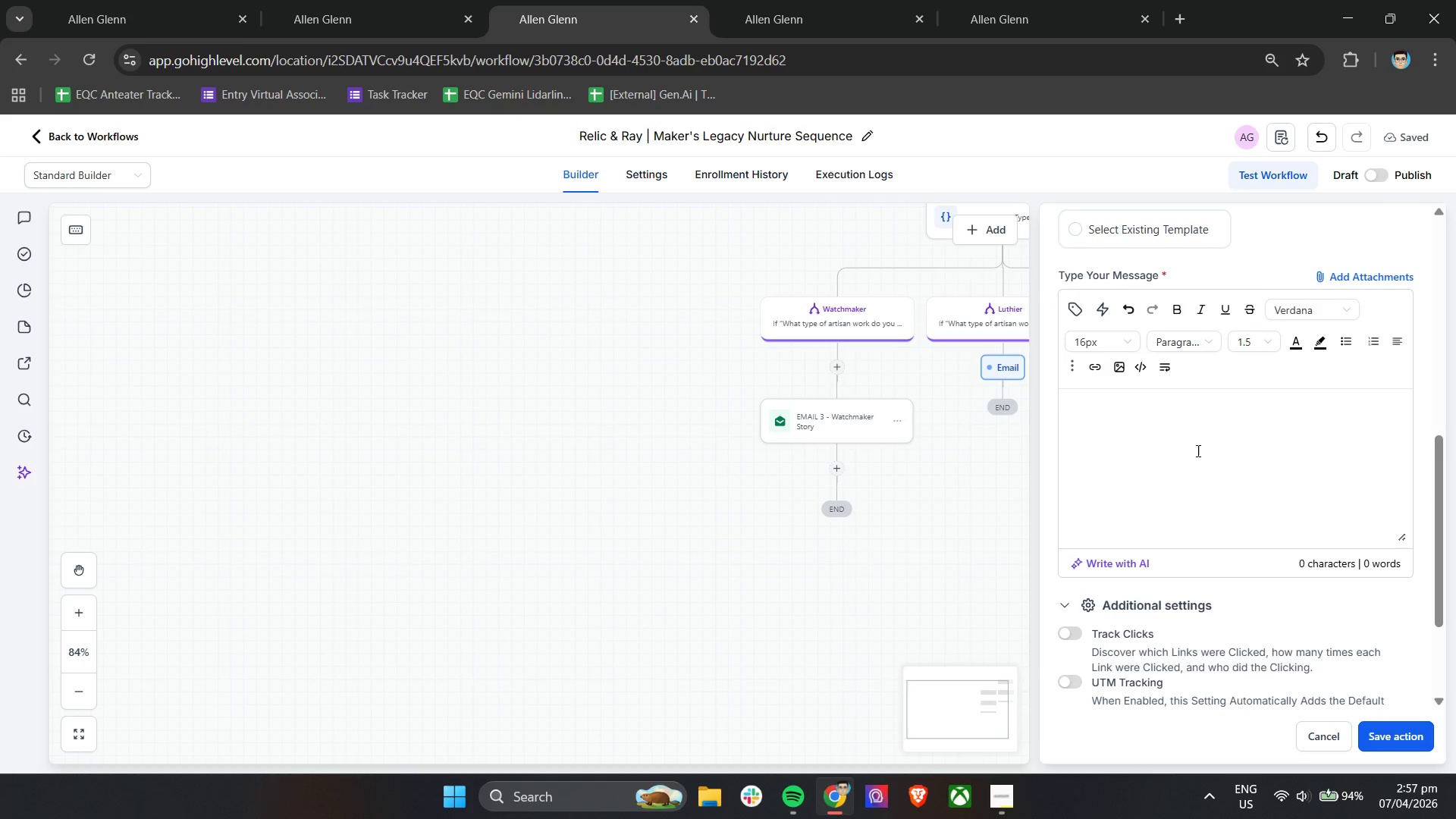 
type(Hi )
 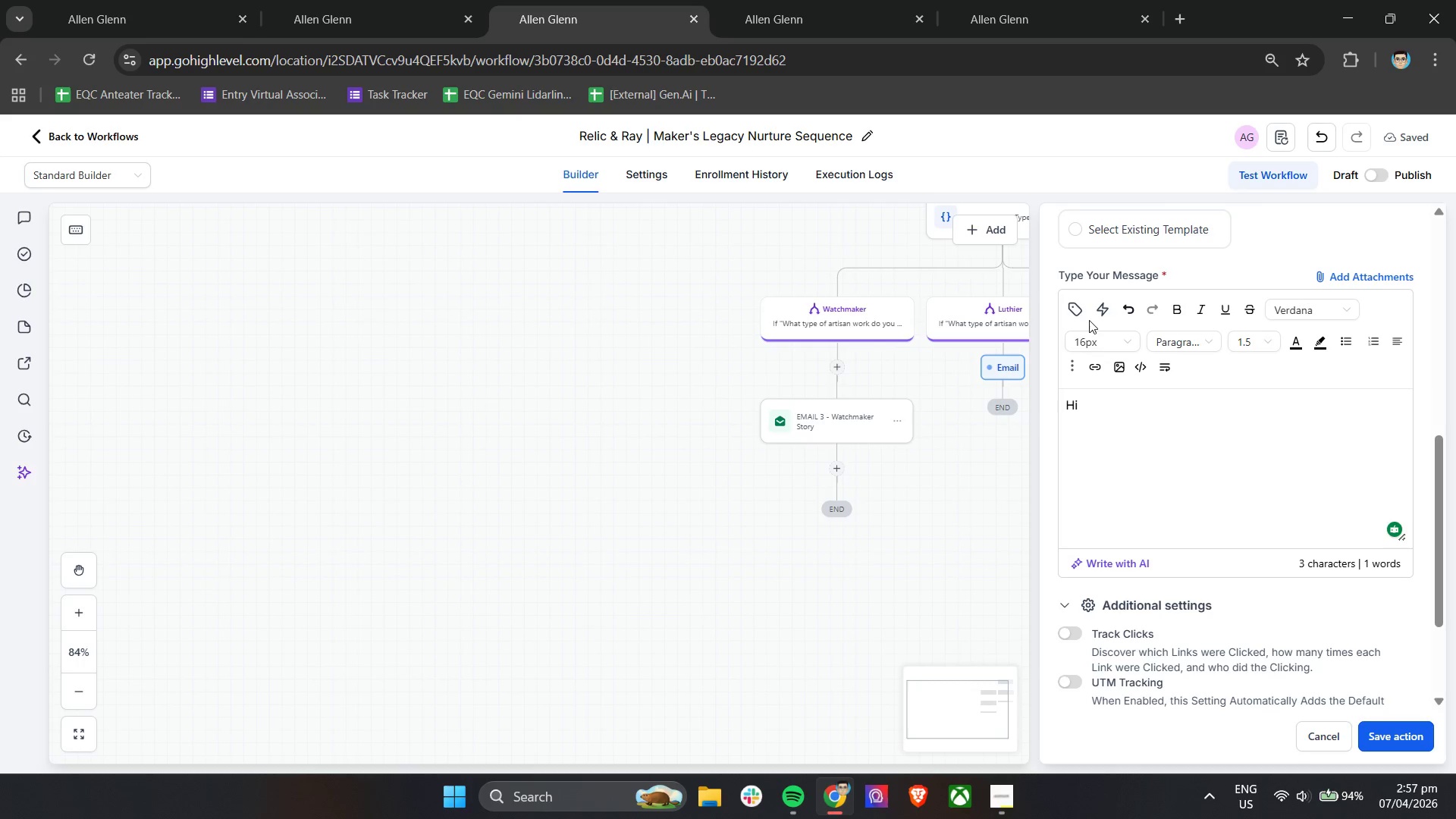 
left_click([1079, 312])
 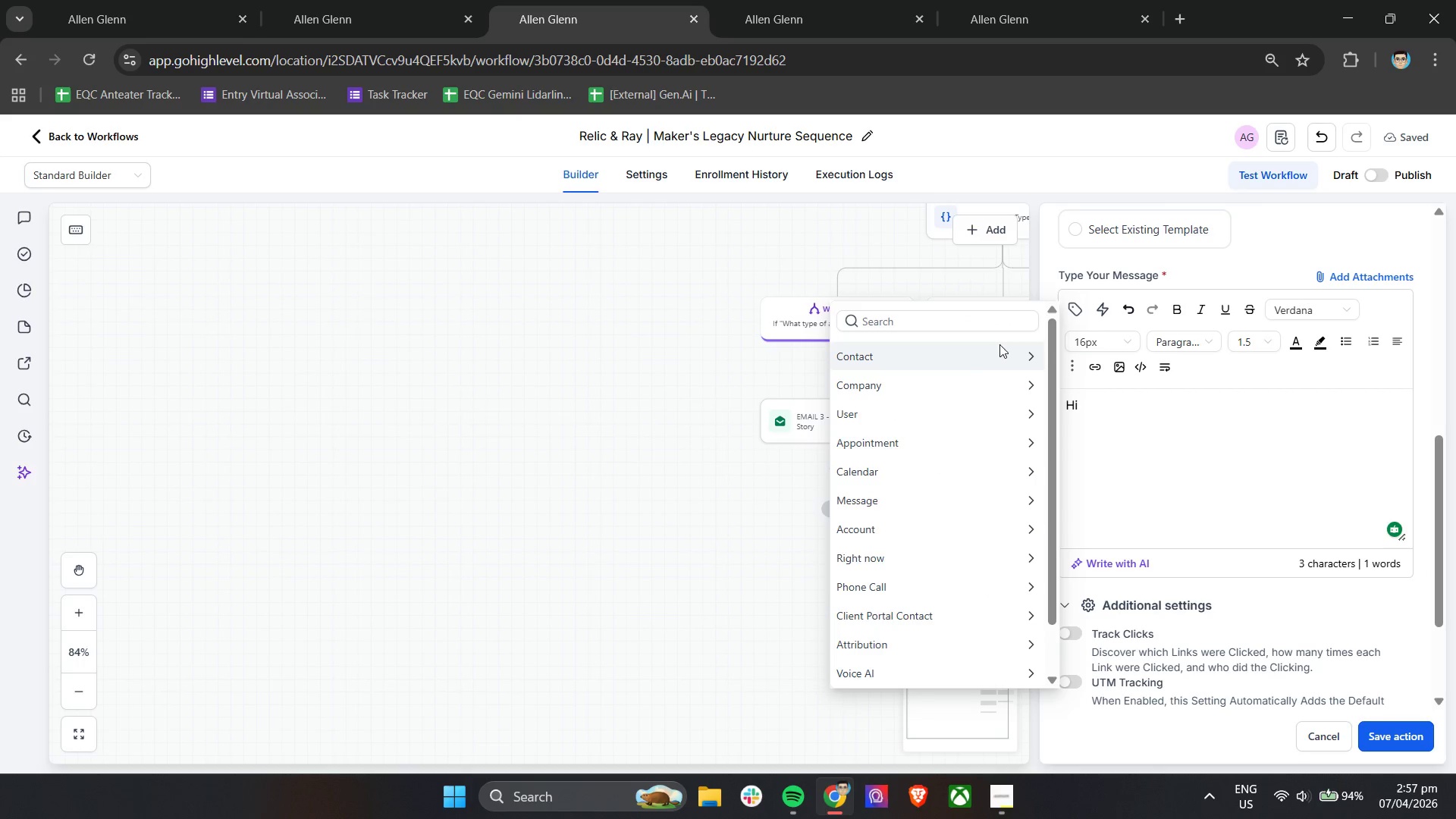 
left_click([952, 356])
 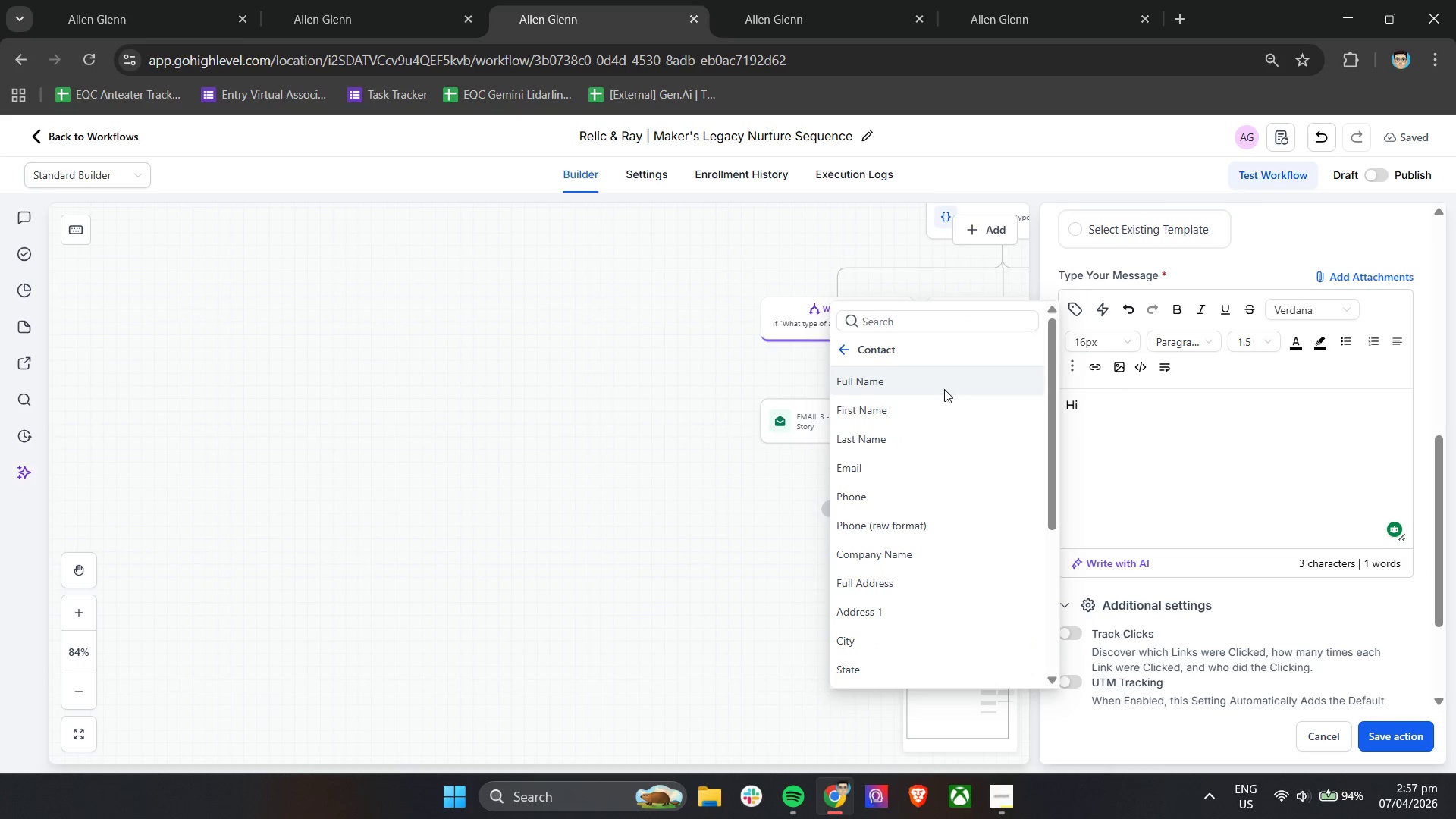 
left_click([940, 409])
 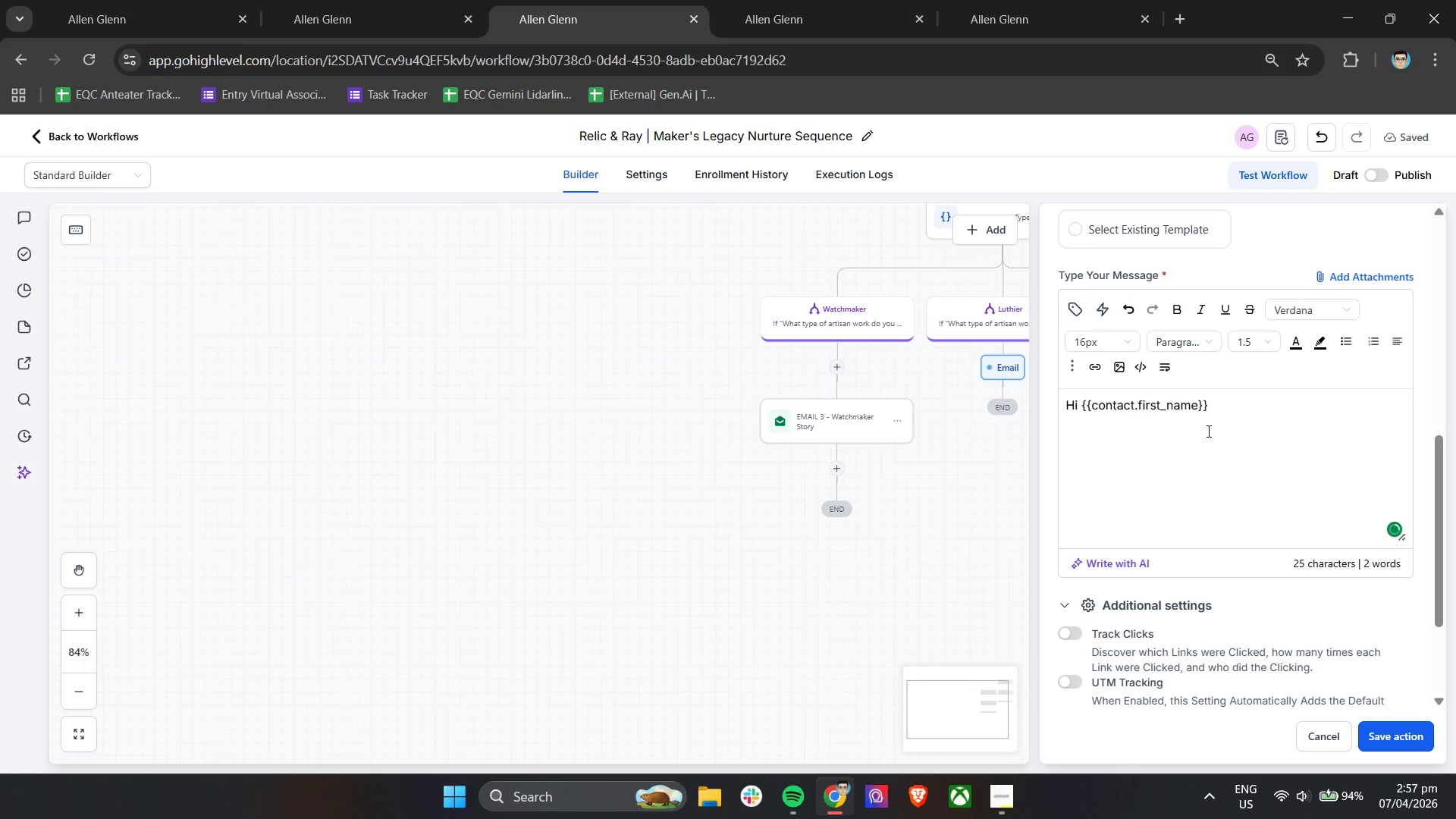 
key(Comma)
 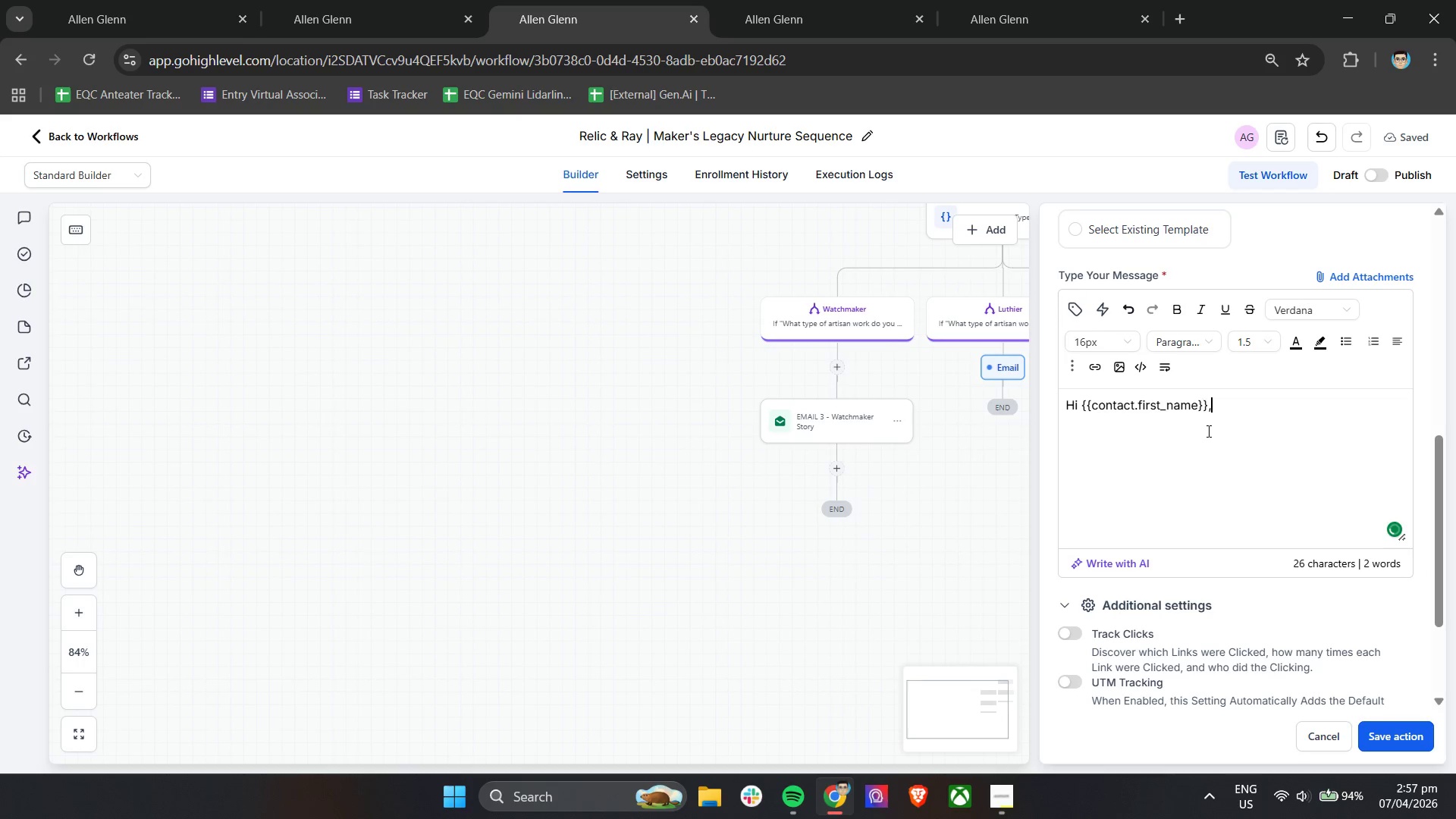 
key(Enter)
 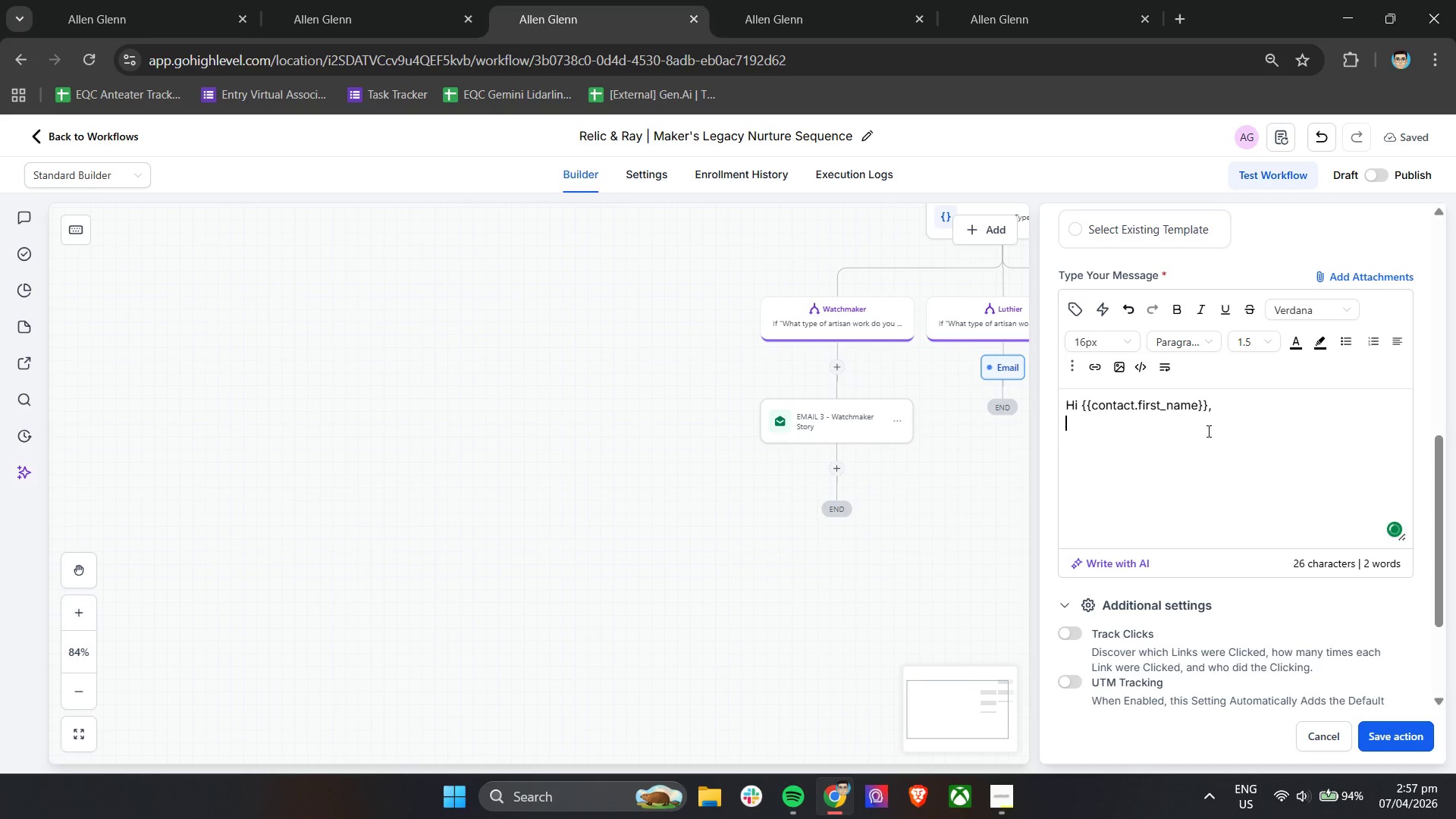 
key(Enter)
 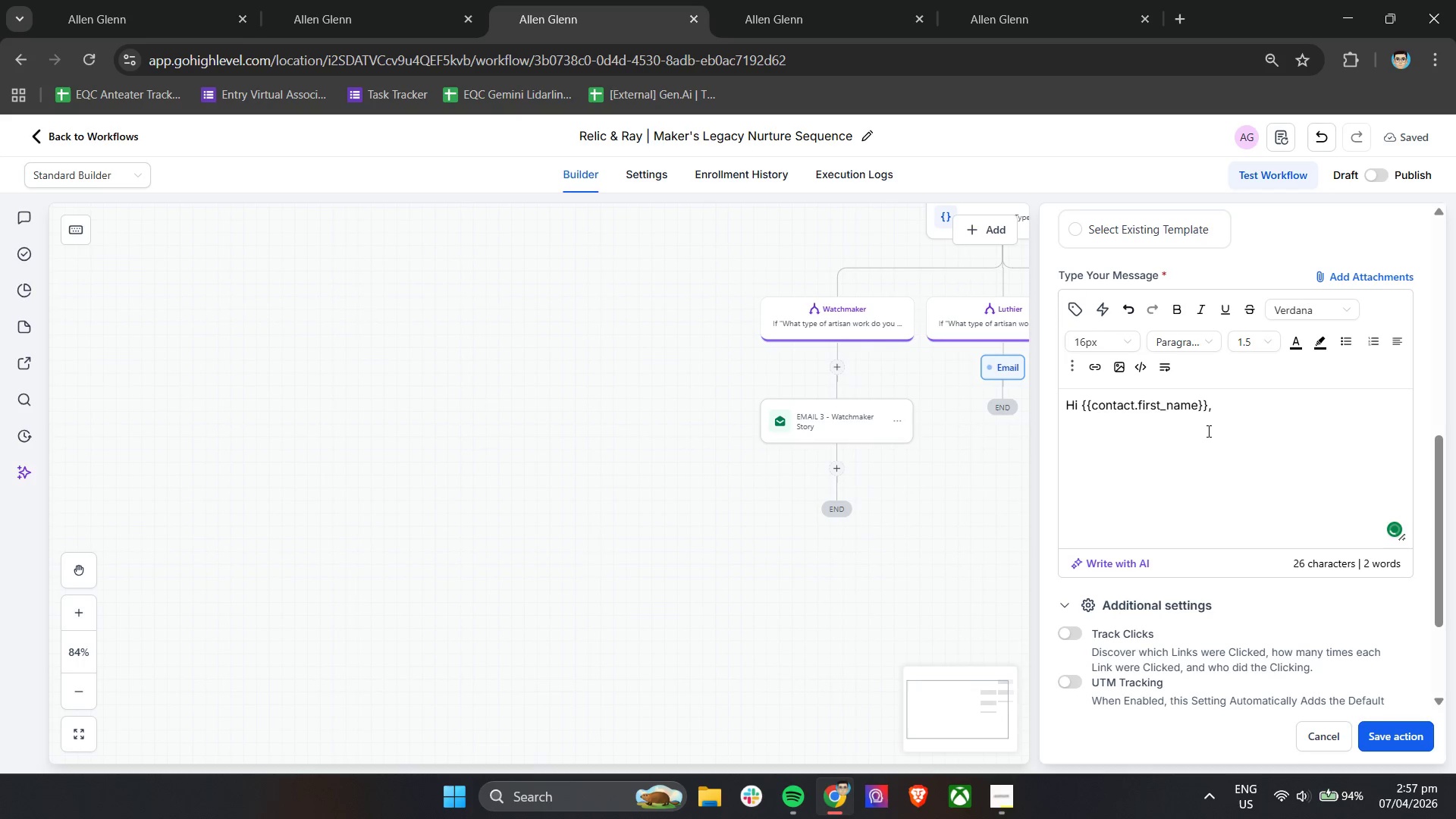 
type(For a luthier, the work begins long before the first nore)
key(Backspace)
key(Backspace)
type(te played.)
 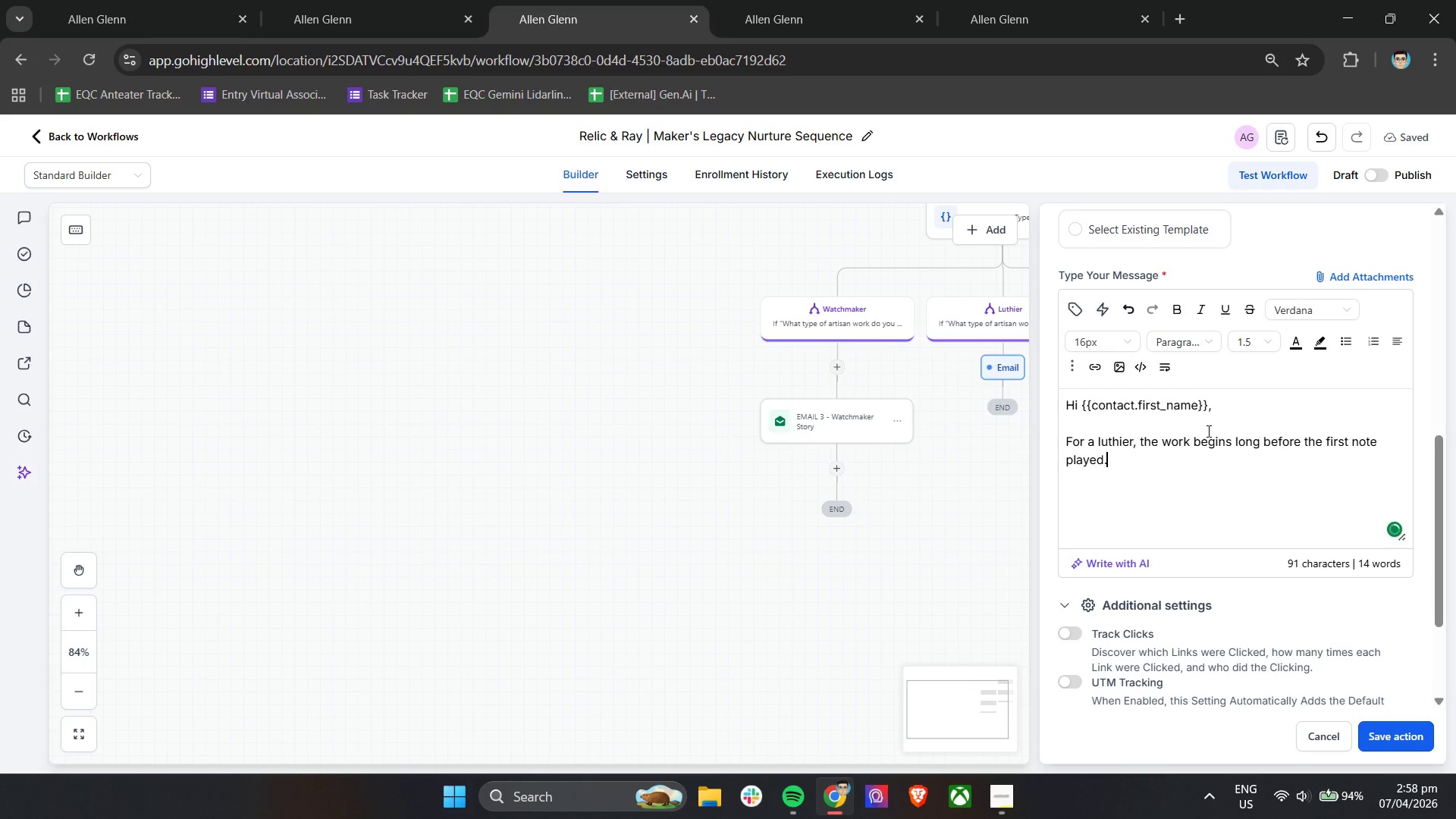 
key(Enter)
 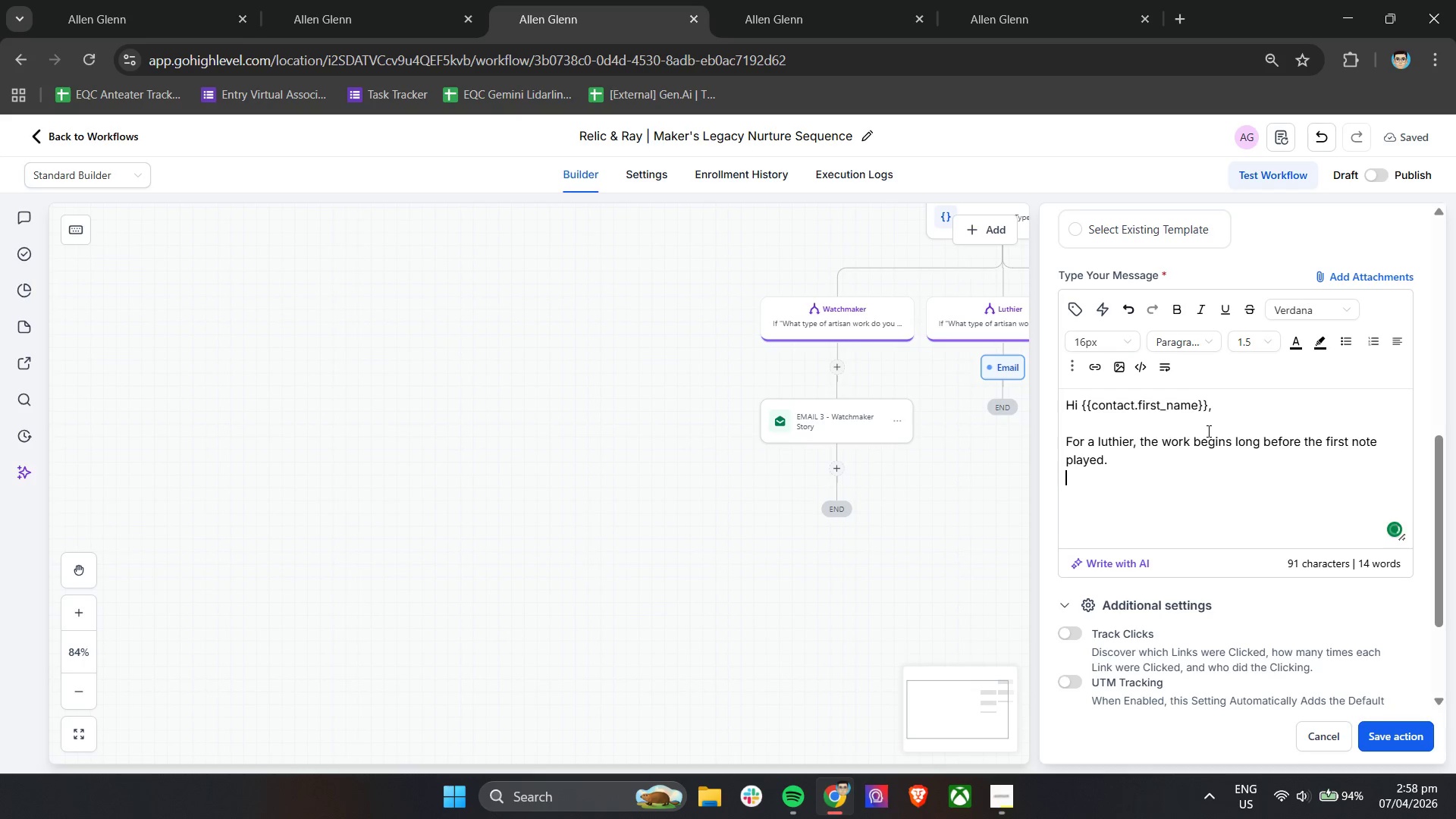 
key(Enter)
 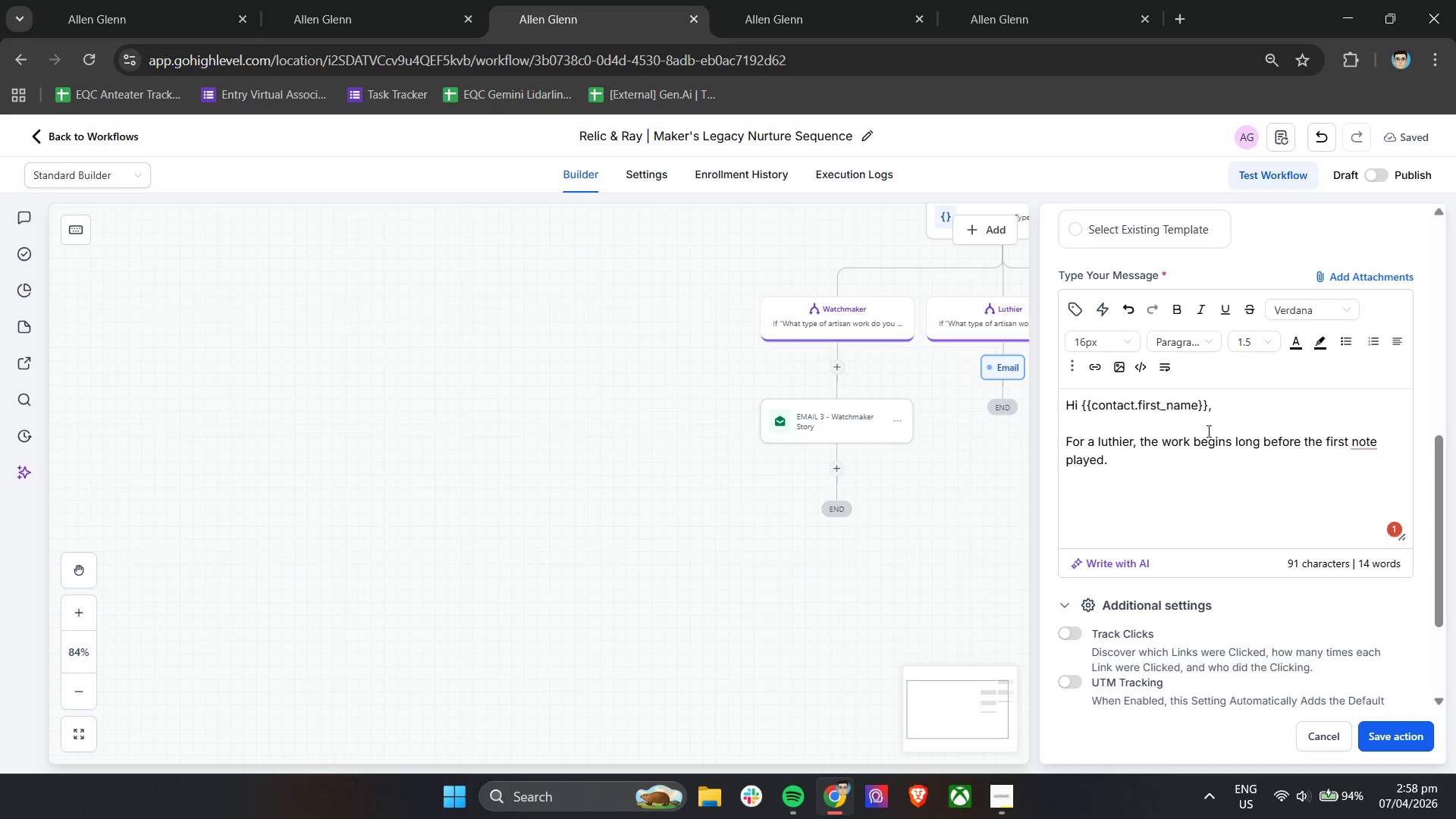 
type(It lives in )
 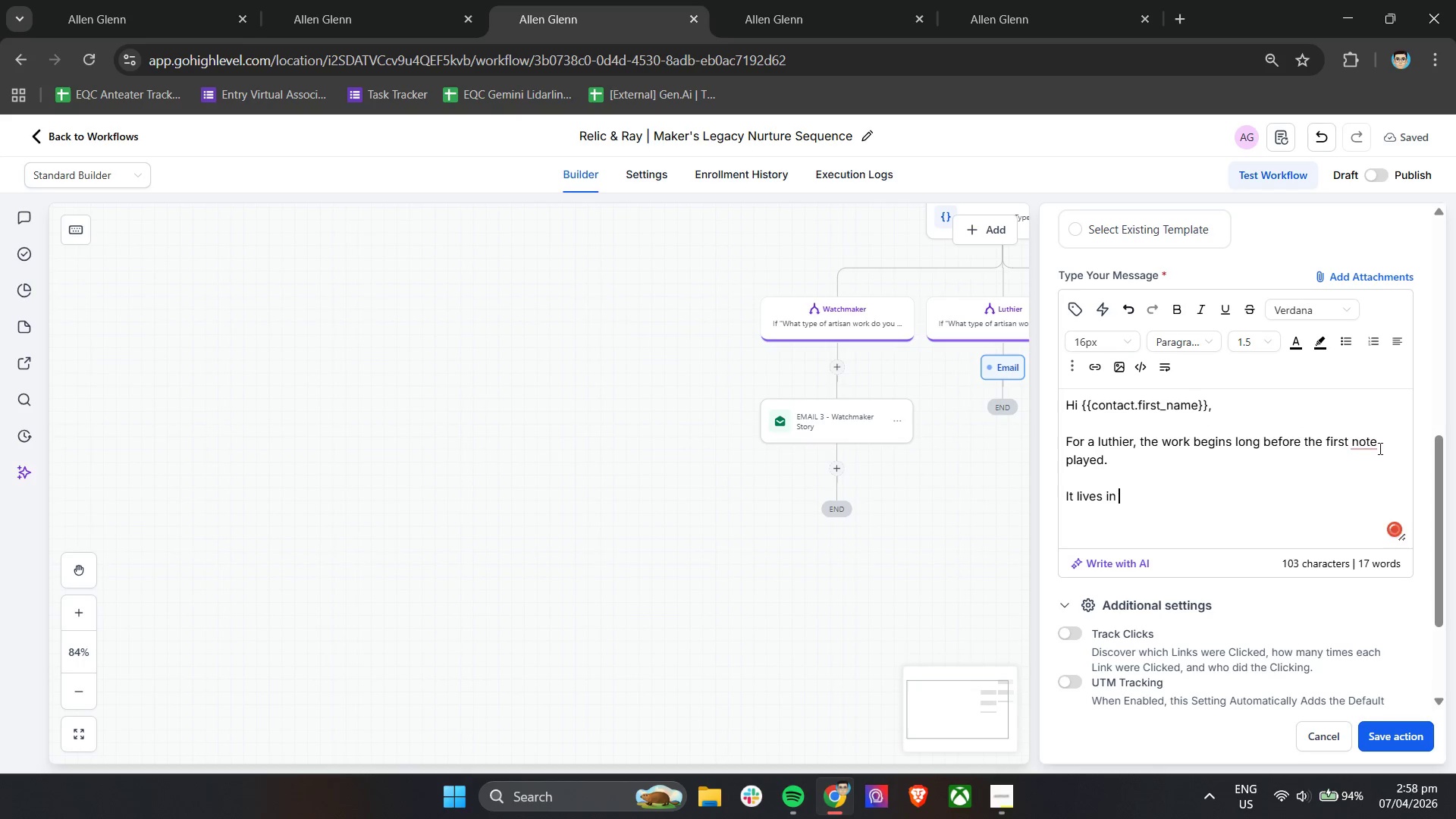 
double_click([1373, 448])
 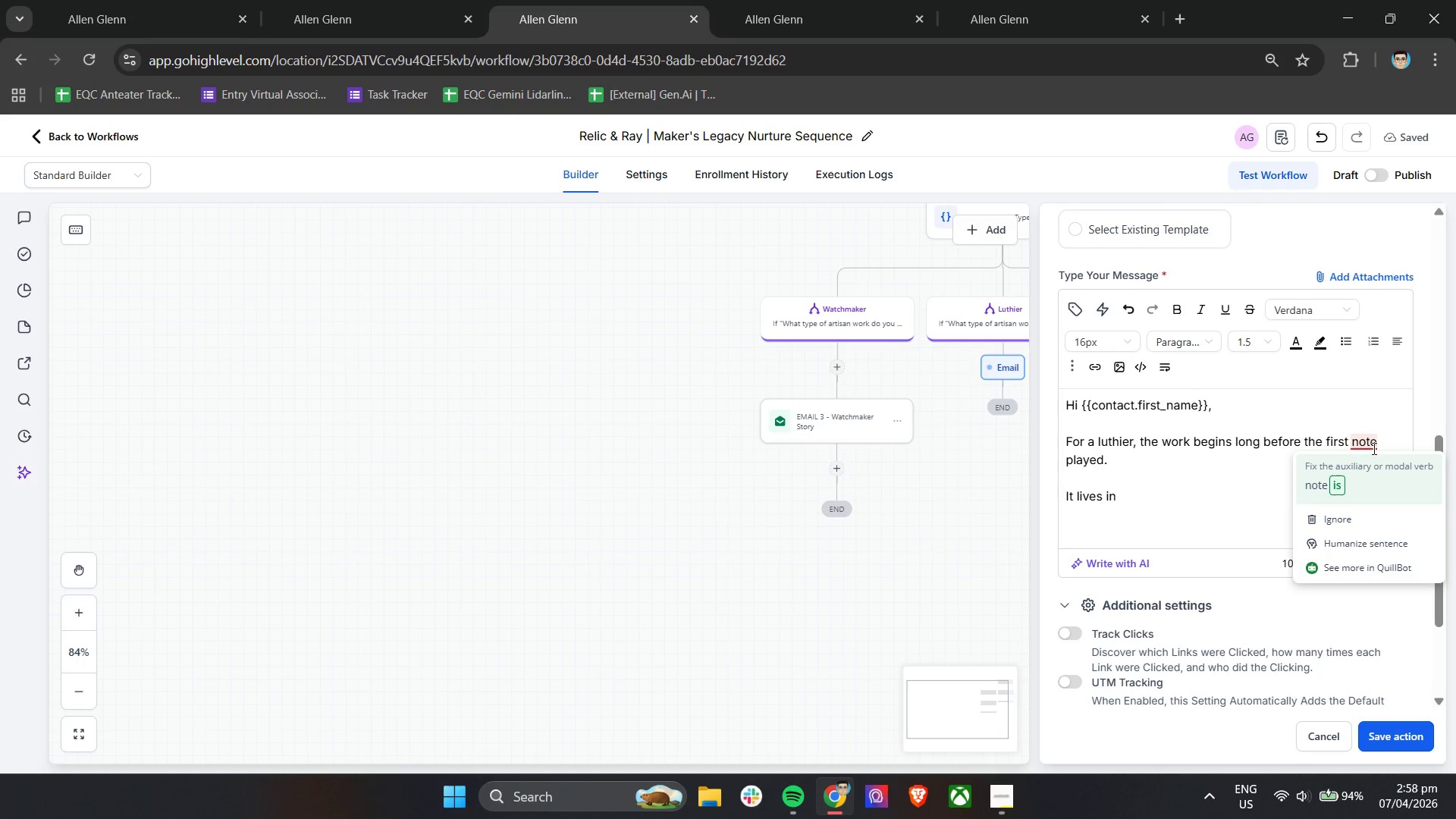 
left_click([1377, 471])
 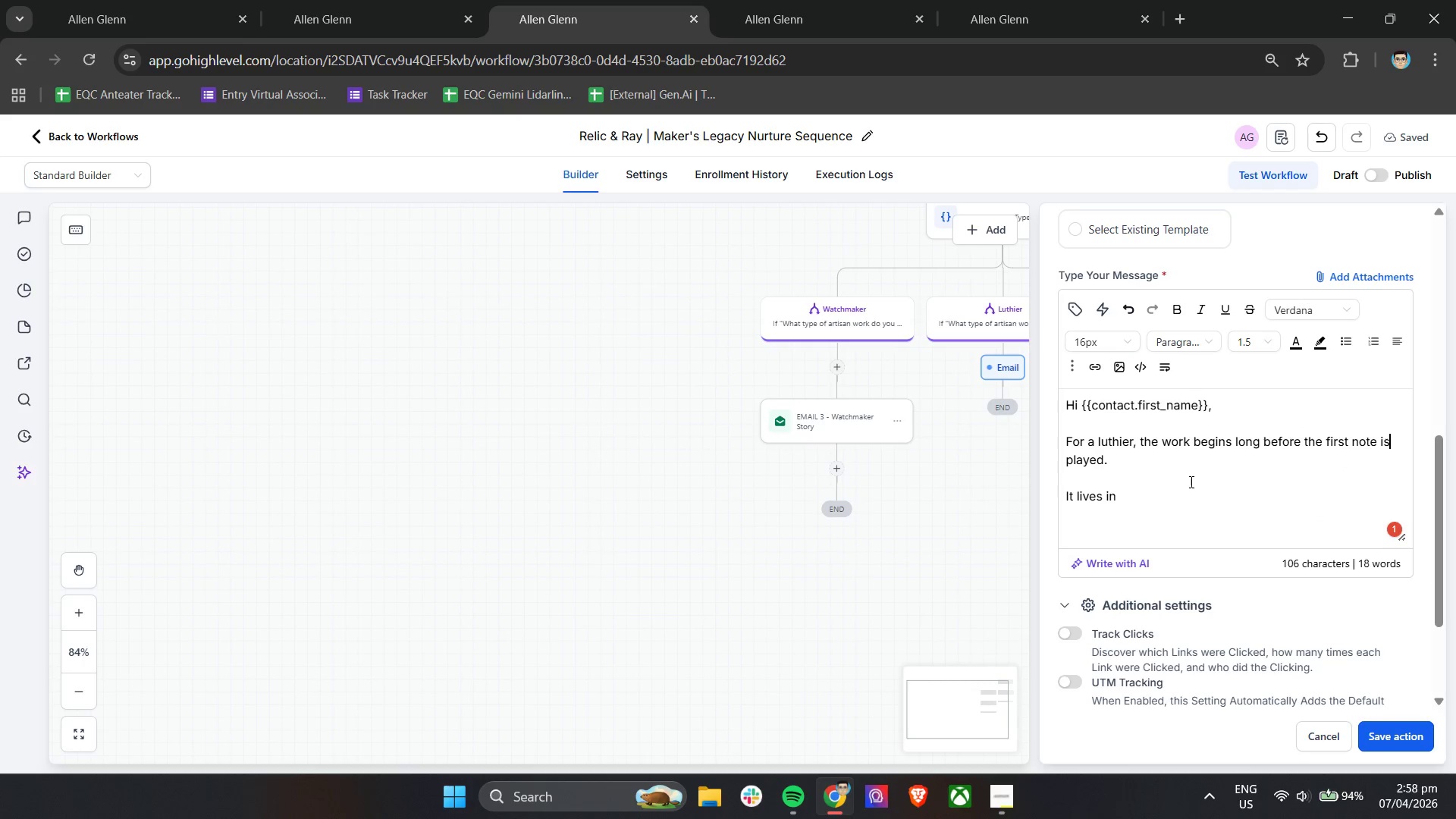 
left_click([1177, 498])
 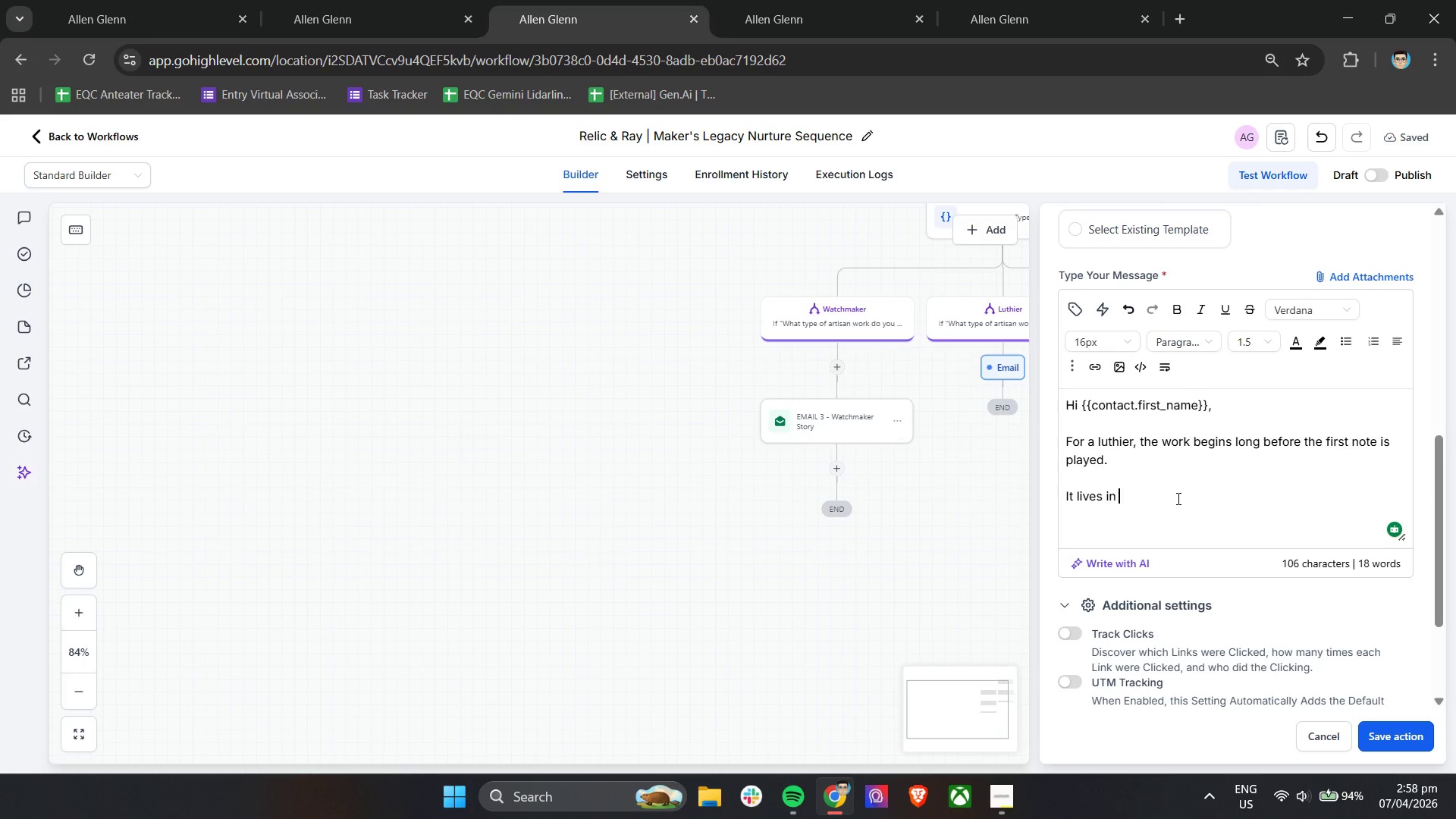 
type(the shaping of wood, the sensitive)
key(Backspace)
type(ity to material, and the understanding of how subtle changes affect sound and resonance.)
 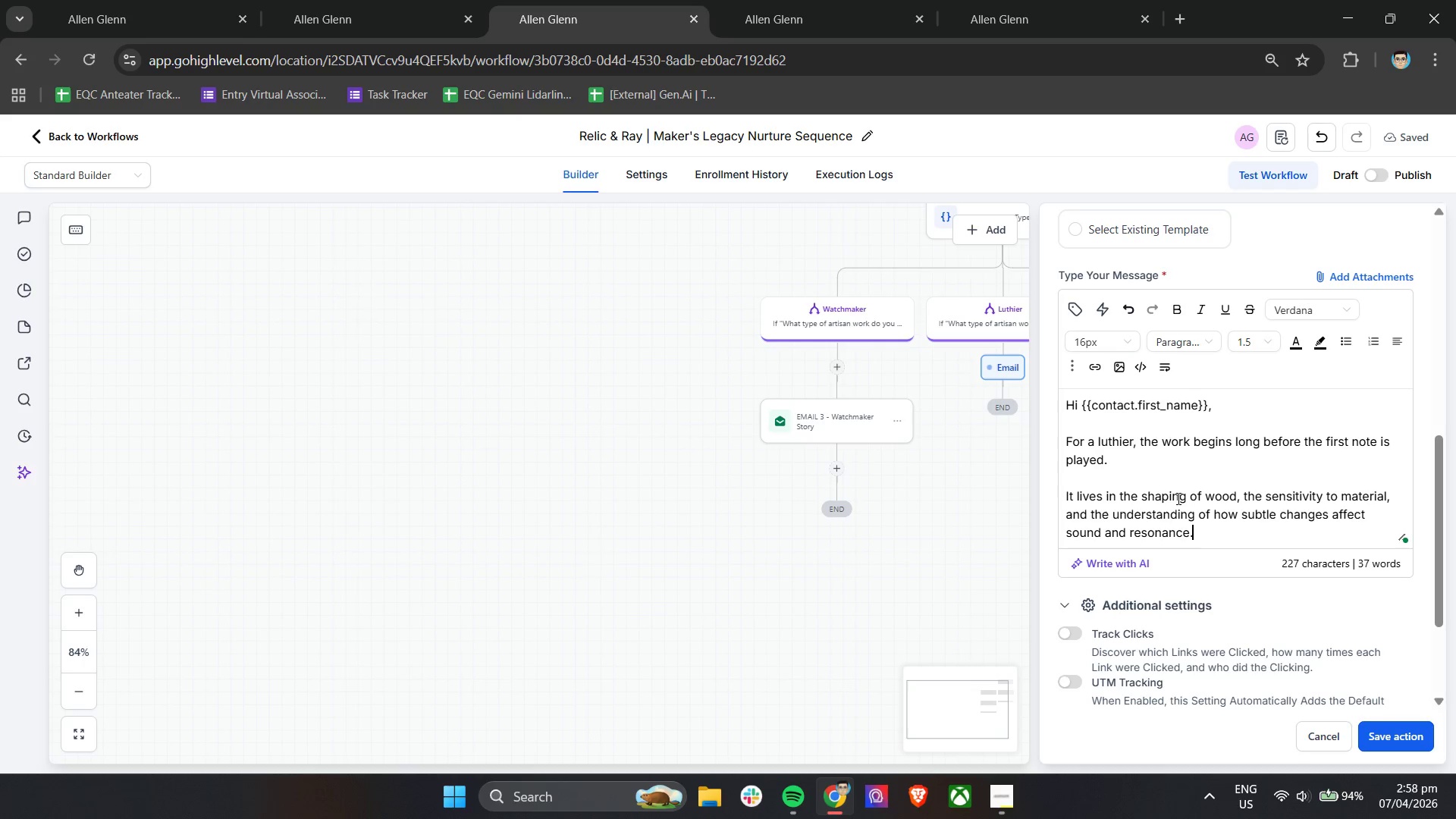 
key(Enter)
 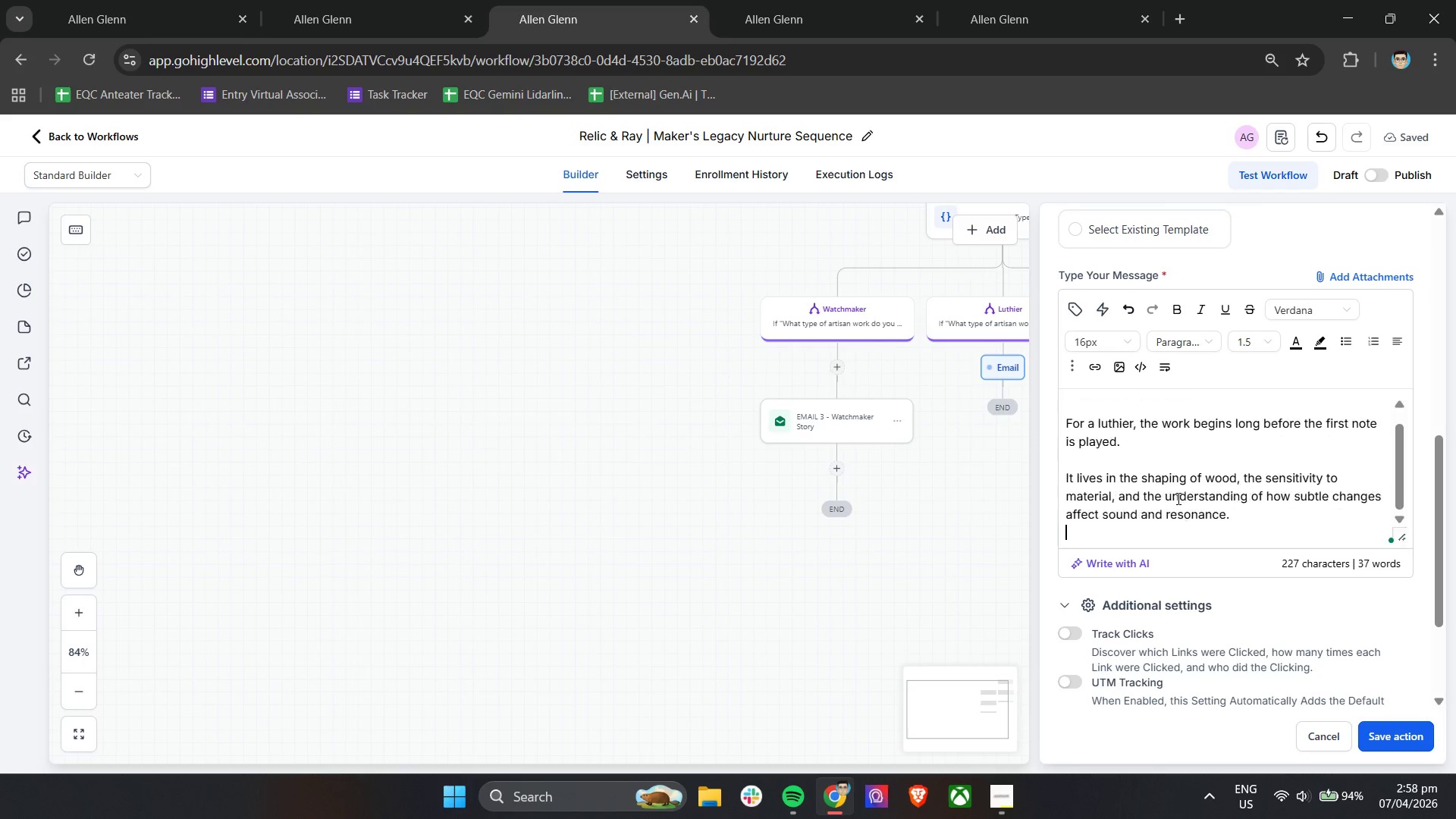 
key(Enter)
 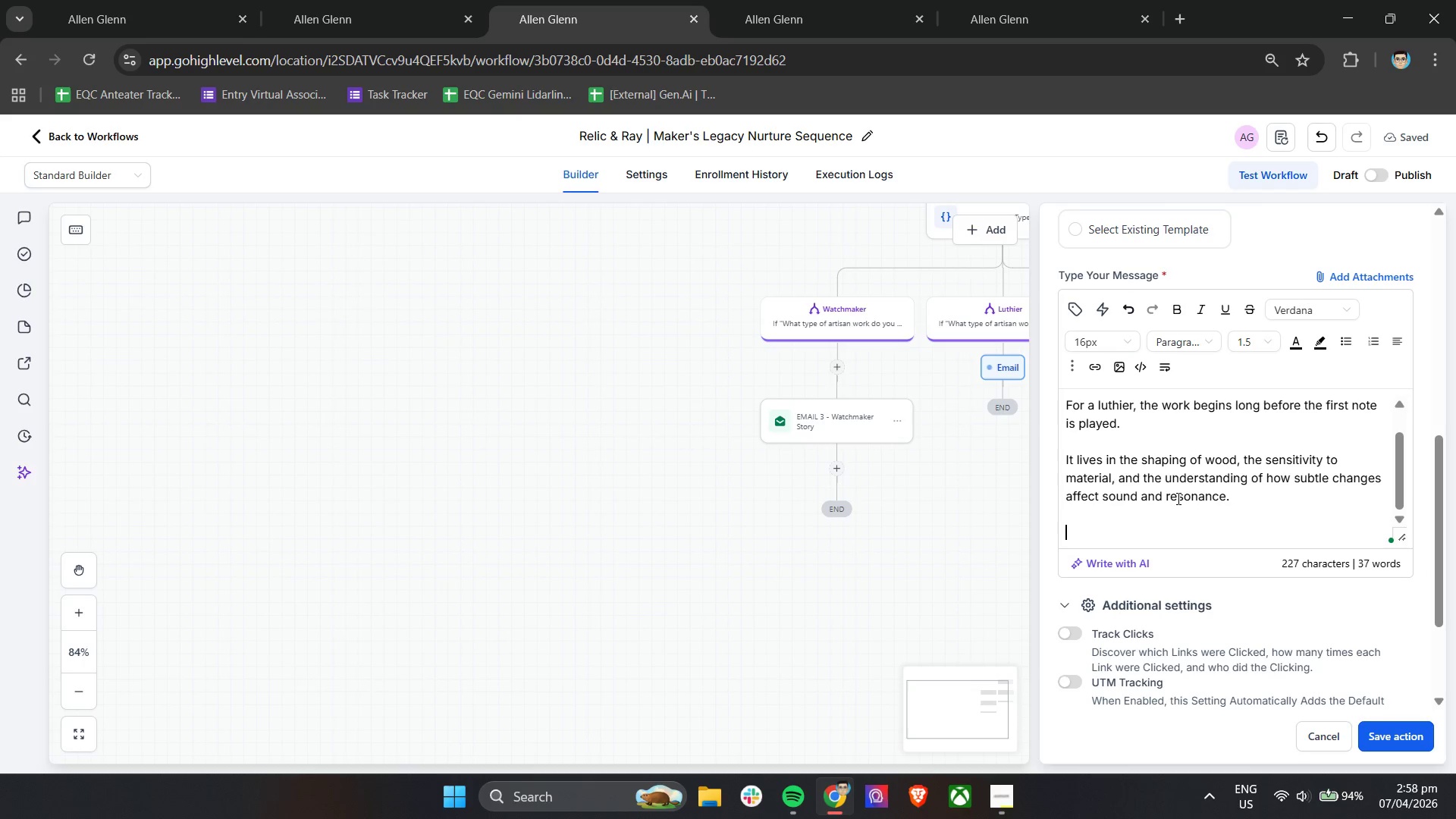 
type(Capturing this process visually allows your audience to connct with the instruc)
key(Backspace)
type(ment on a deeper level)
 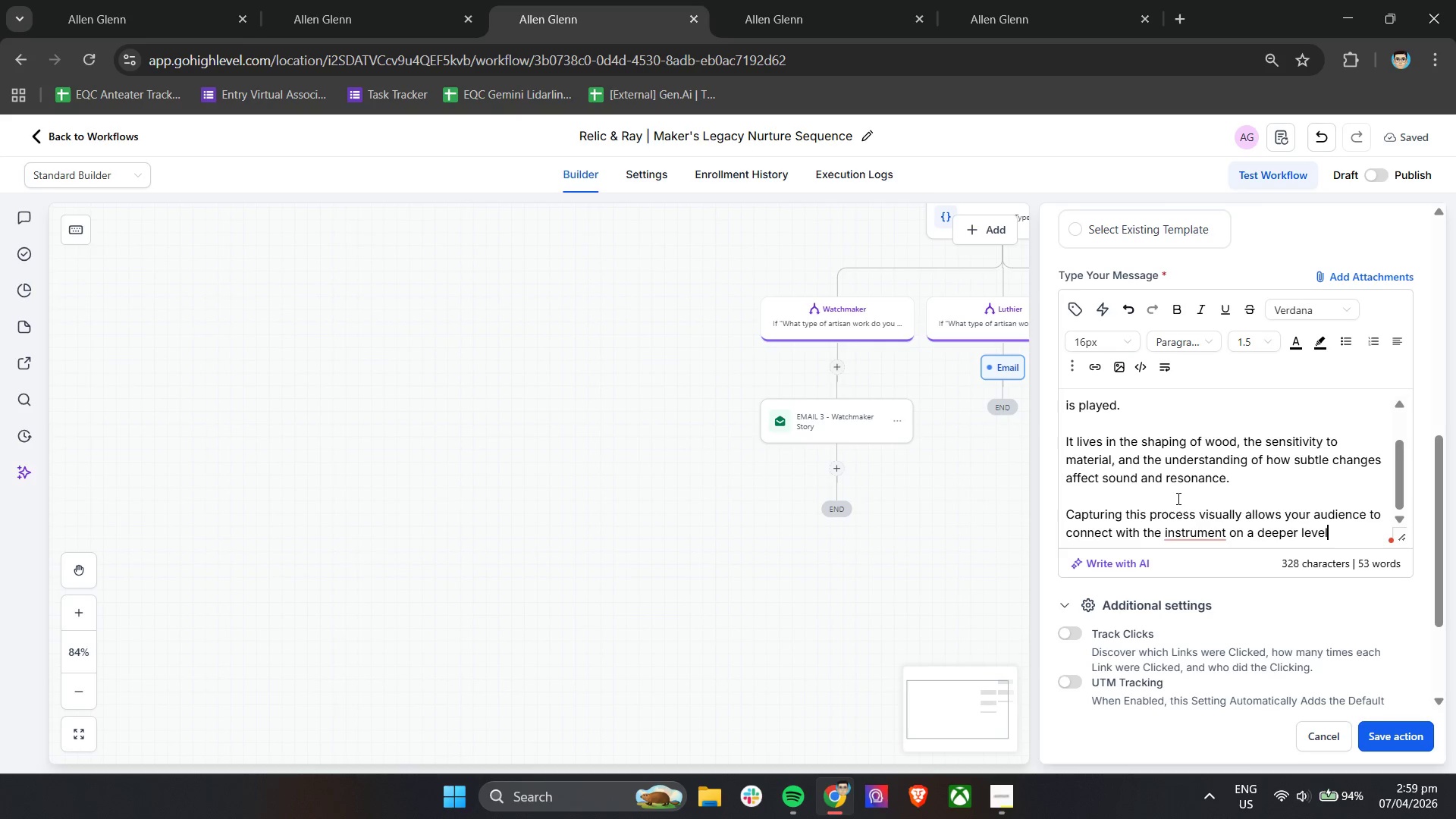 
left_click([1198, 534])
 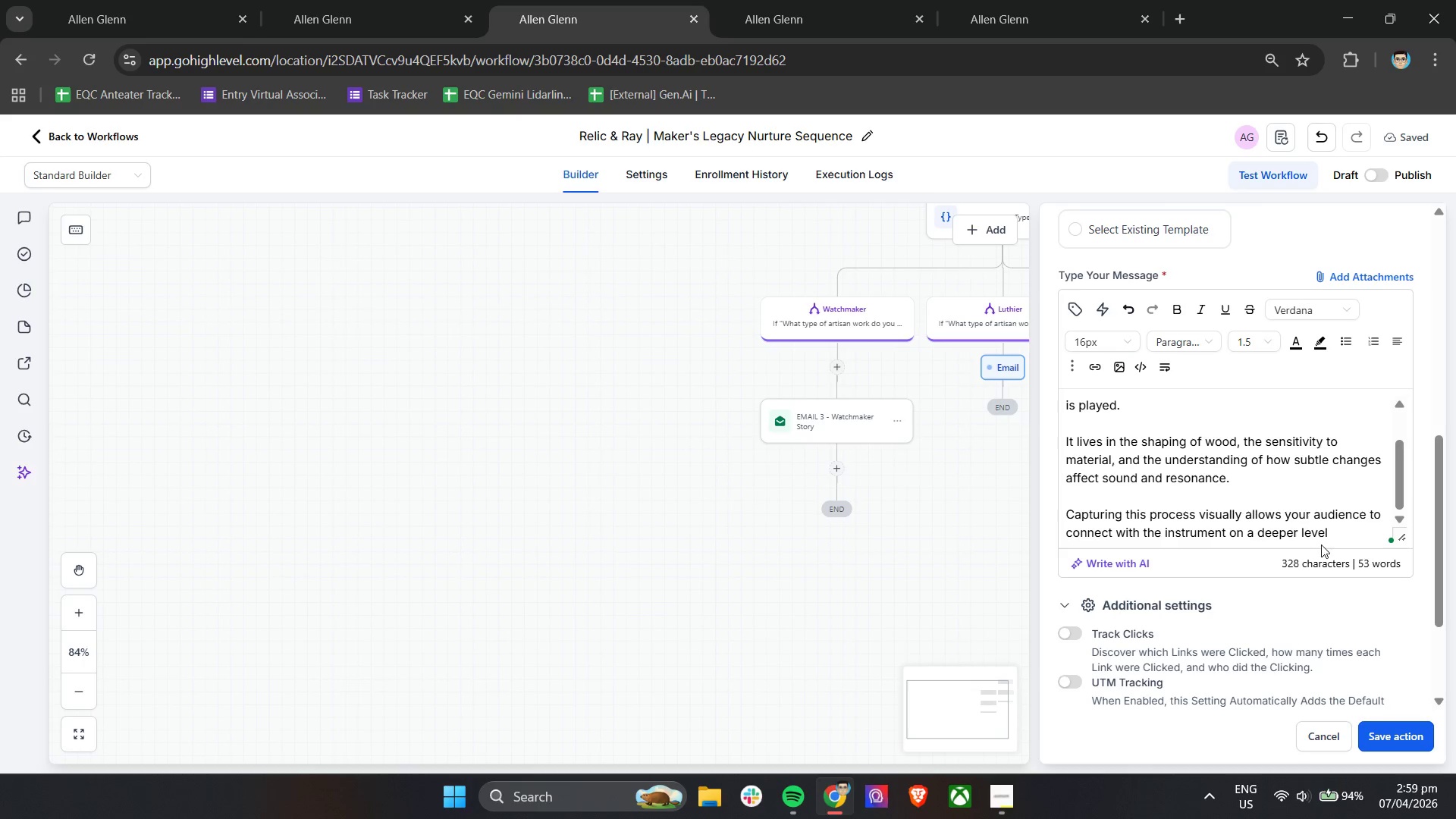 
left_click([1345, 533])
 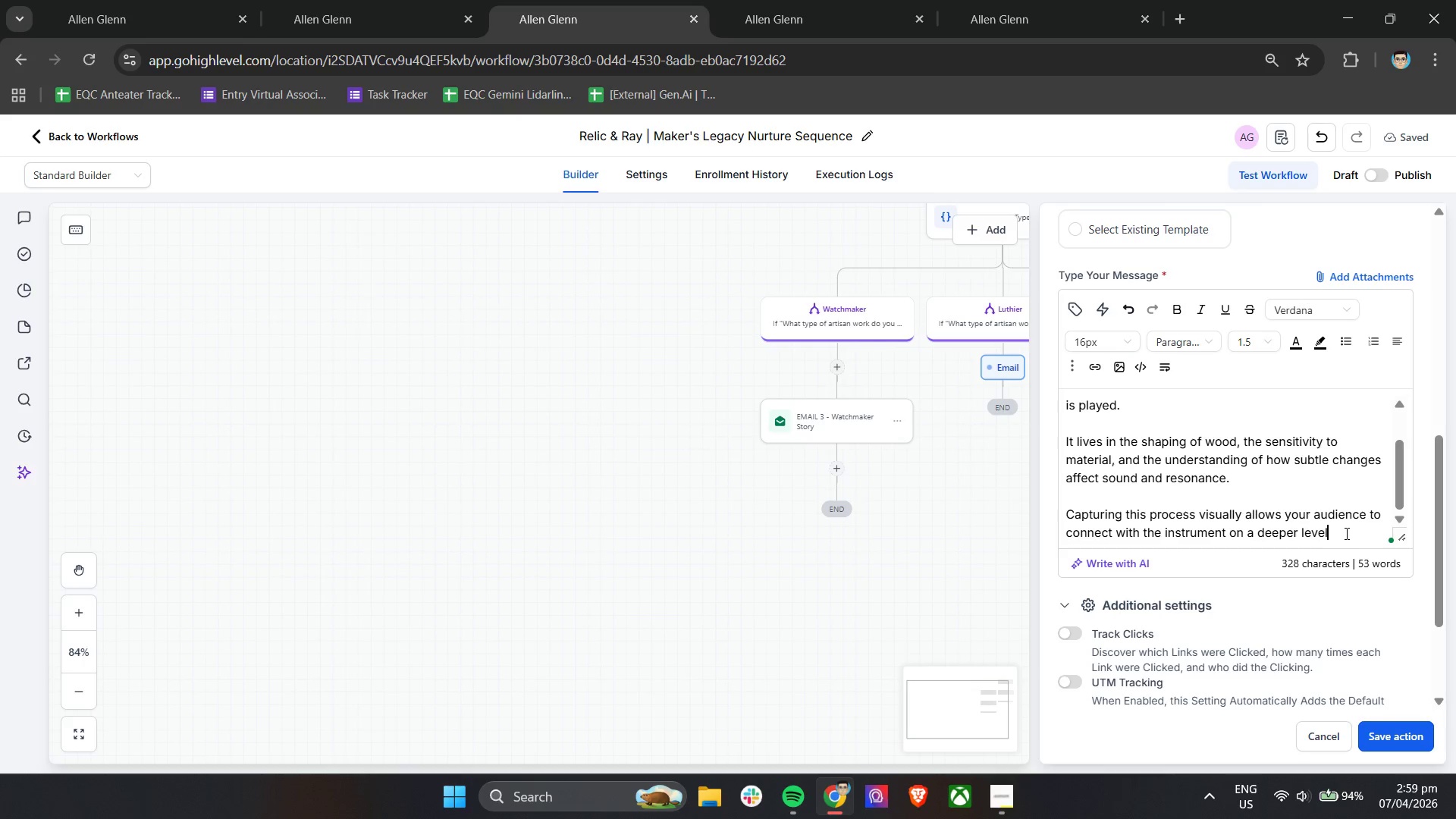 
key(Space)
 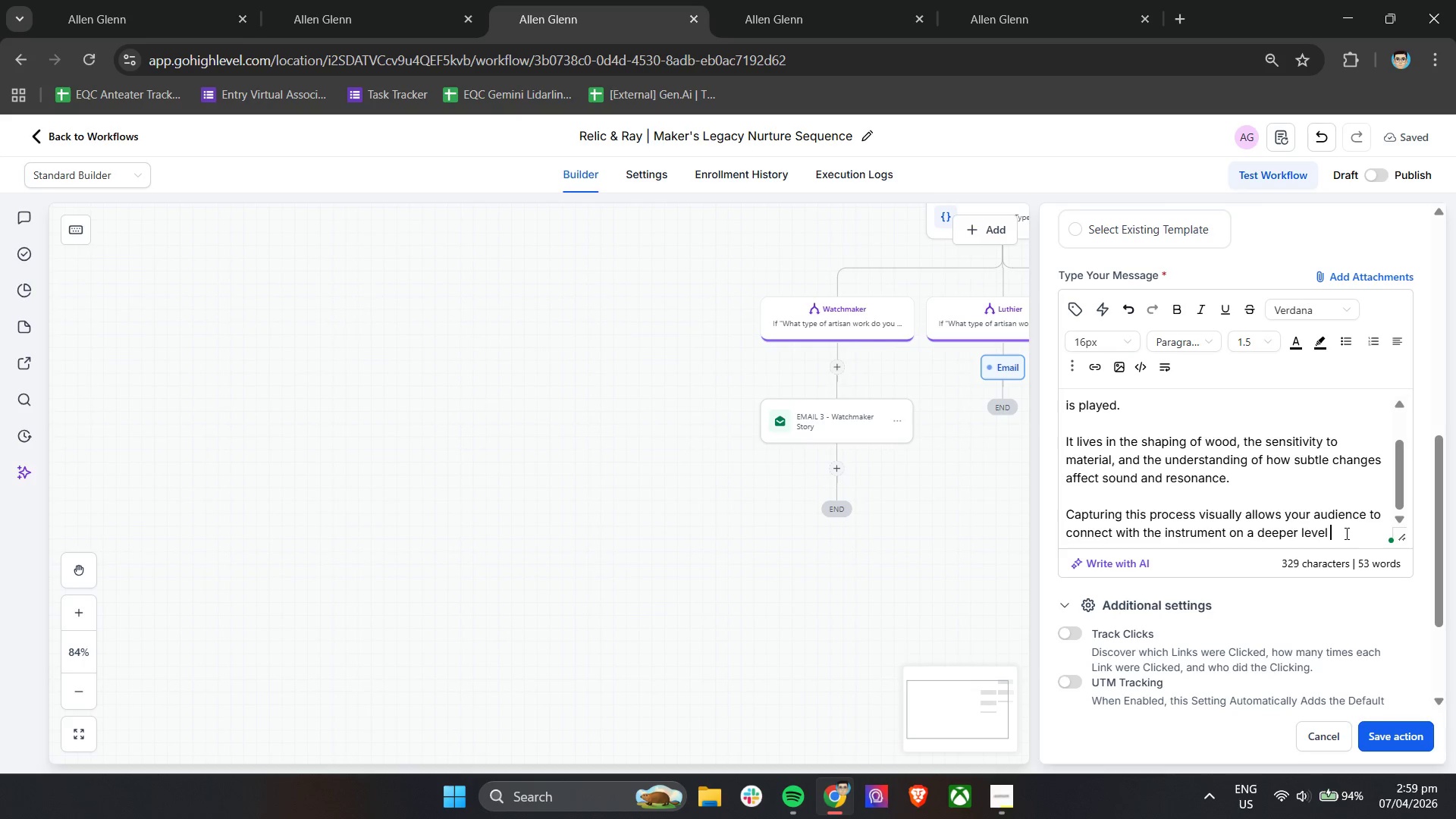 
key(Minus)
 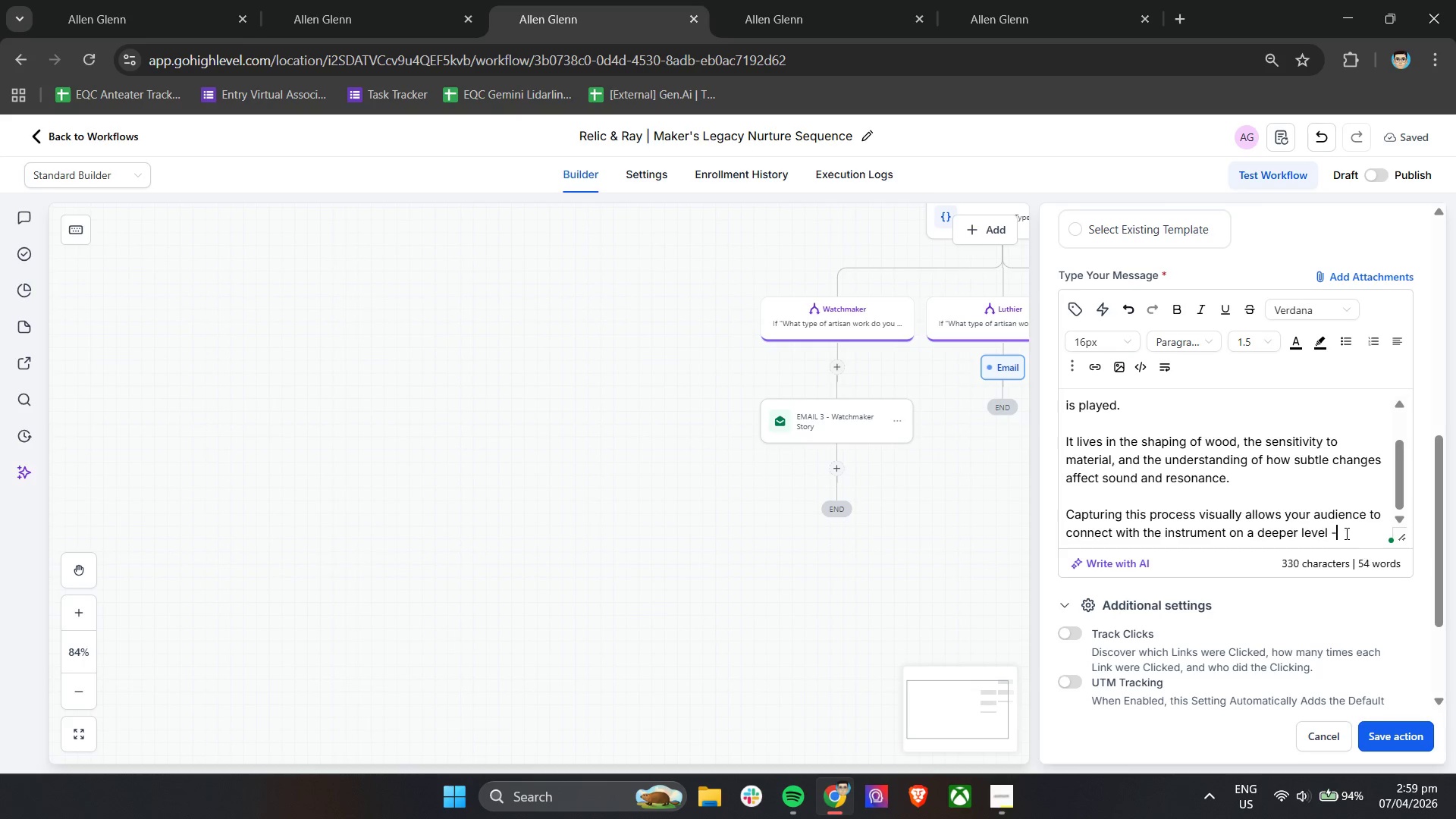 
key(Space)
 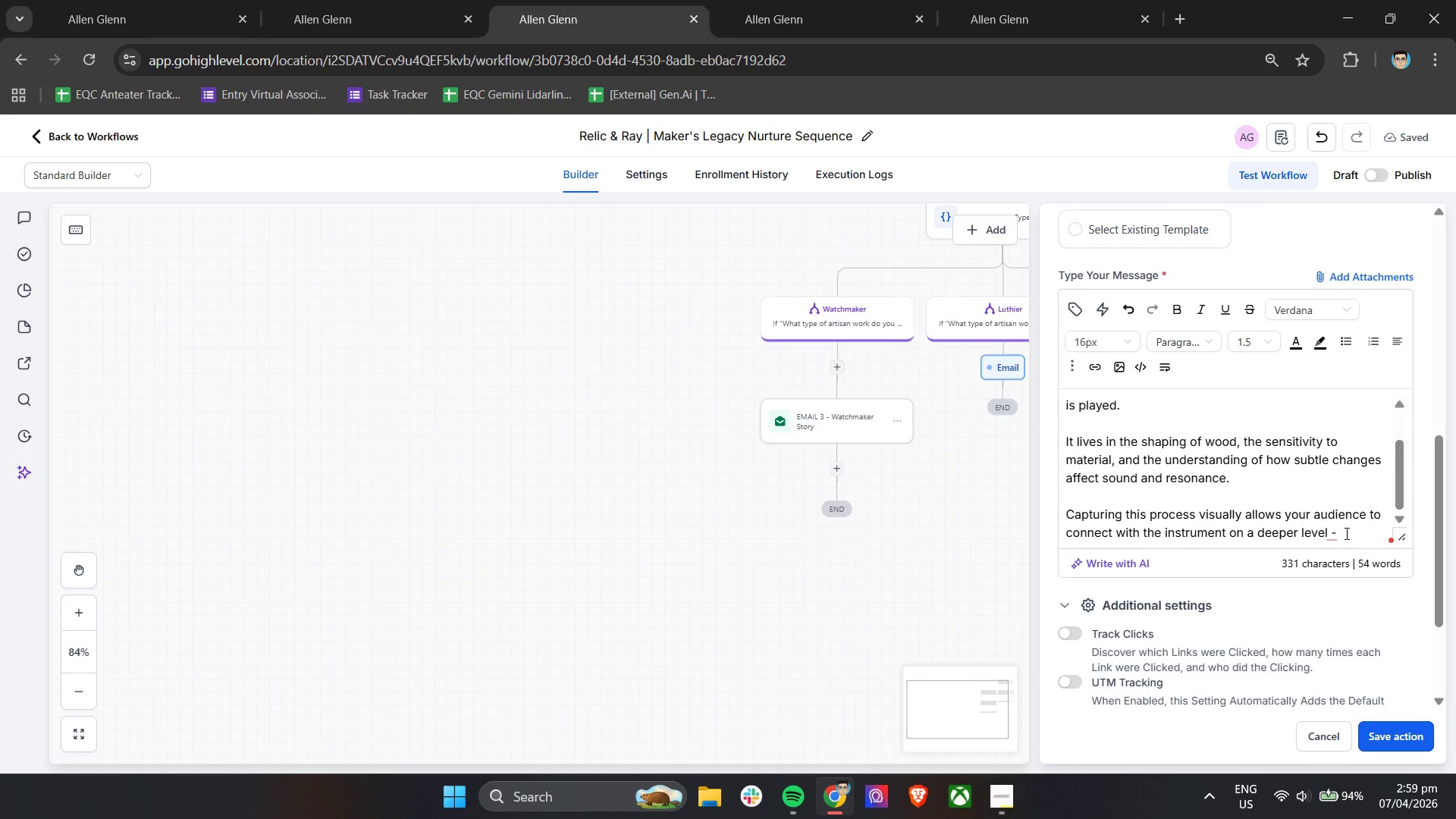 
type(not)
 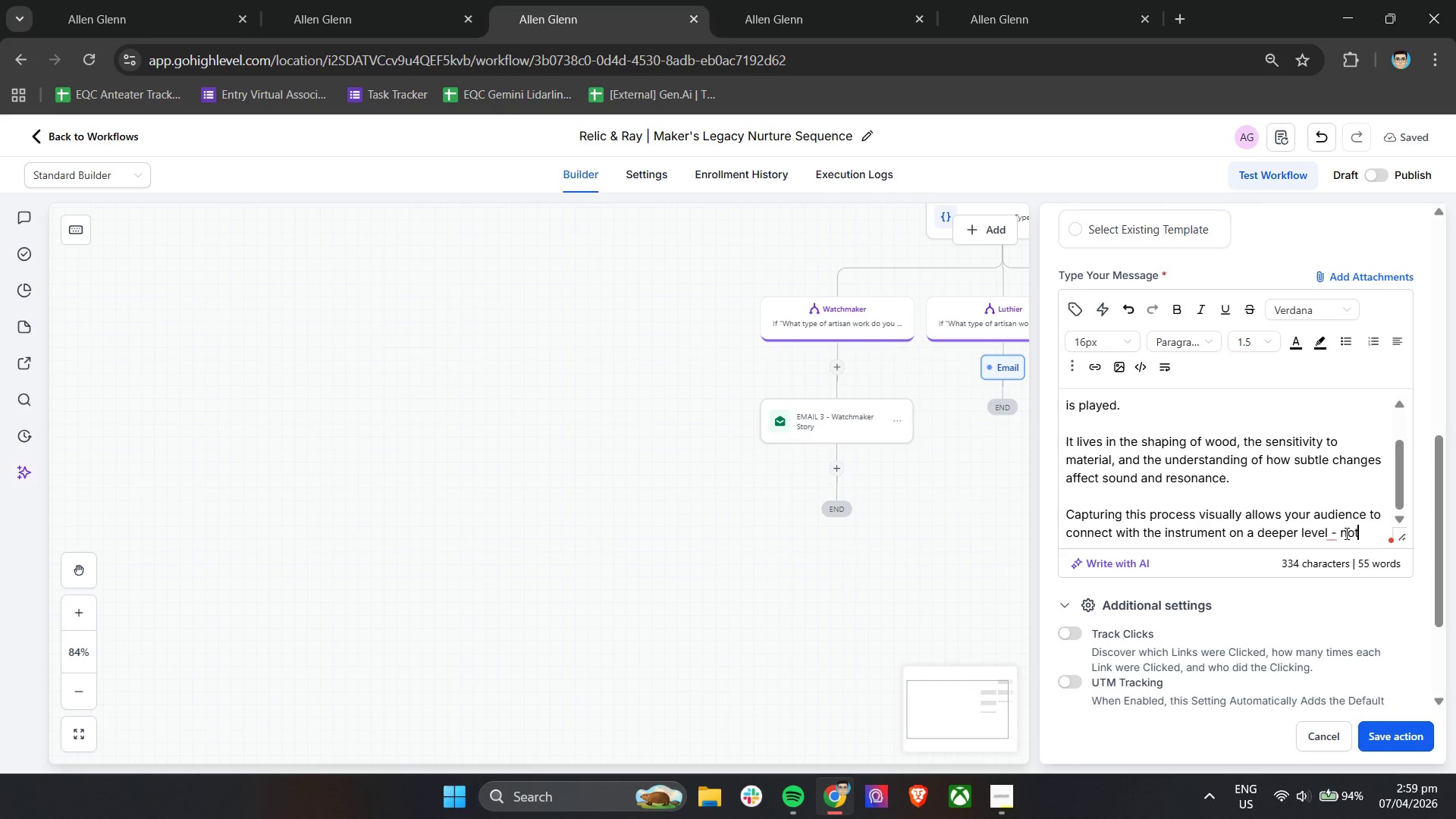 
left_click([1333, 535])
 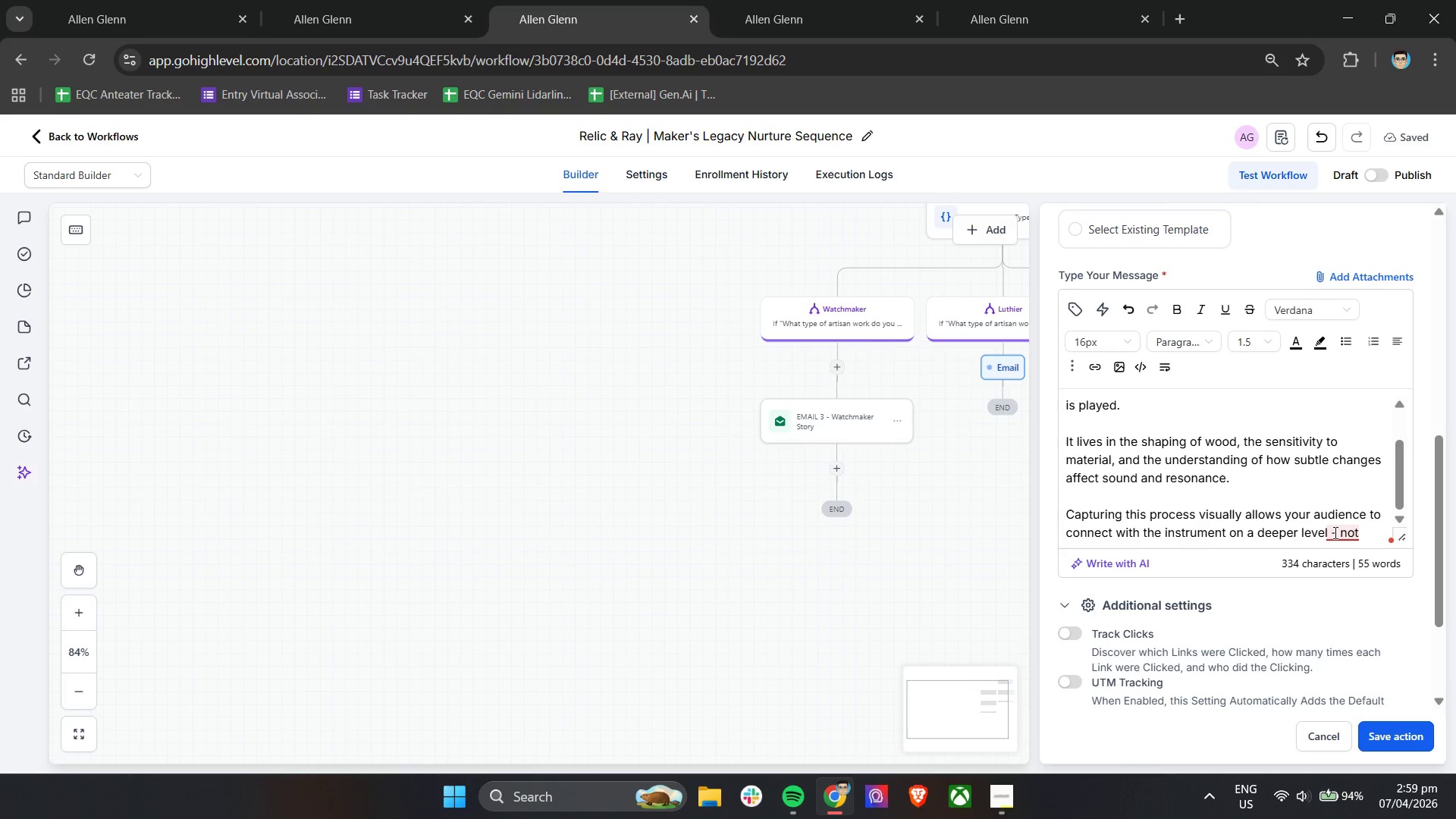 
left_click([1334, 532])
 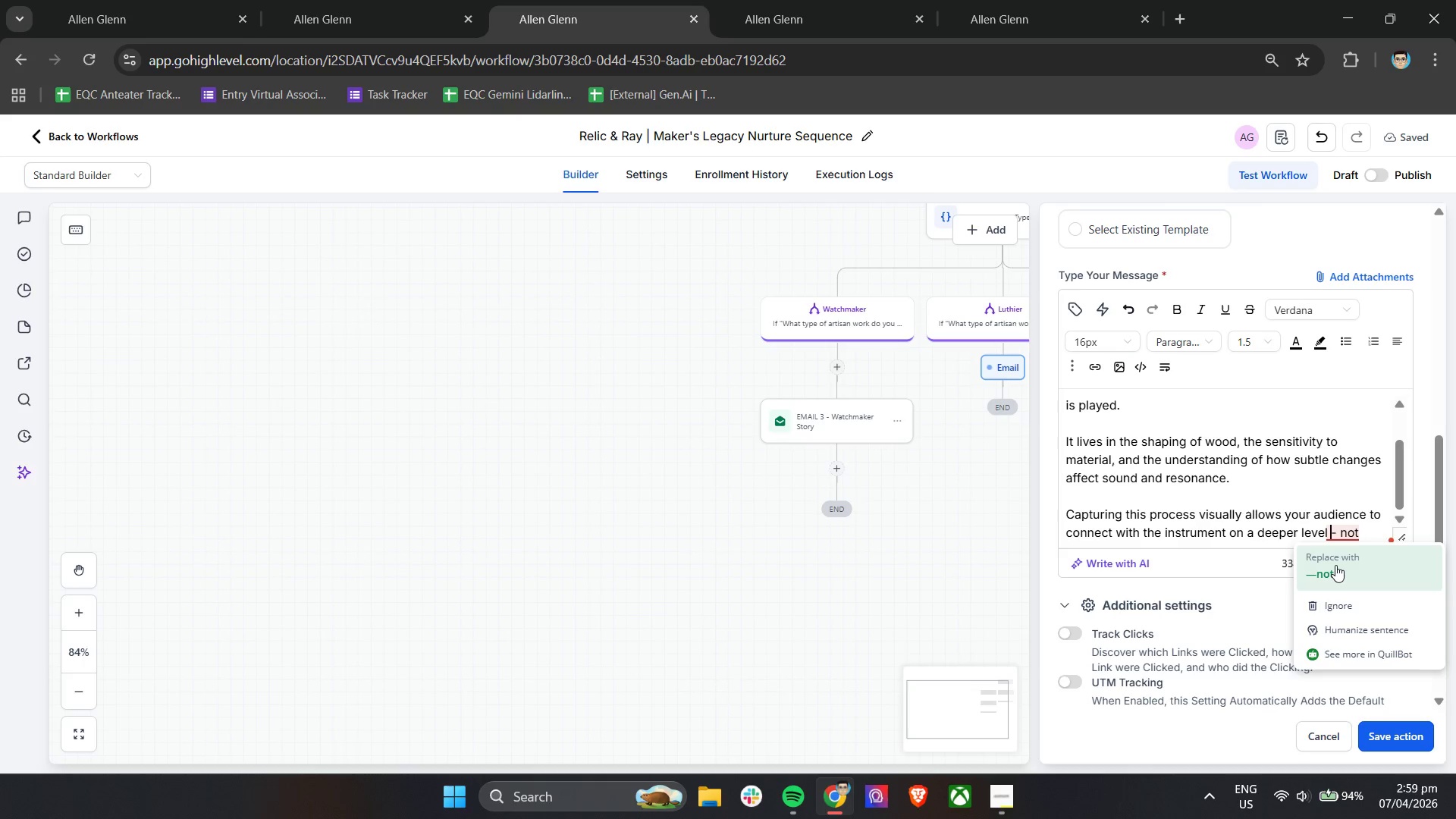 
double_click([1335, 566])
 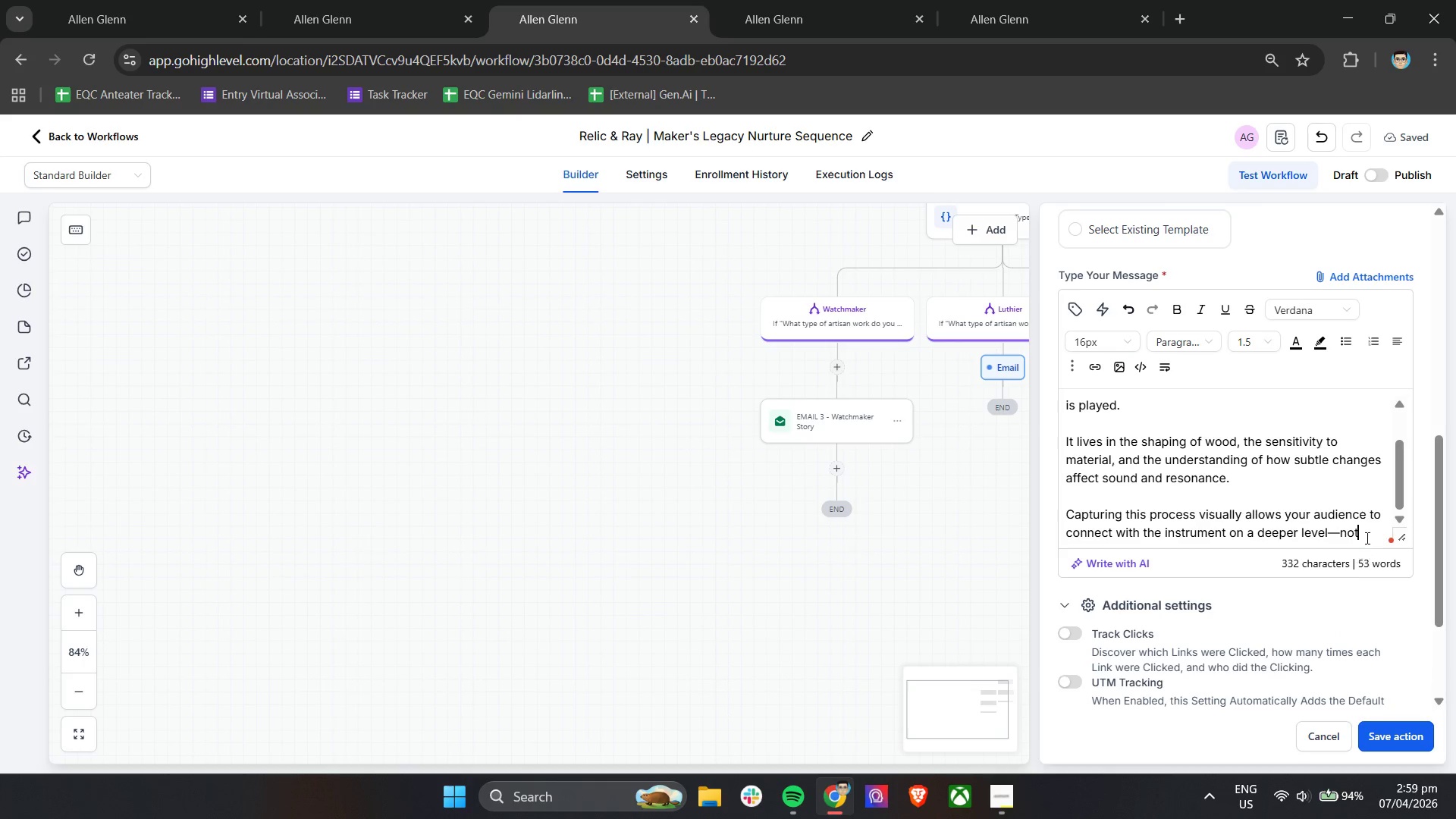 
left_click([1368, 529])
 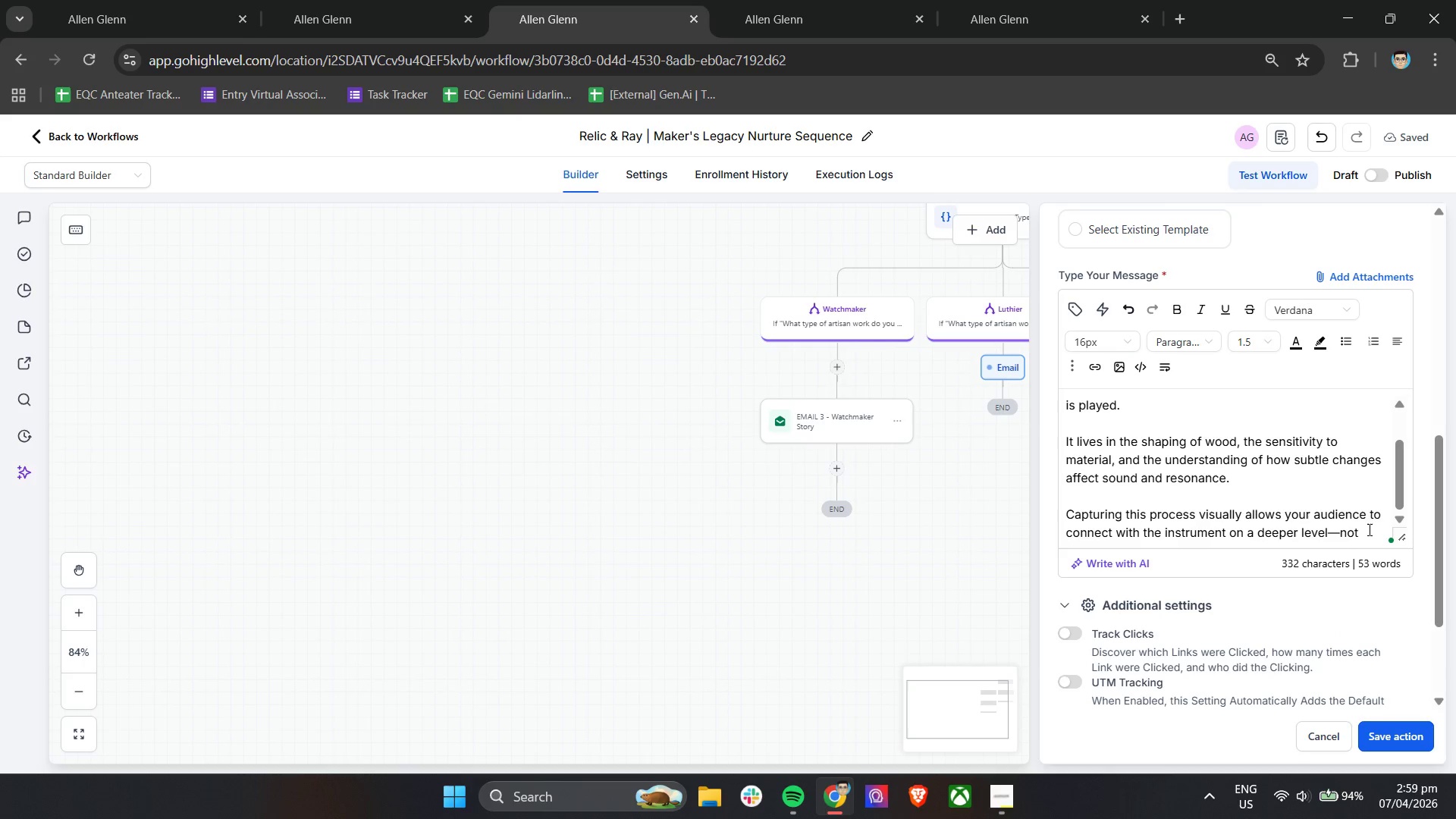 
type( just adn)
key(Backspace)
key(Backspace)
type(s an object, but as something shaped with intention and care.)
 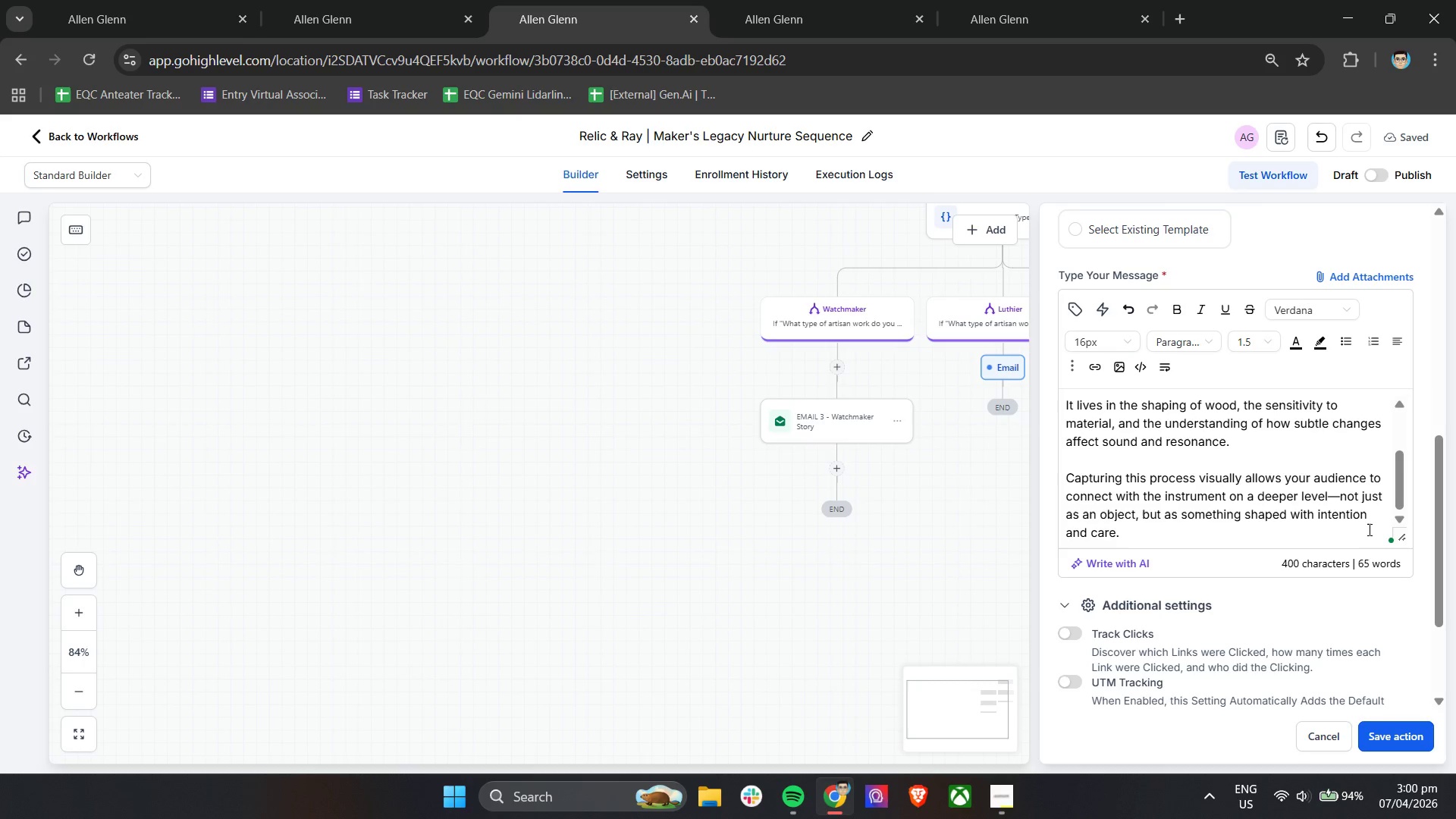 
key(Enter)
 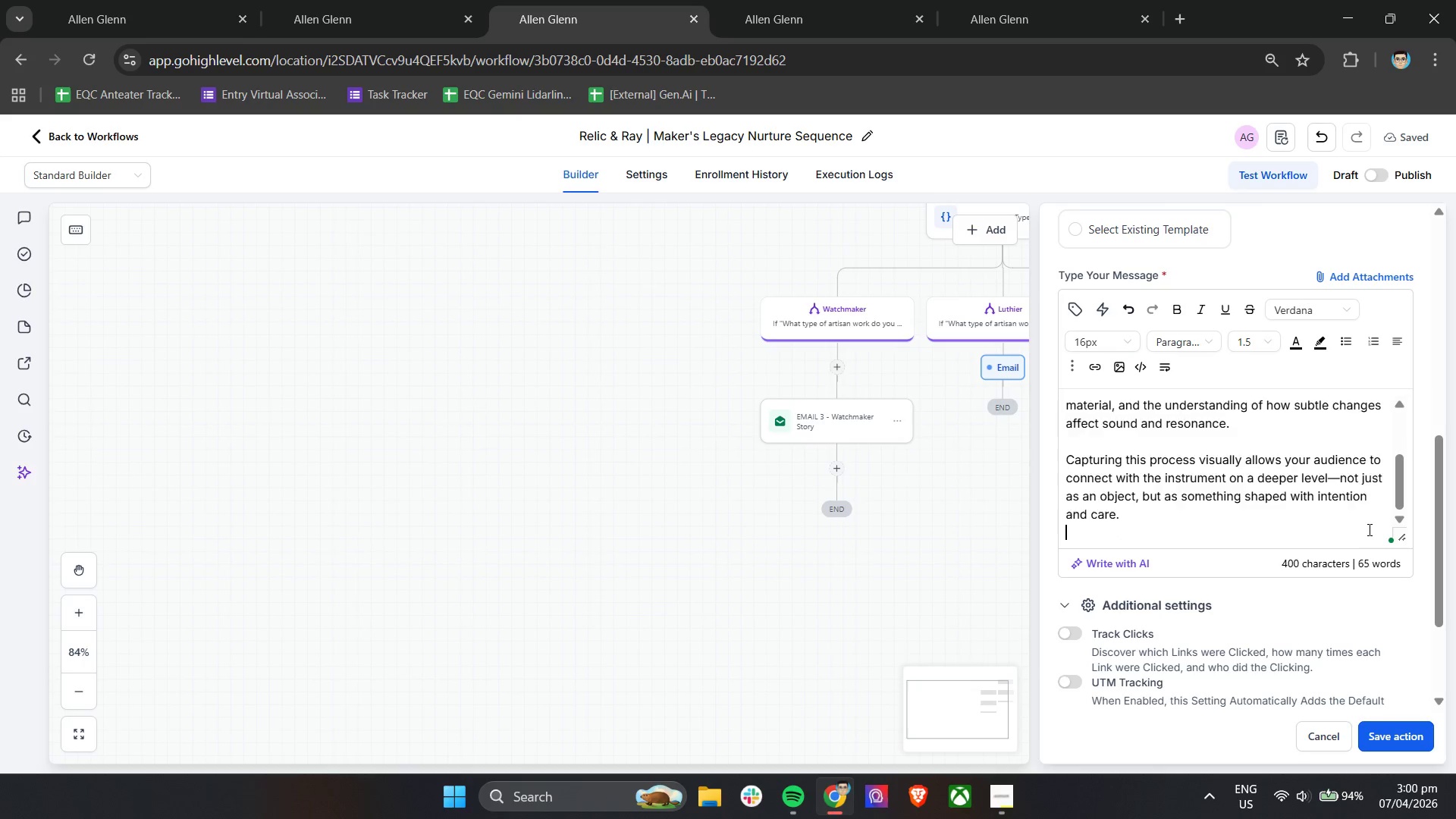 
key(Enter)
 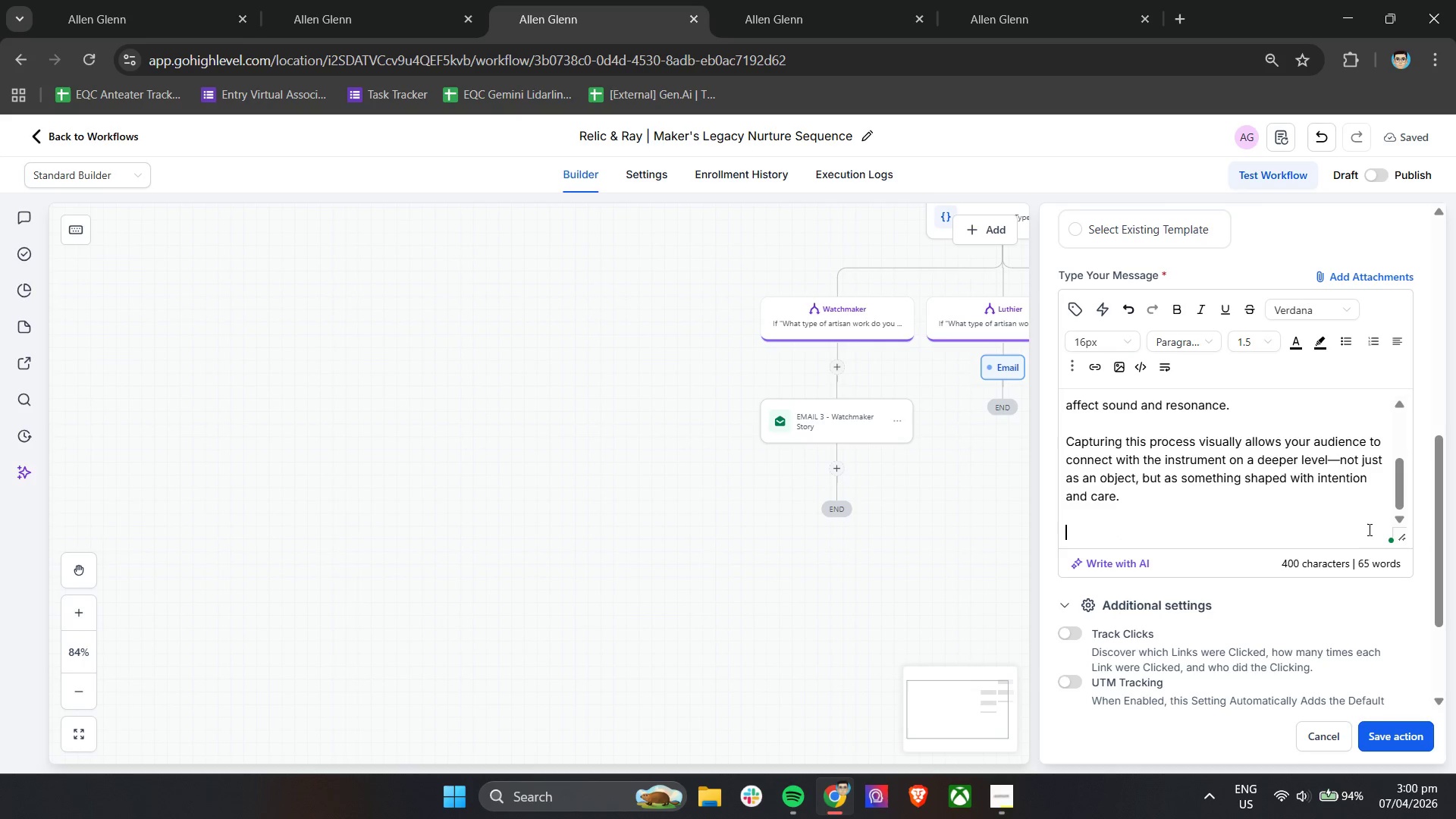 
type(That connction is what elevates your work in the eyes of the right audia)
key(Backspace)
type(ence,)
key(Backspace)
type(.)
 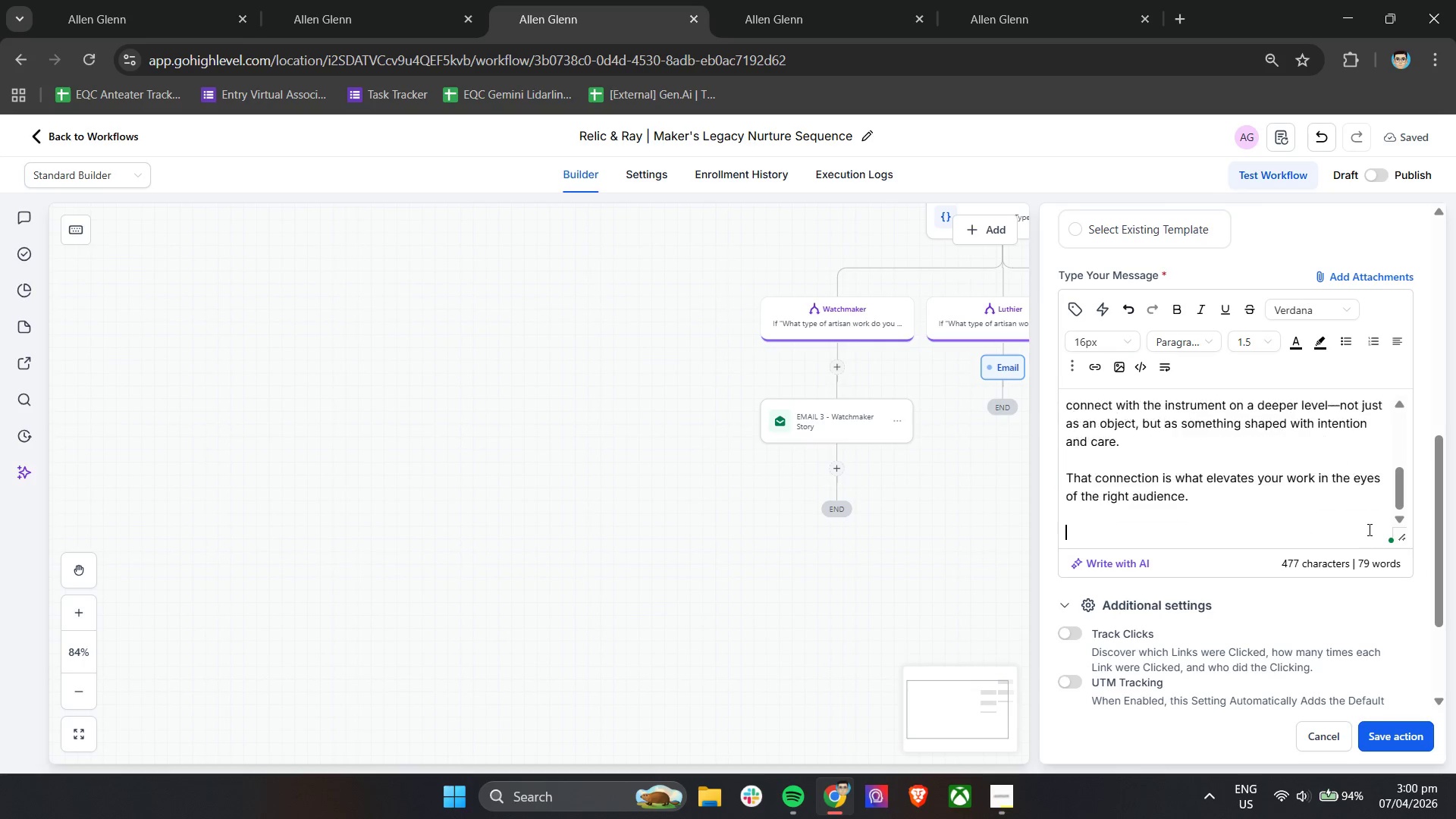 
key(Enter)
 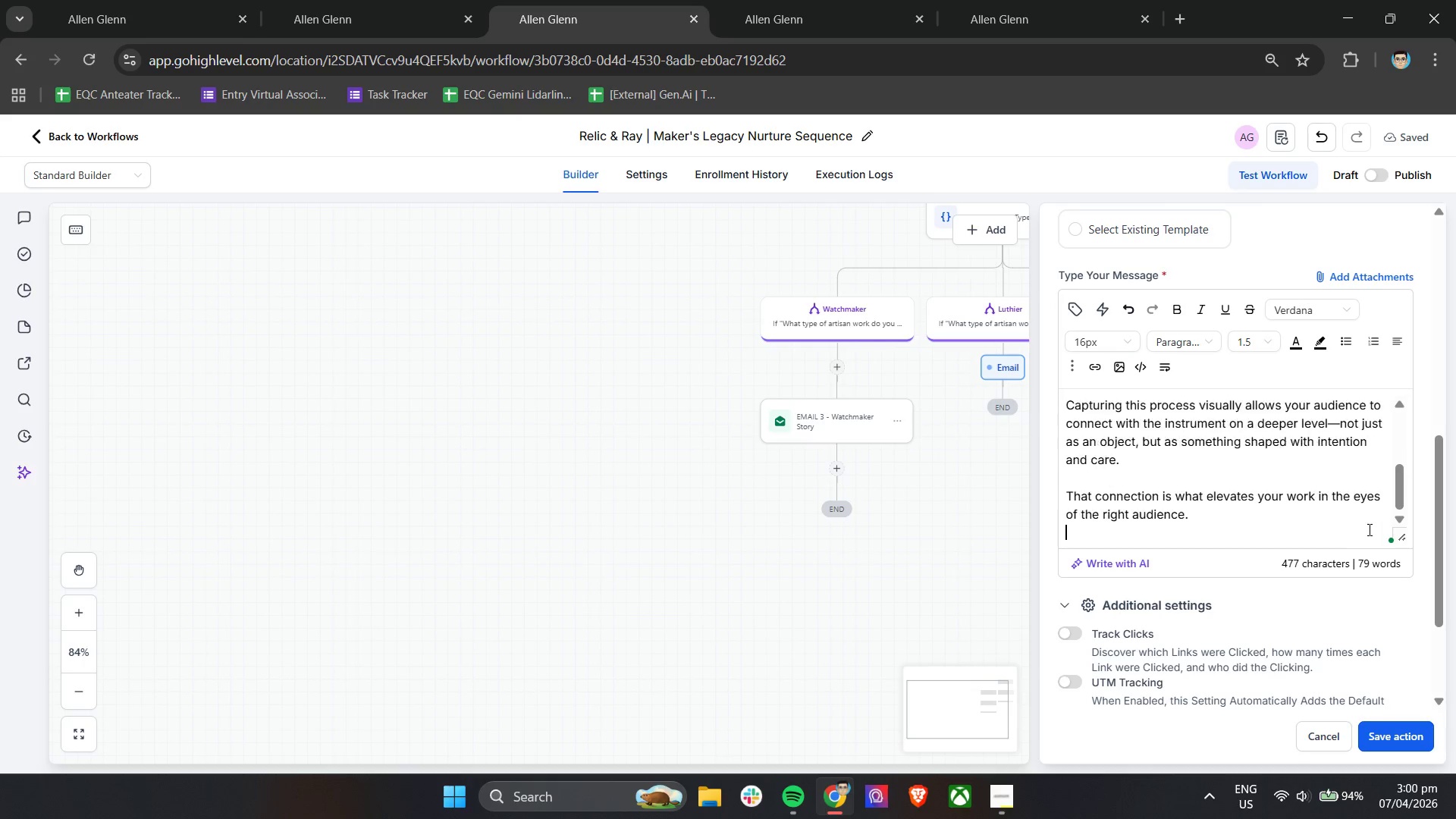 
key(Enter)
 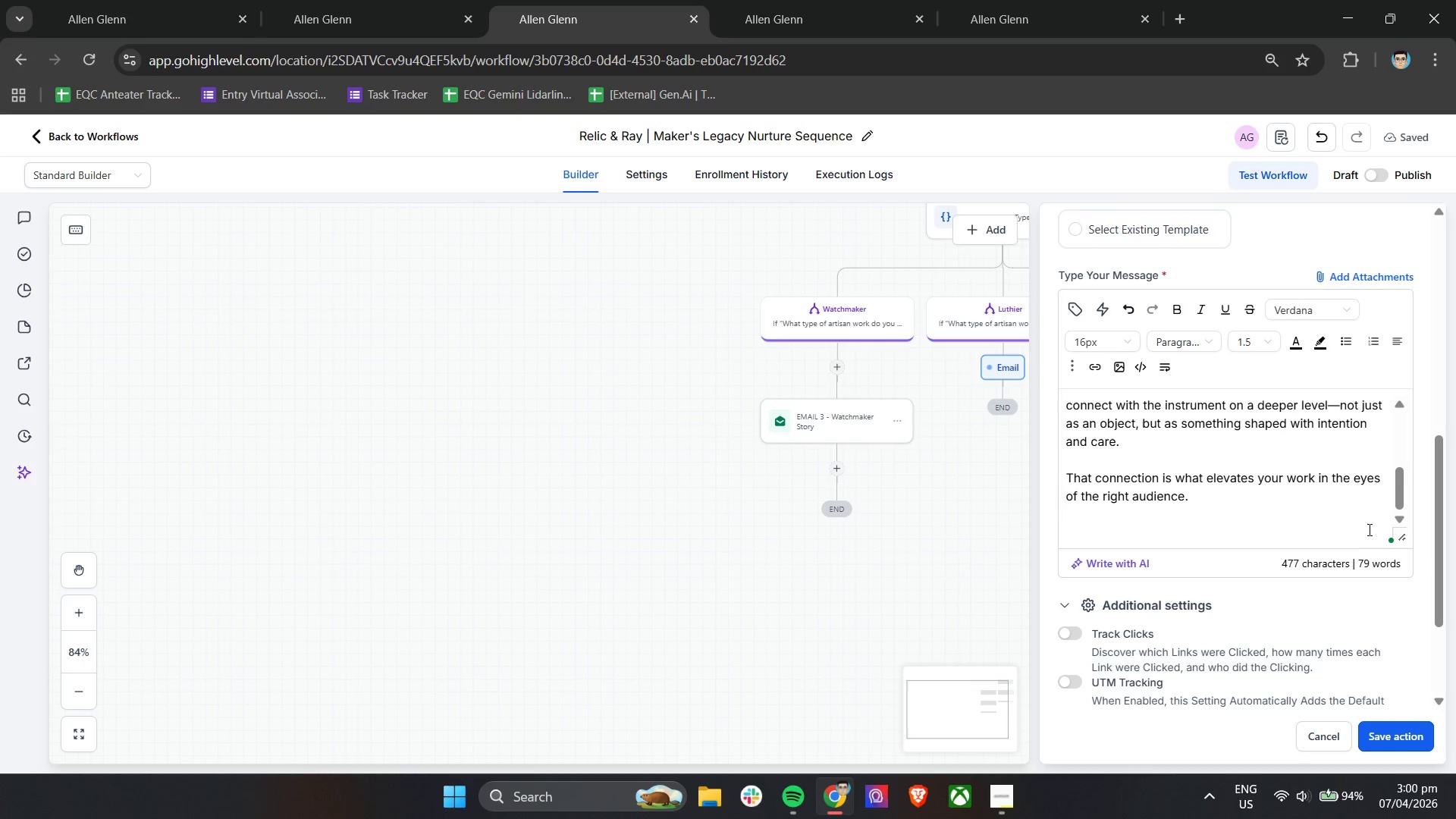 
type(Warmly,)
 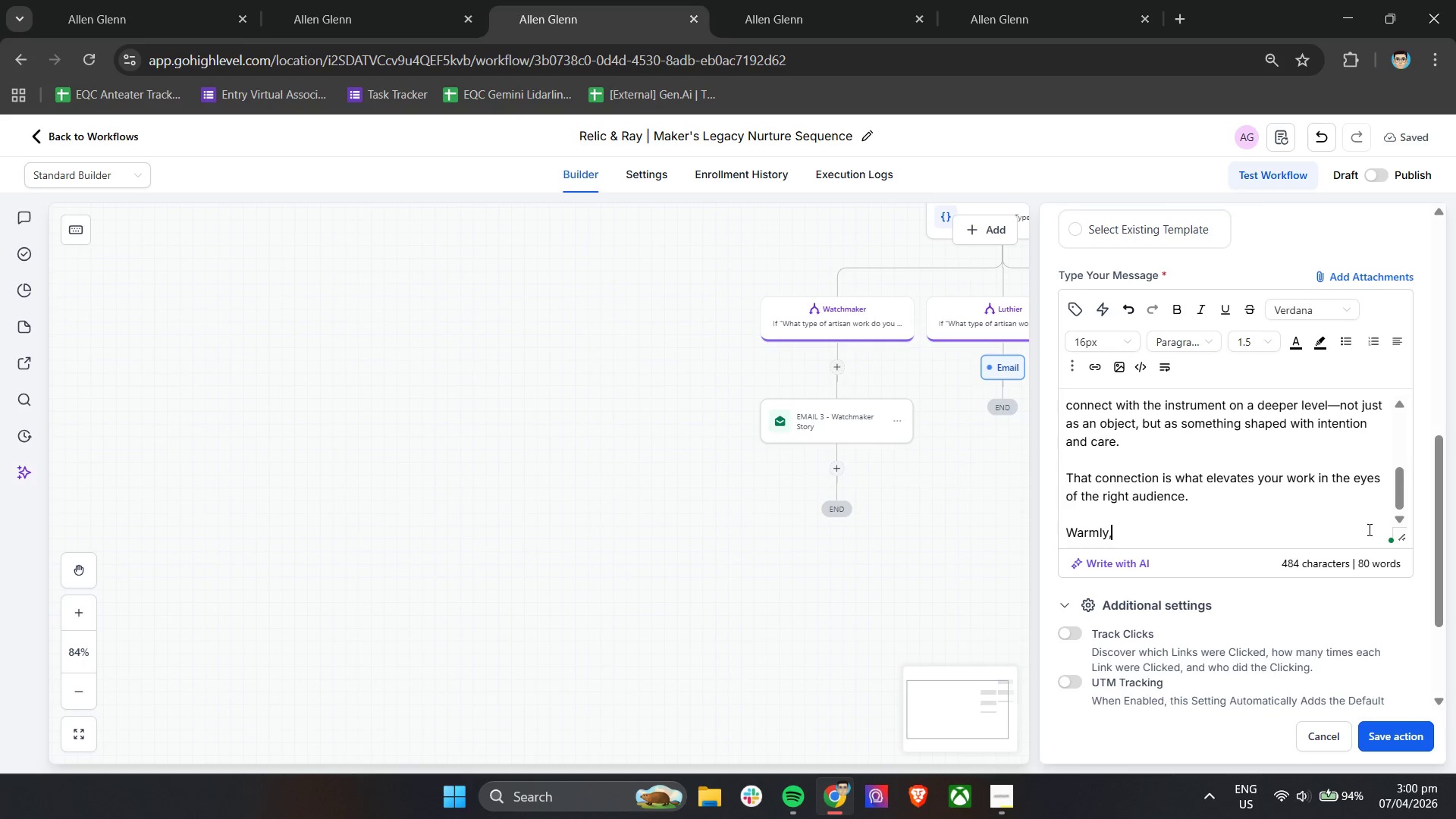 
key(Enter)
 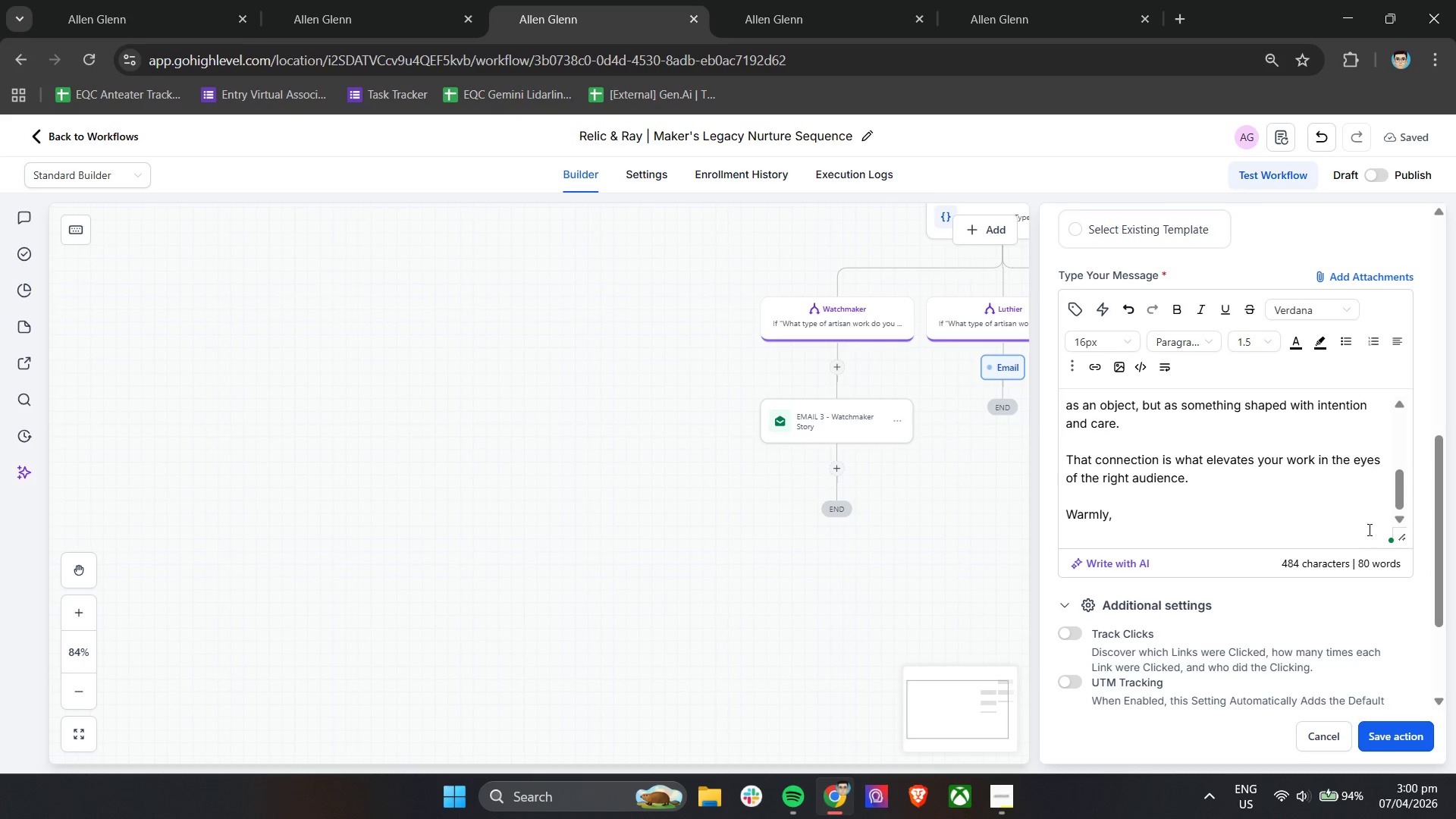 
type(Relic & Ray)
 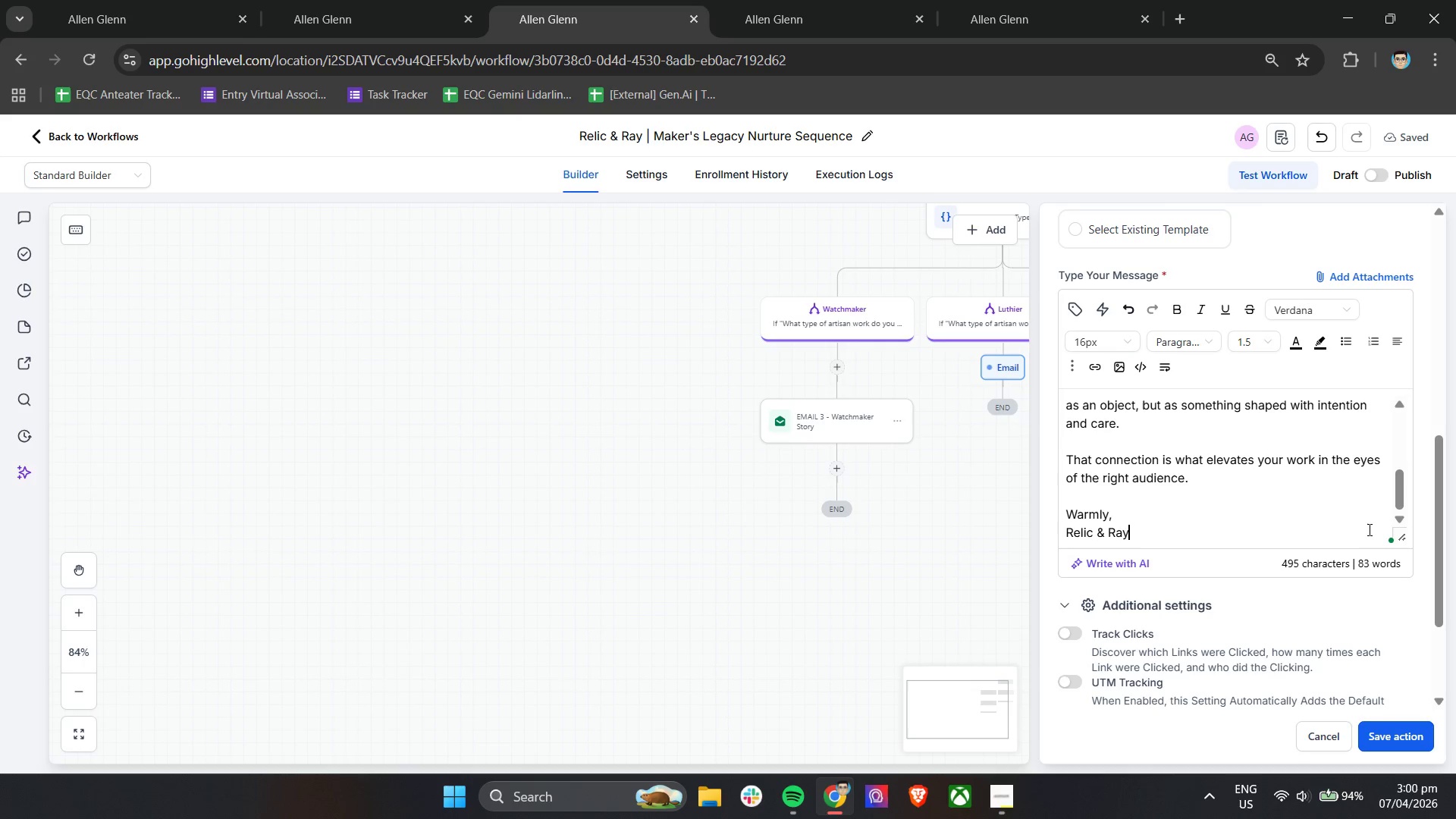 
left_click([1409, 732])
 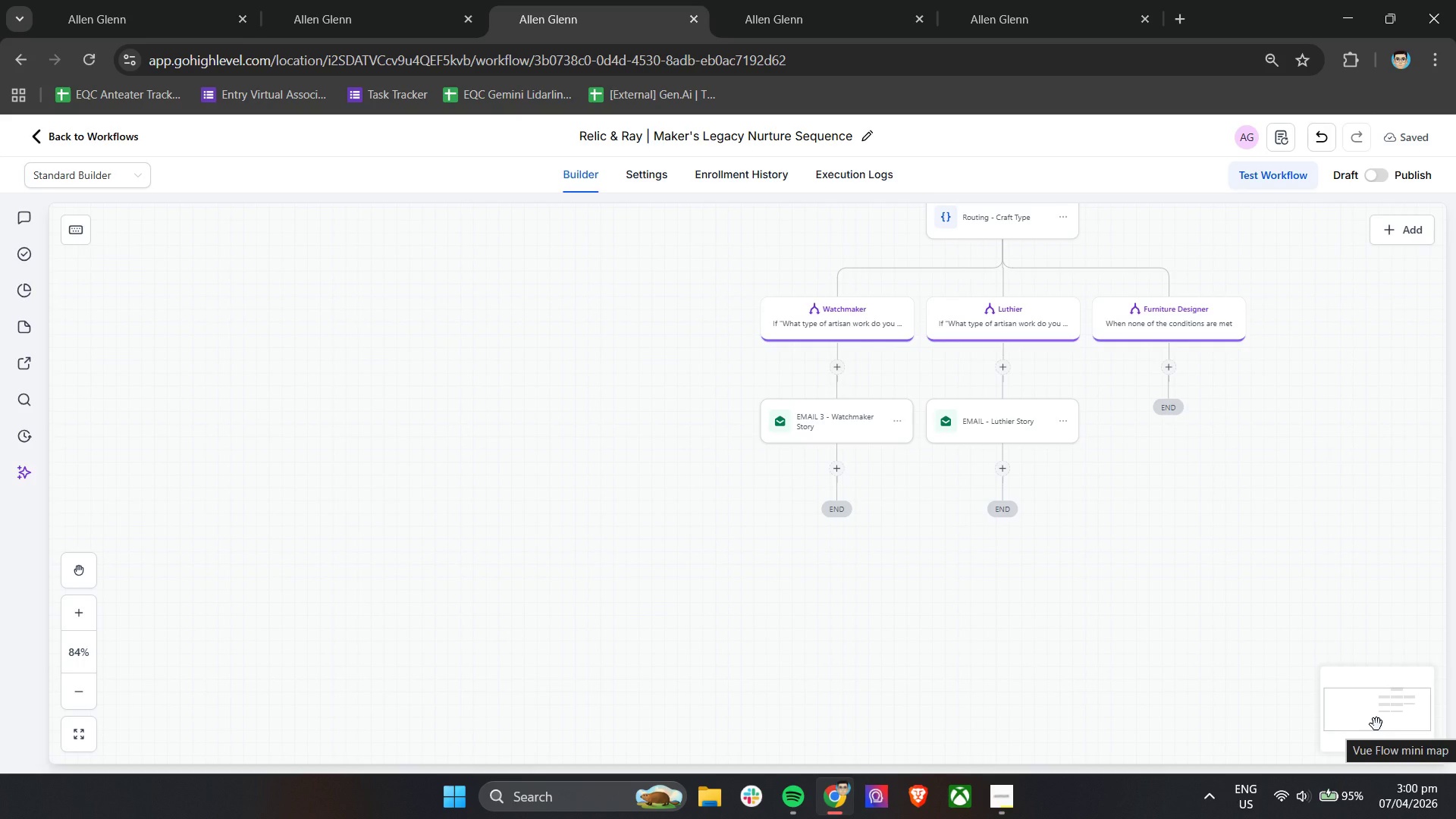 
wait(20.44)
 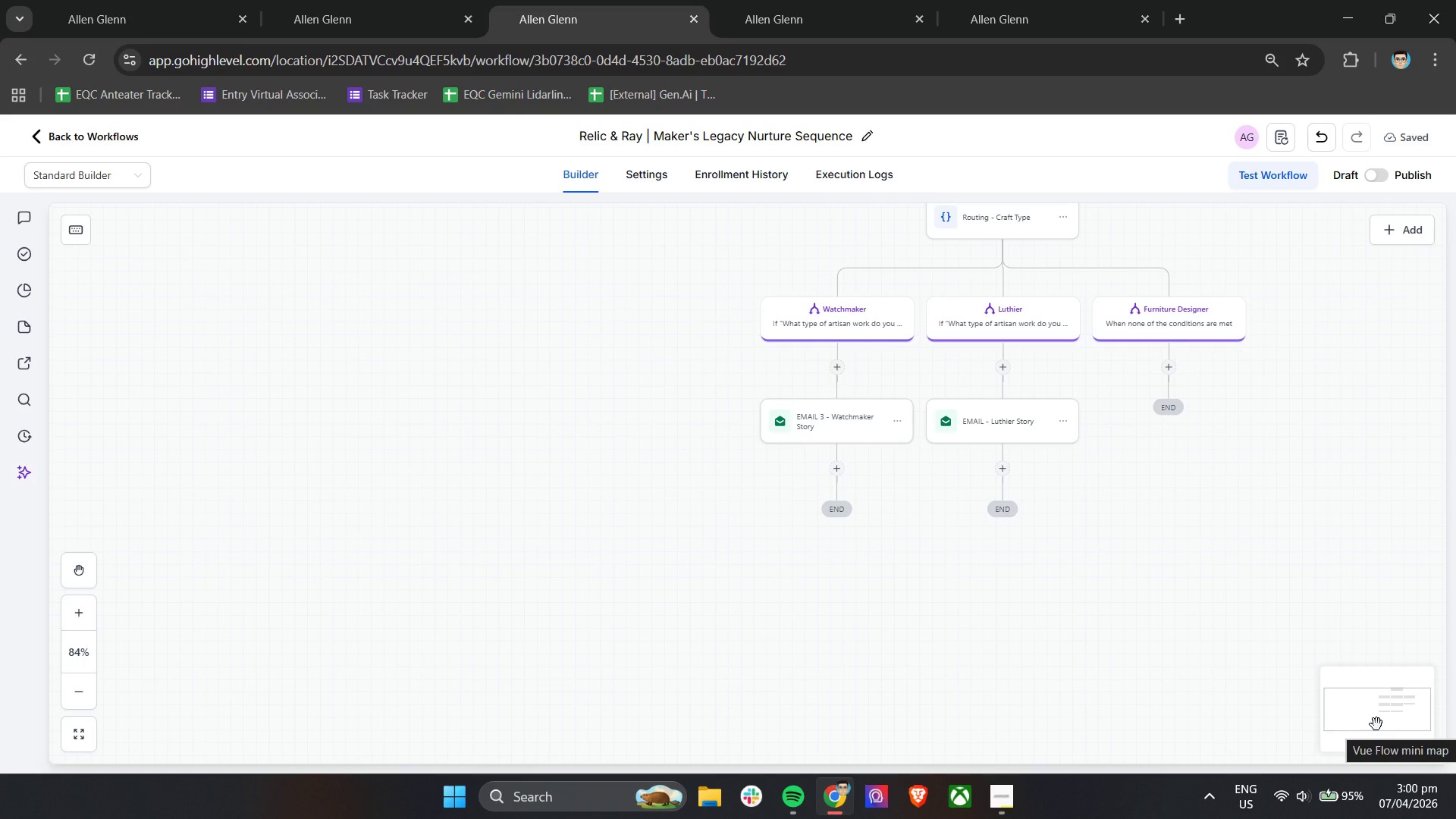 
left_click([1172, 378])
 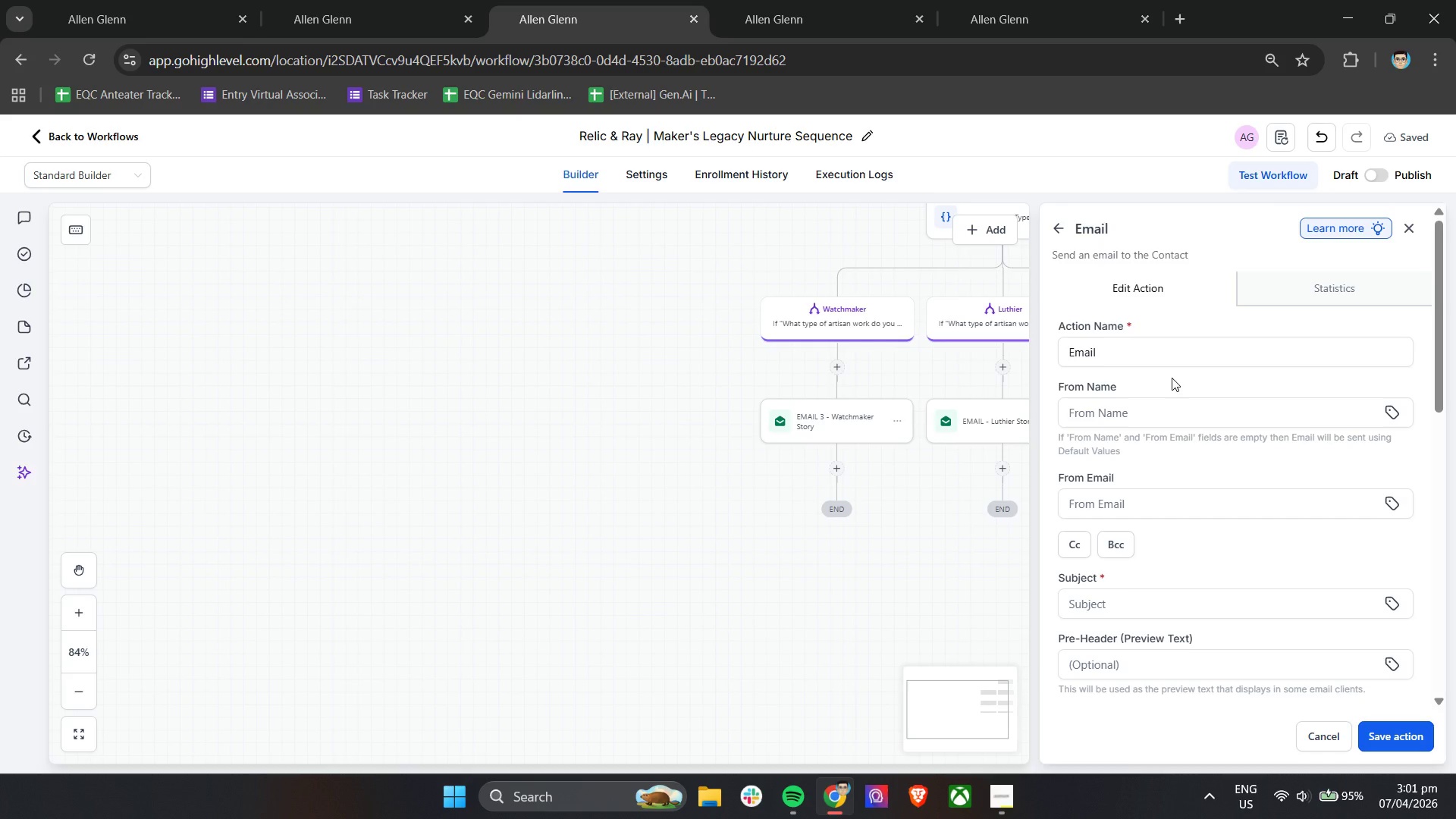 
wait(10.34)
 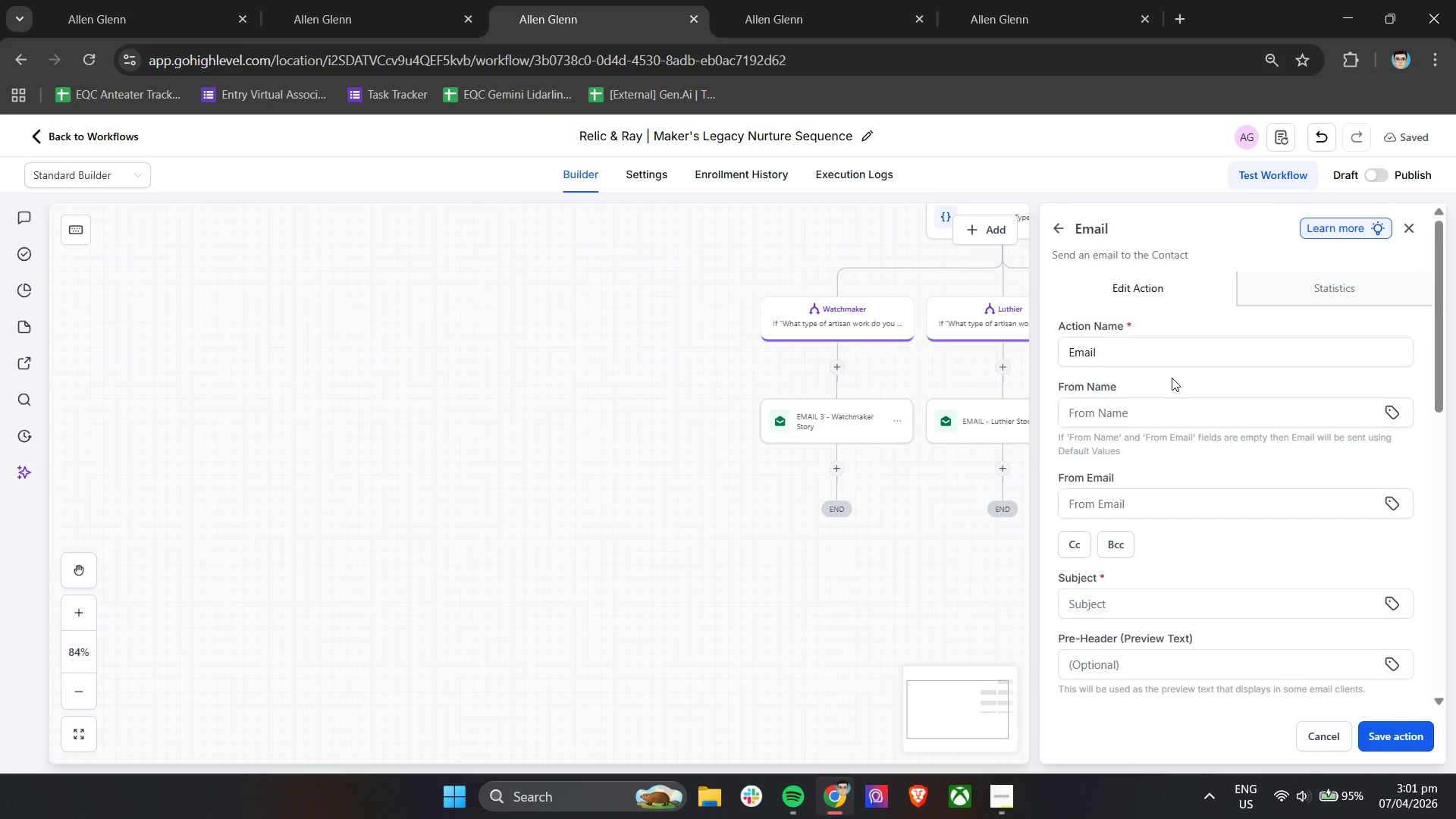 
double_click([1176, 350])
 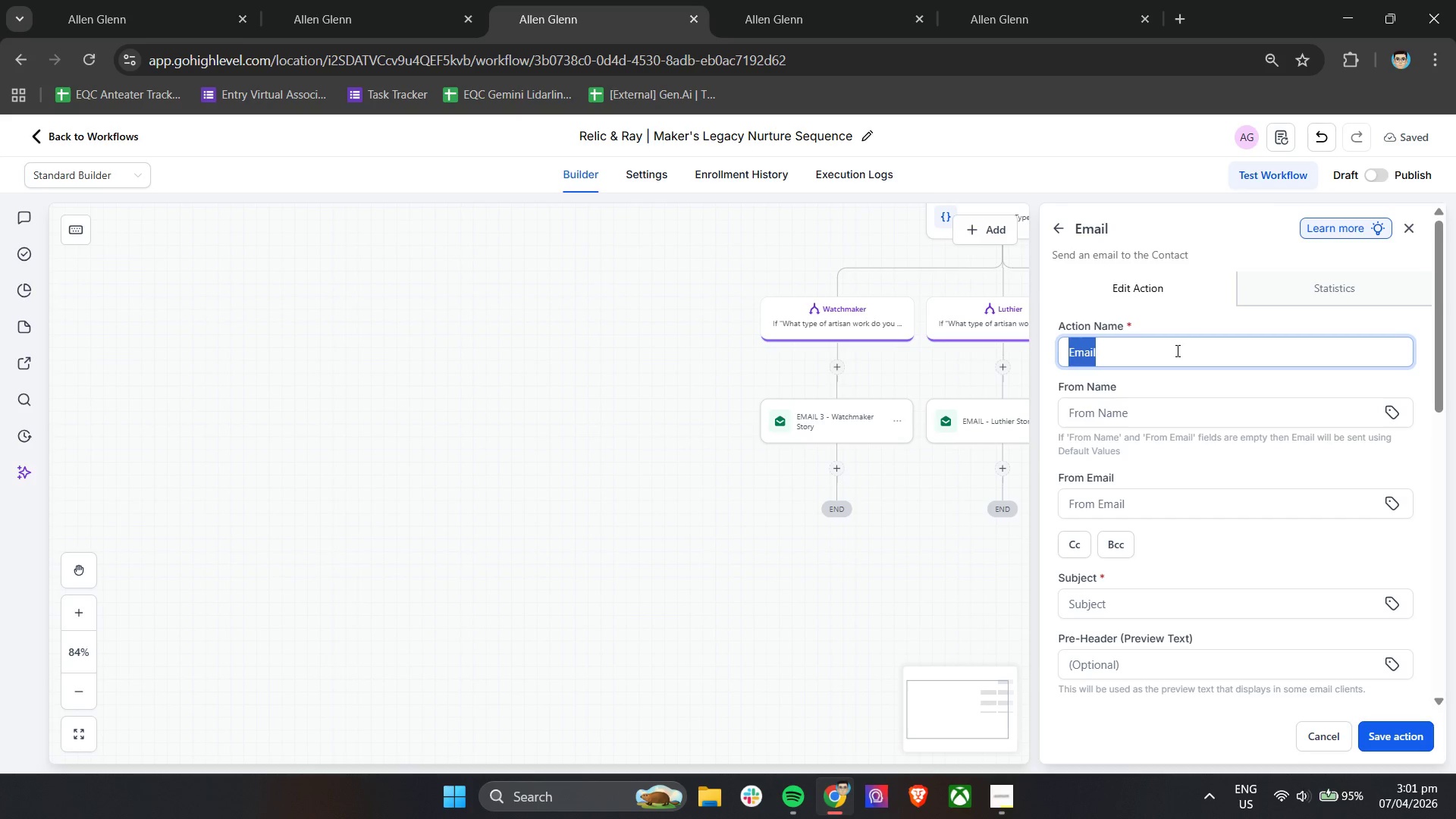 
triple_click([1176, 350])
 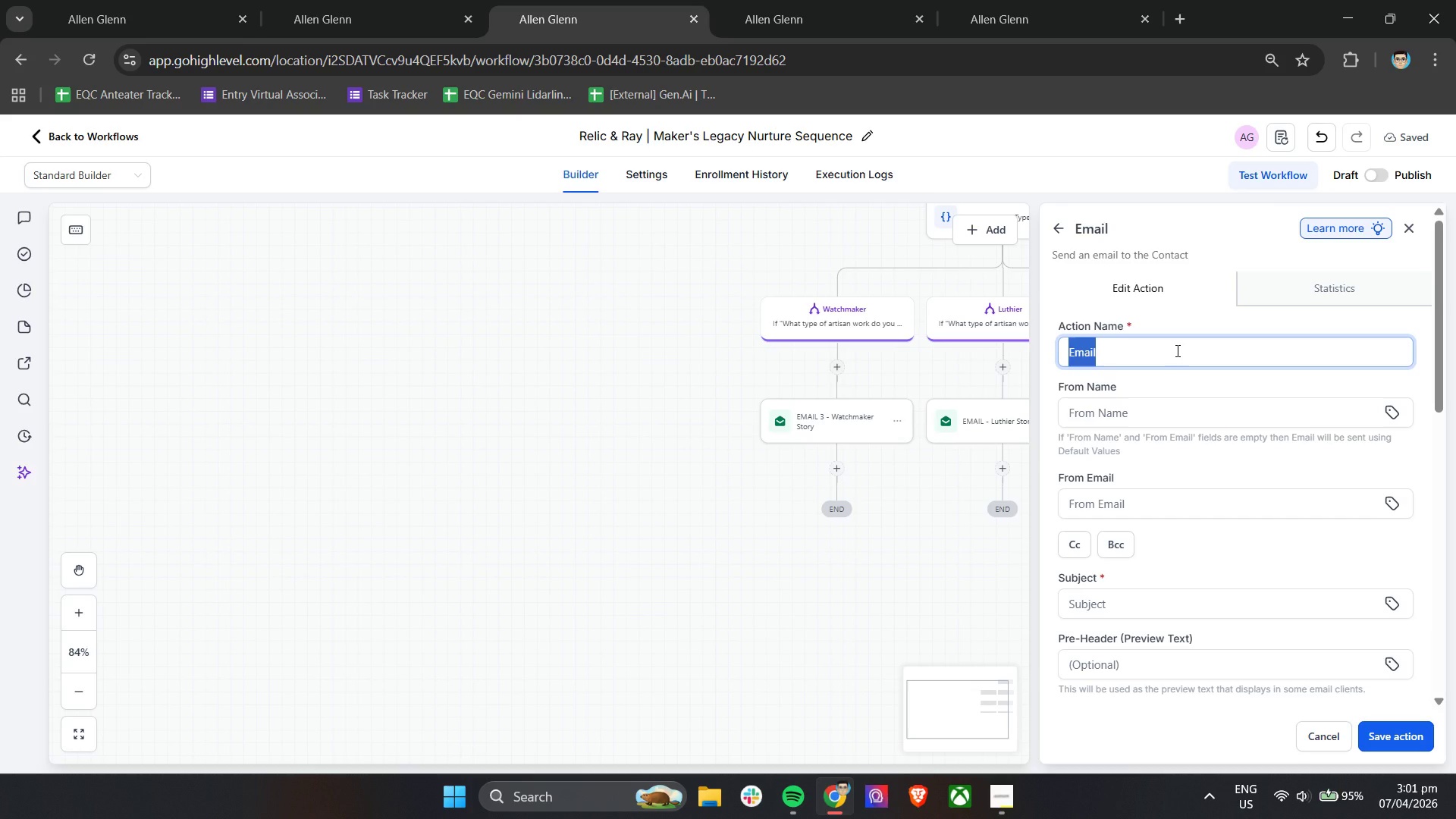 
type(EMAIL 3 - Funiture Story)
 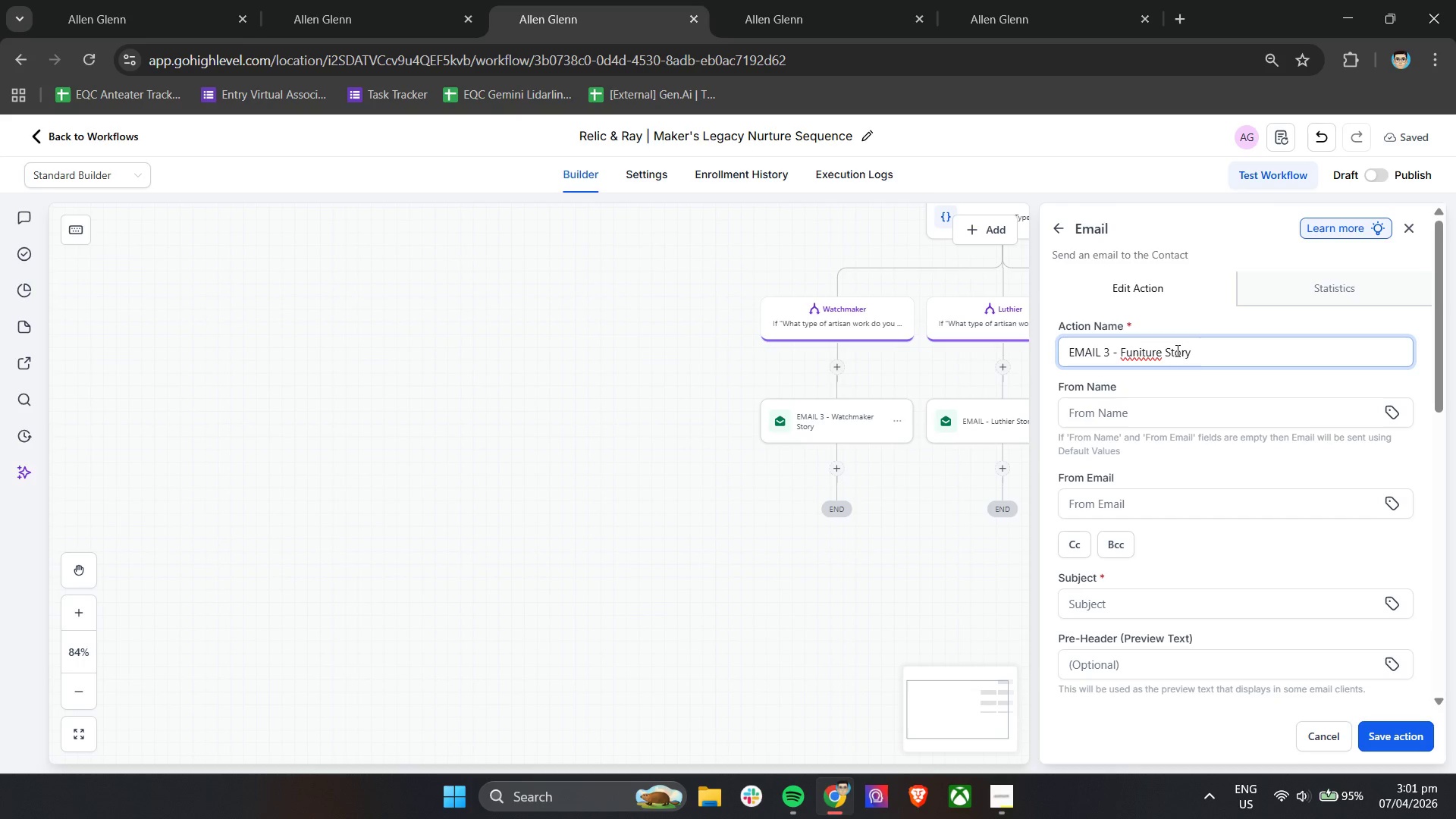 
left_click([1131, 352])
 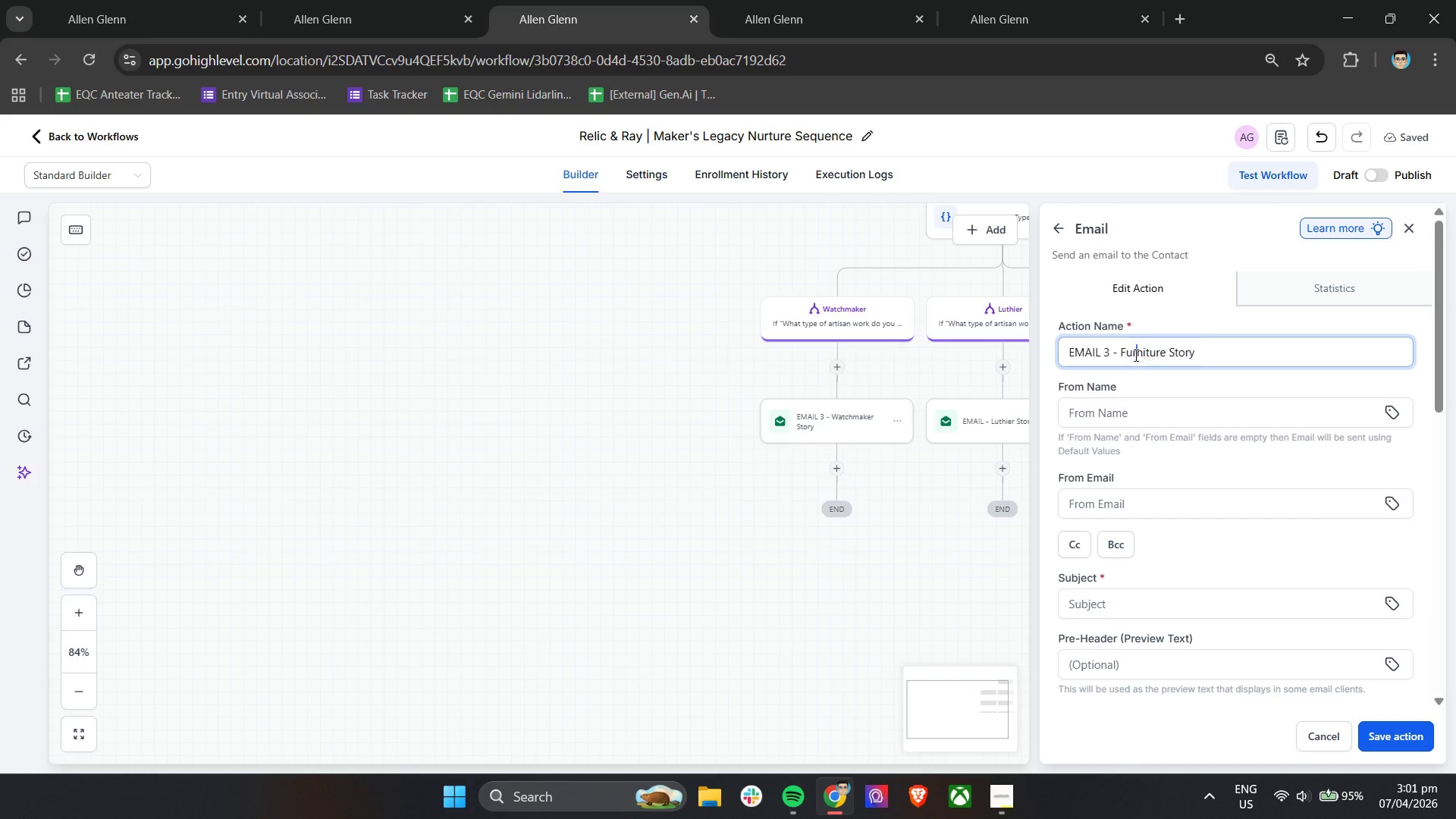 
key(R)
 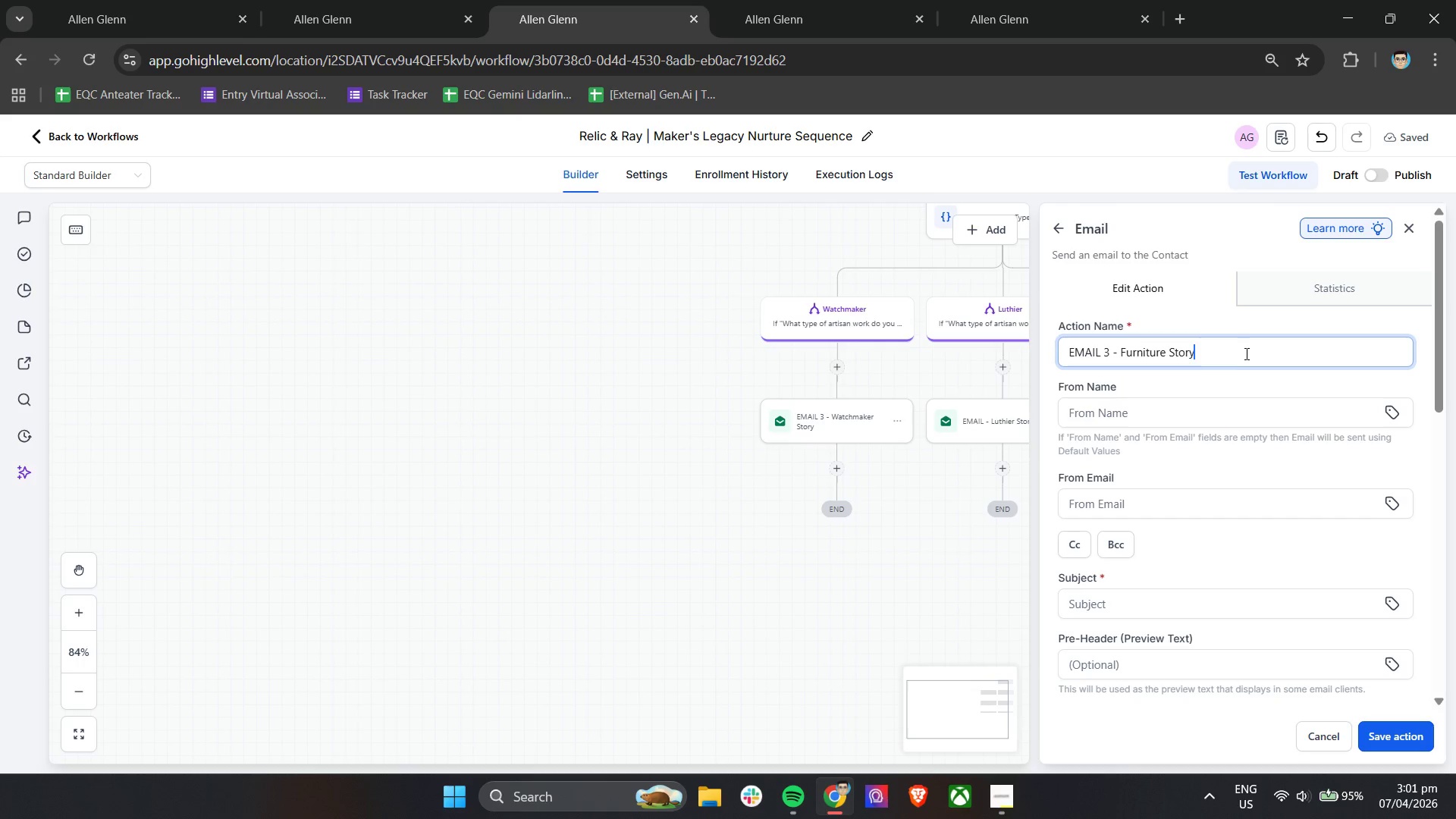 
double_click([1181, 418])
 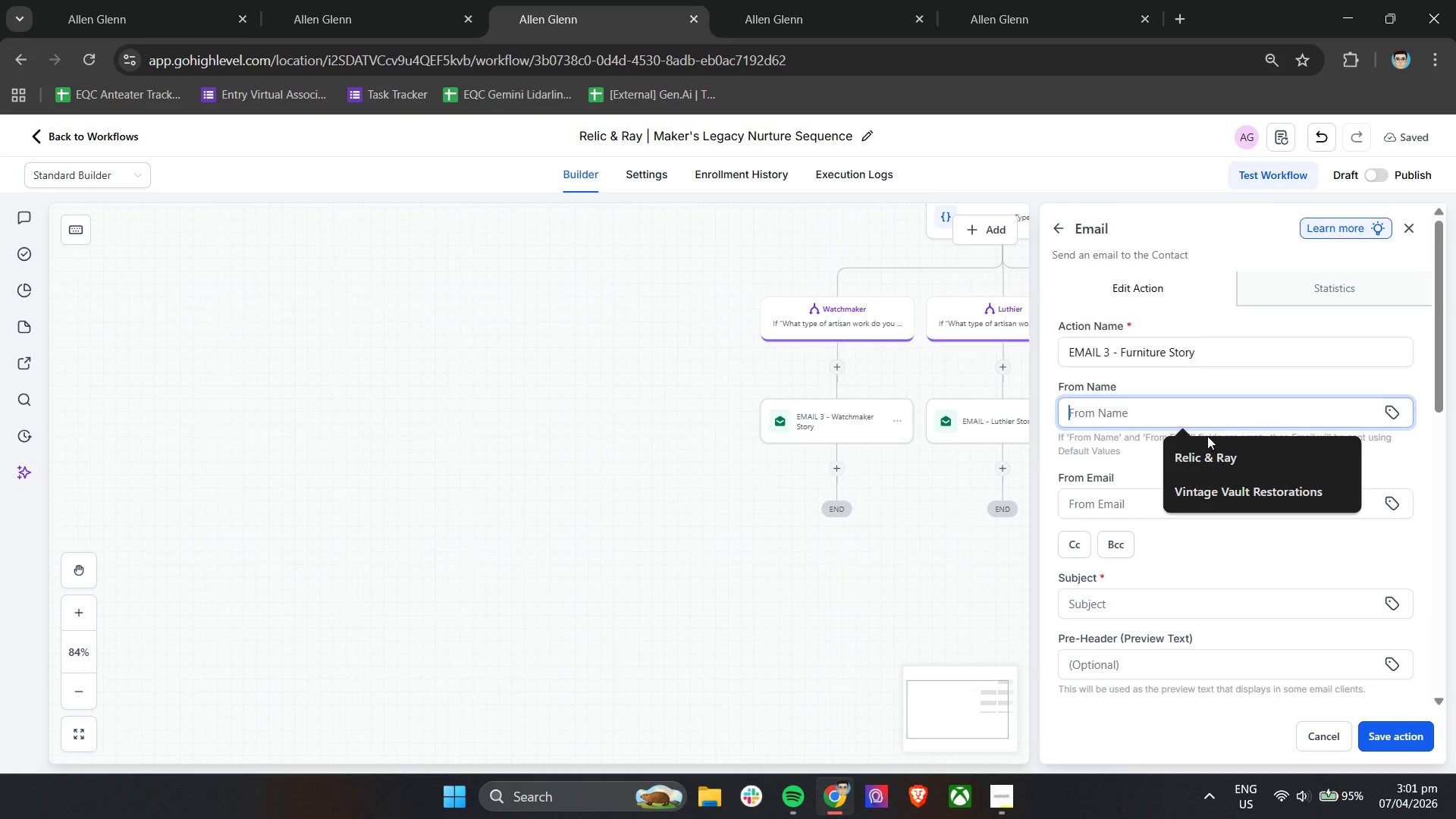 
left_click([1216, 445])
 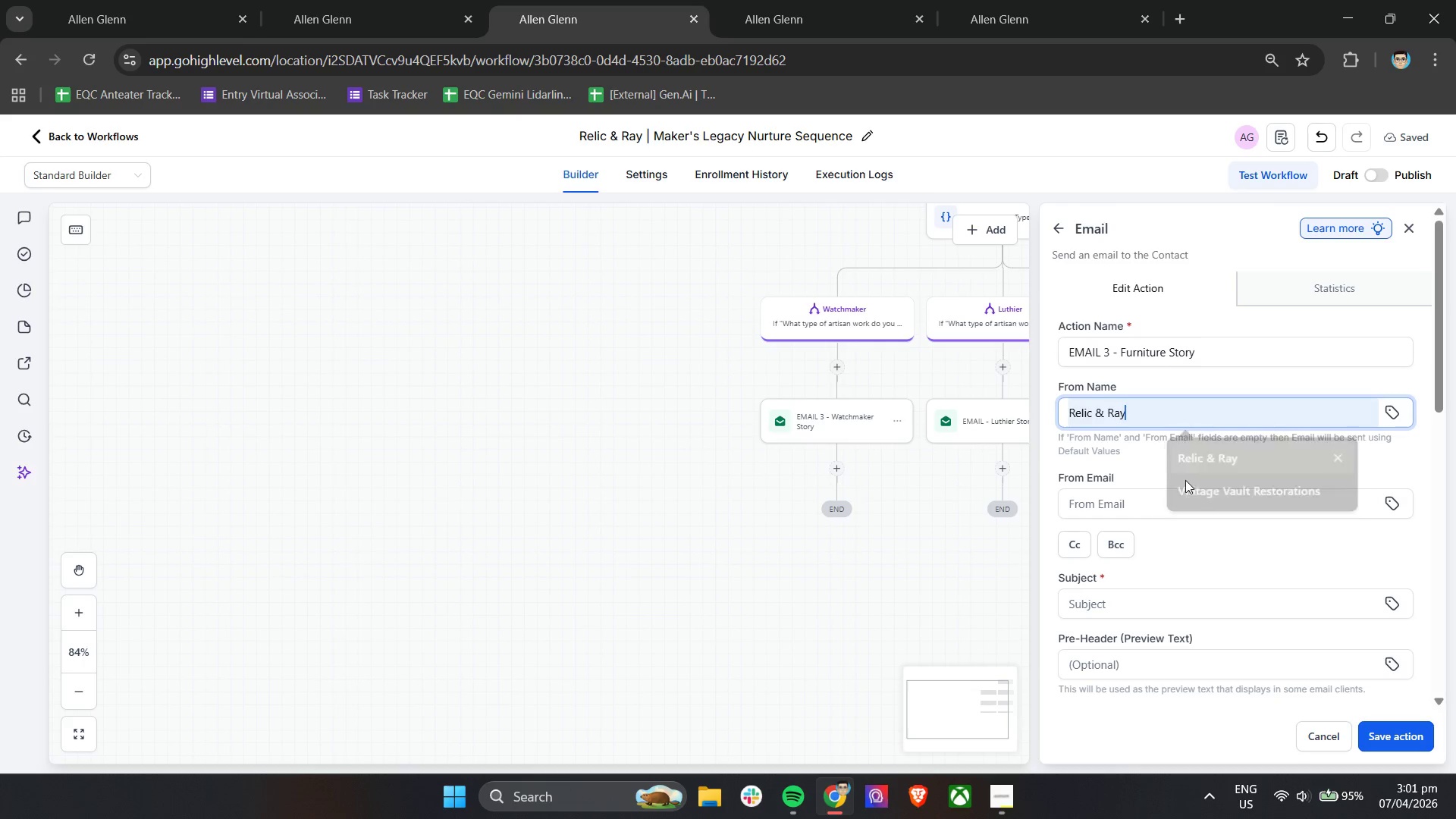 
left_click_drag(start_coordinate=[1175, 488], to_coordinate=[1174, 493])
 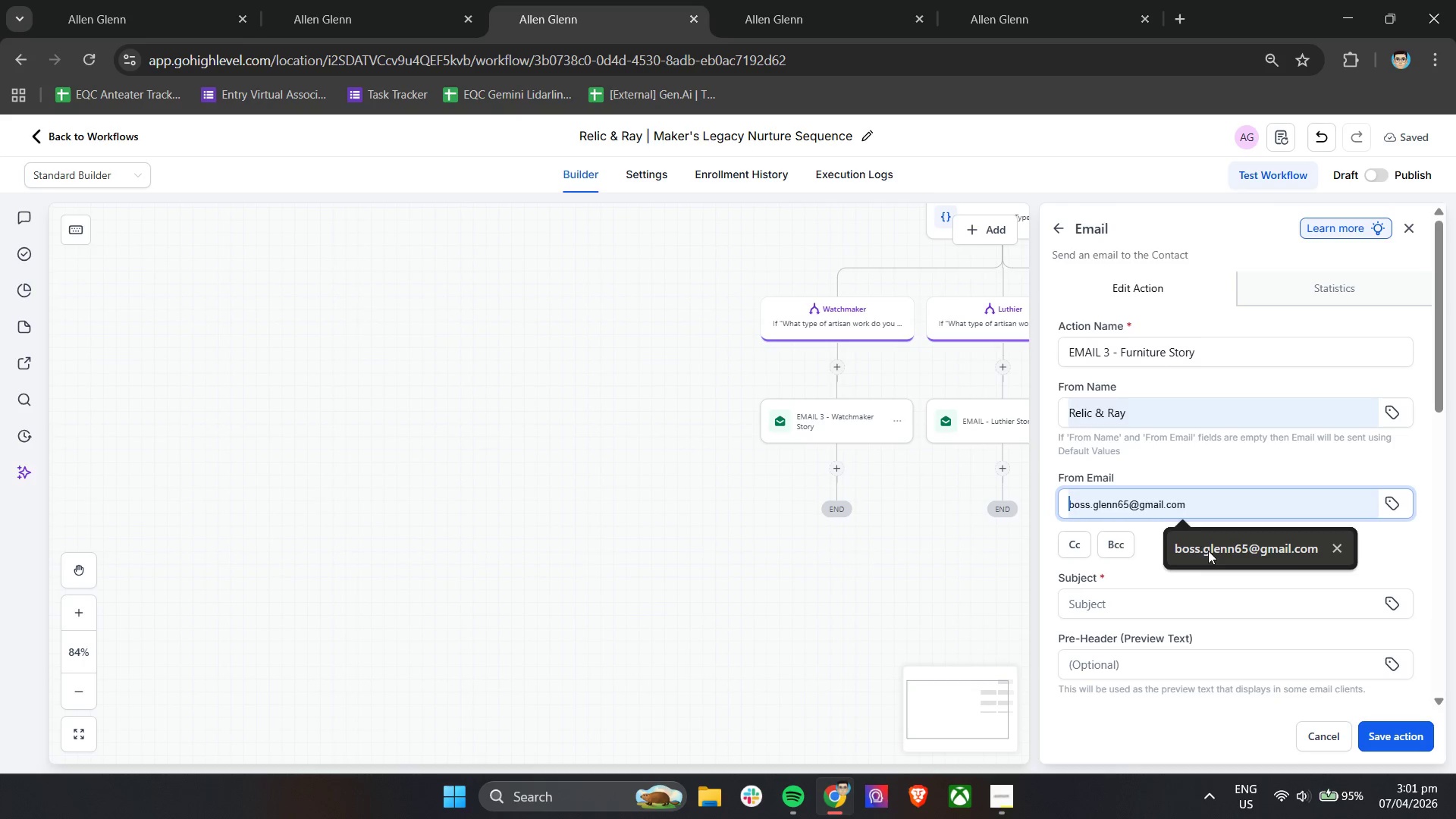 
triple_click([1208, 551])
 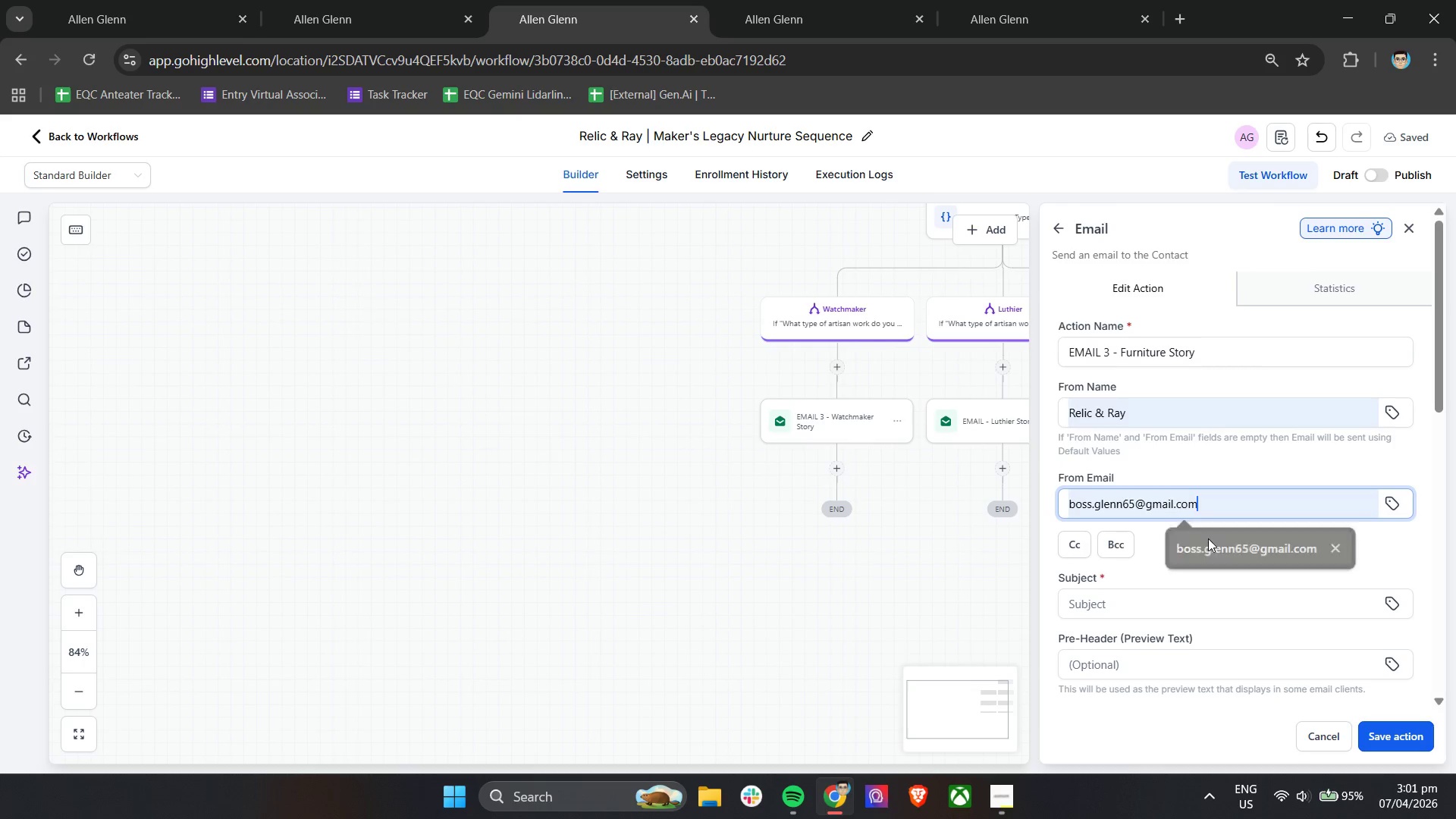 
scroll: coordinate [1197, 515], scroll_direction: down, amount: 3.0
 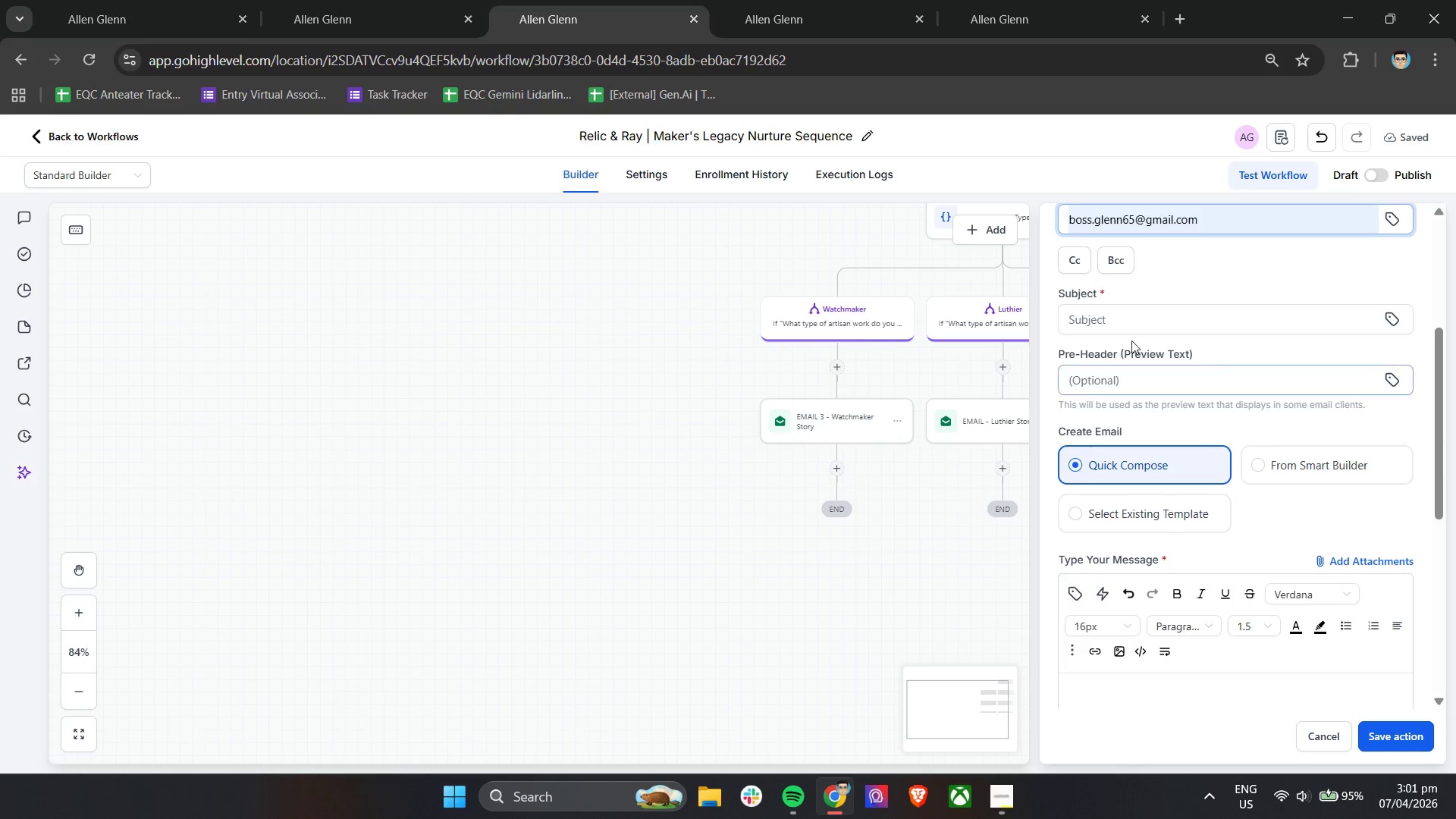 
left_click([1125, 322])
 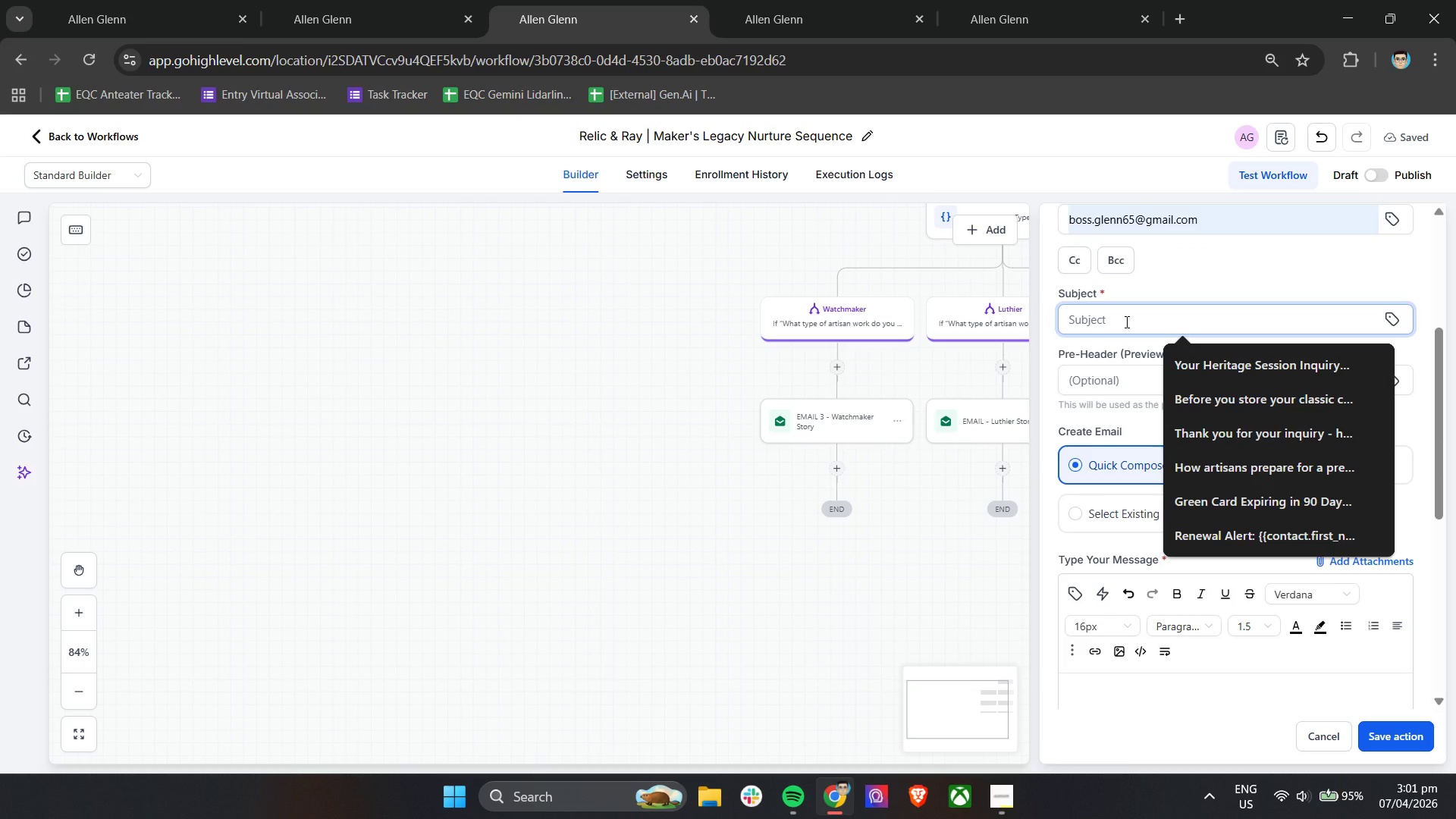 
type(When function beo)
key(Backspace)
type(comes something more)
 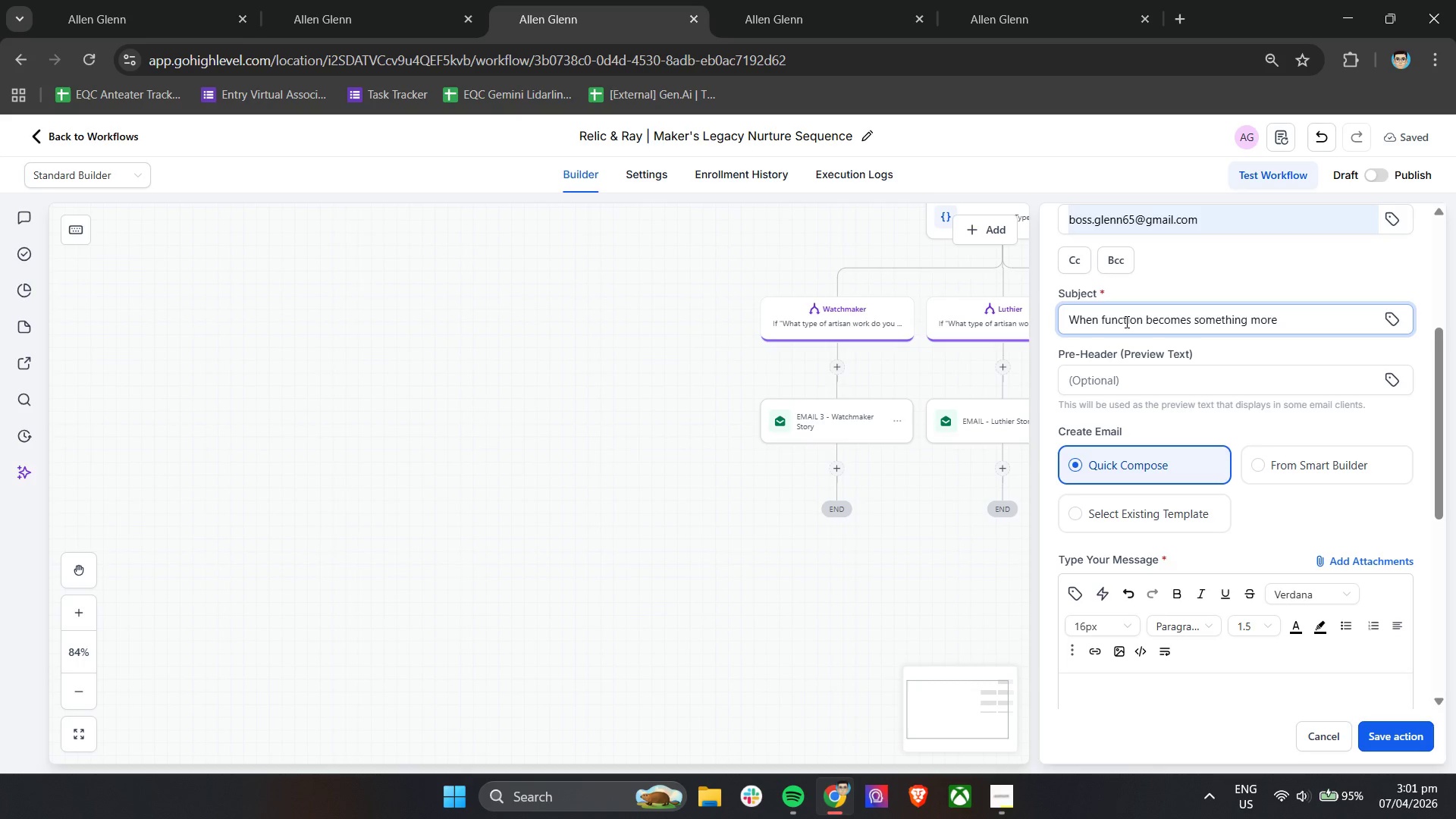 
scroll: coordinate [1163, 490], scroll_direction: down, amount: 1.0
 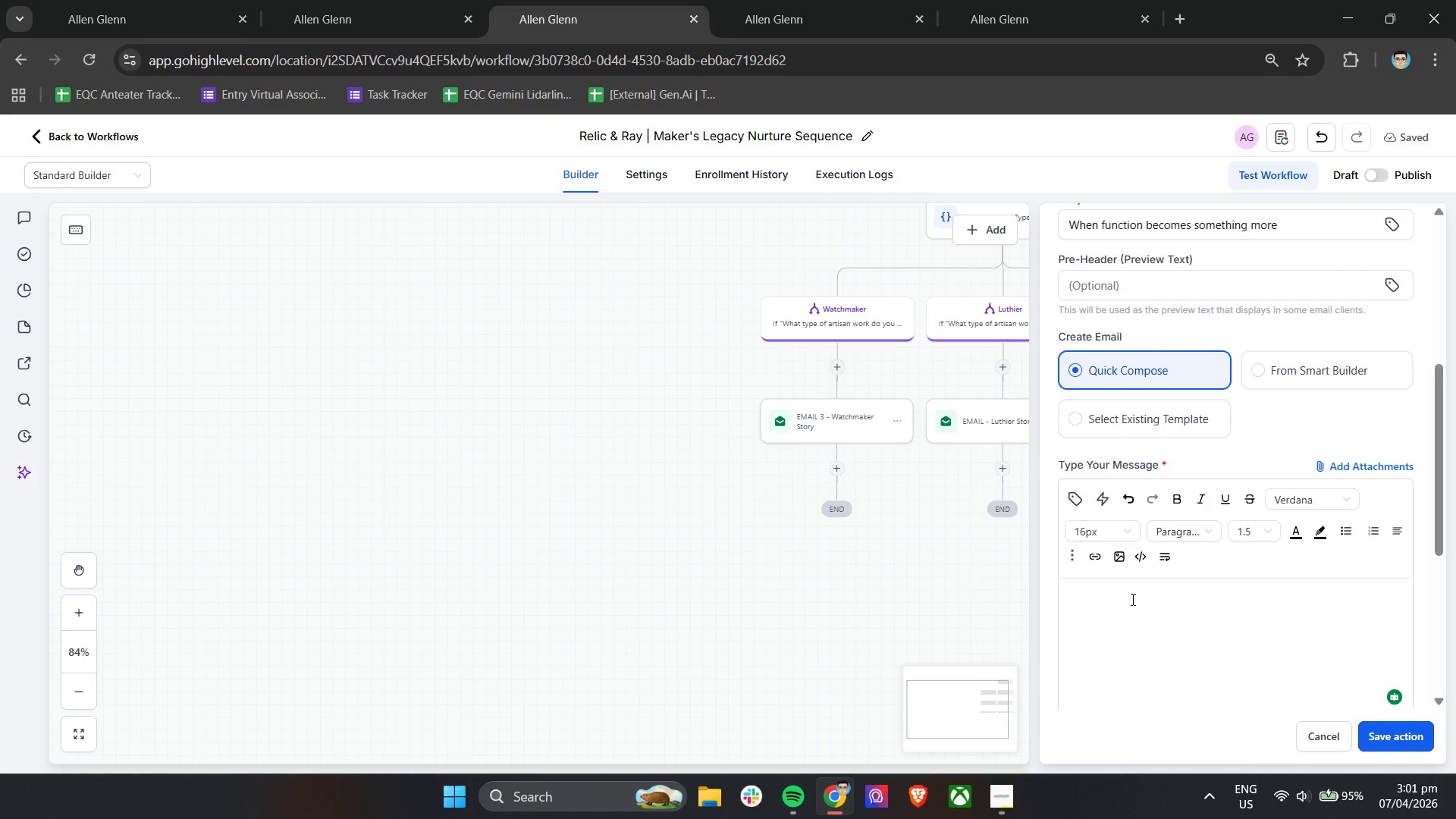 
type(Hi )
 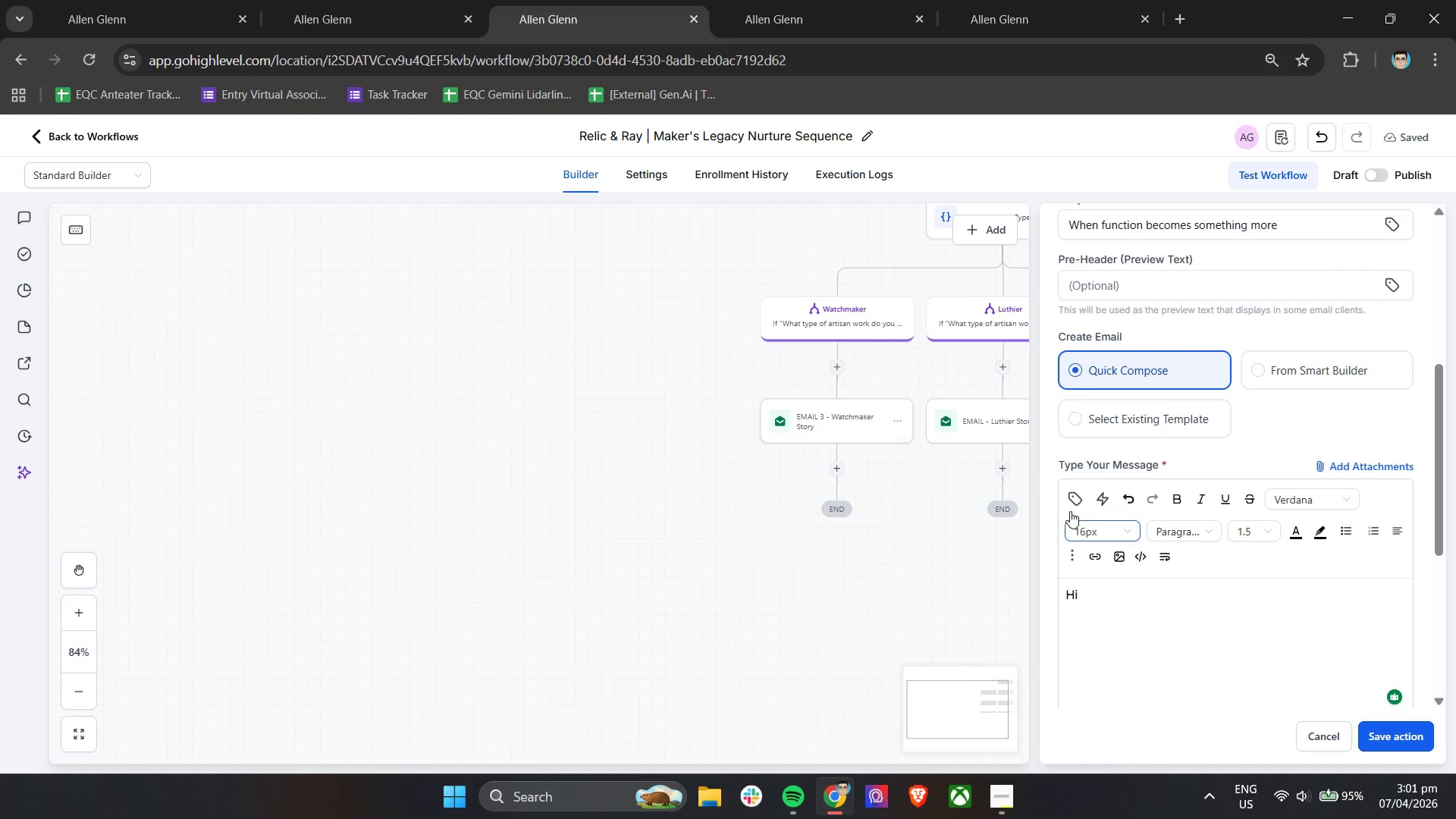 
left_click([1071, 495])
 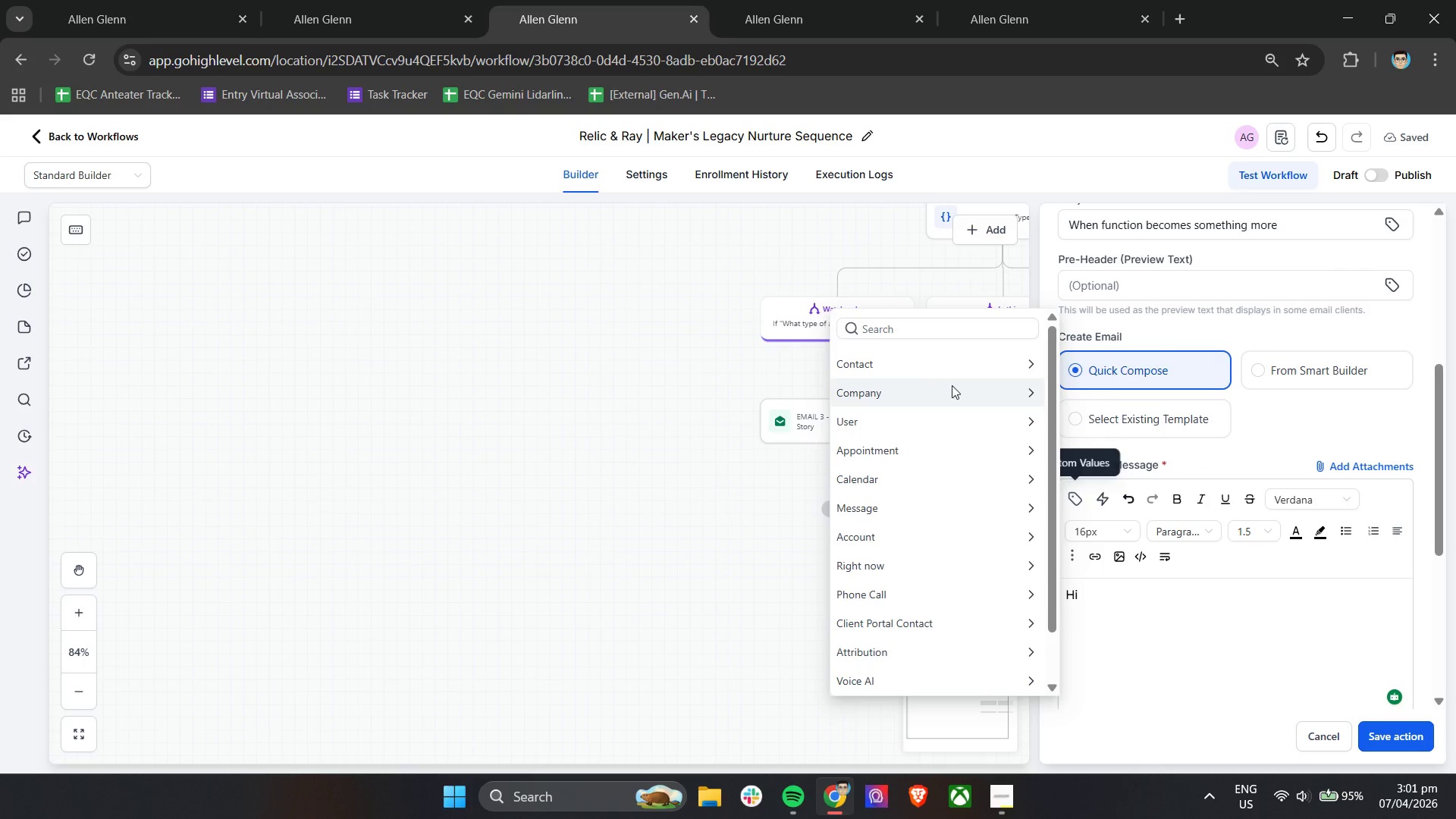 
left_click([940, 361])
 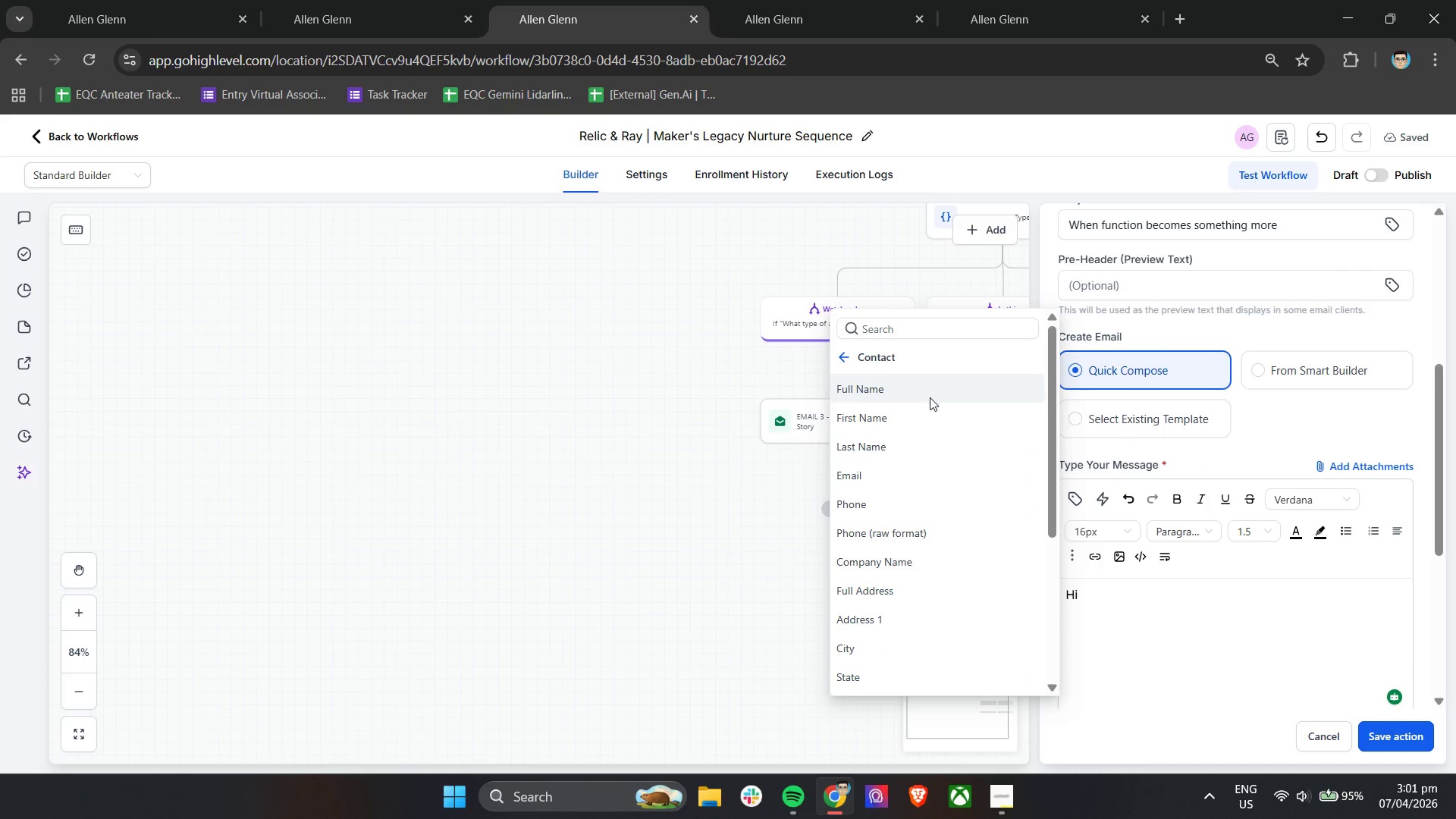 
left_click([921, 420])
 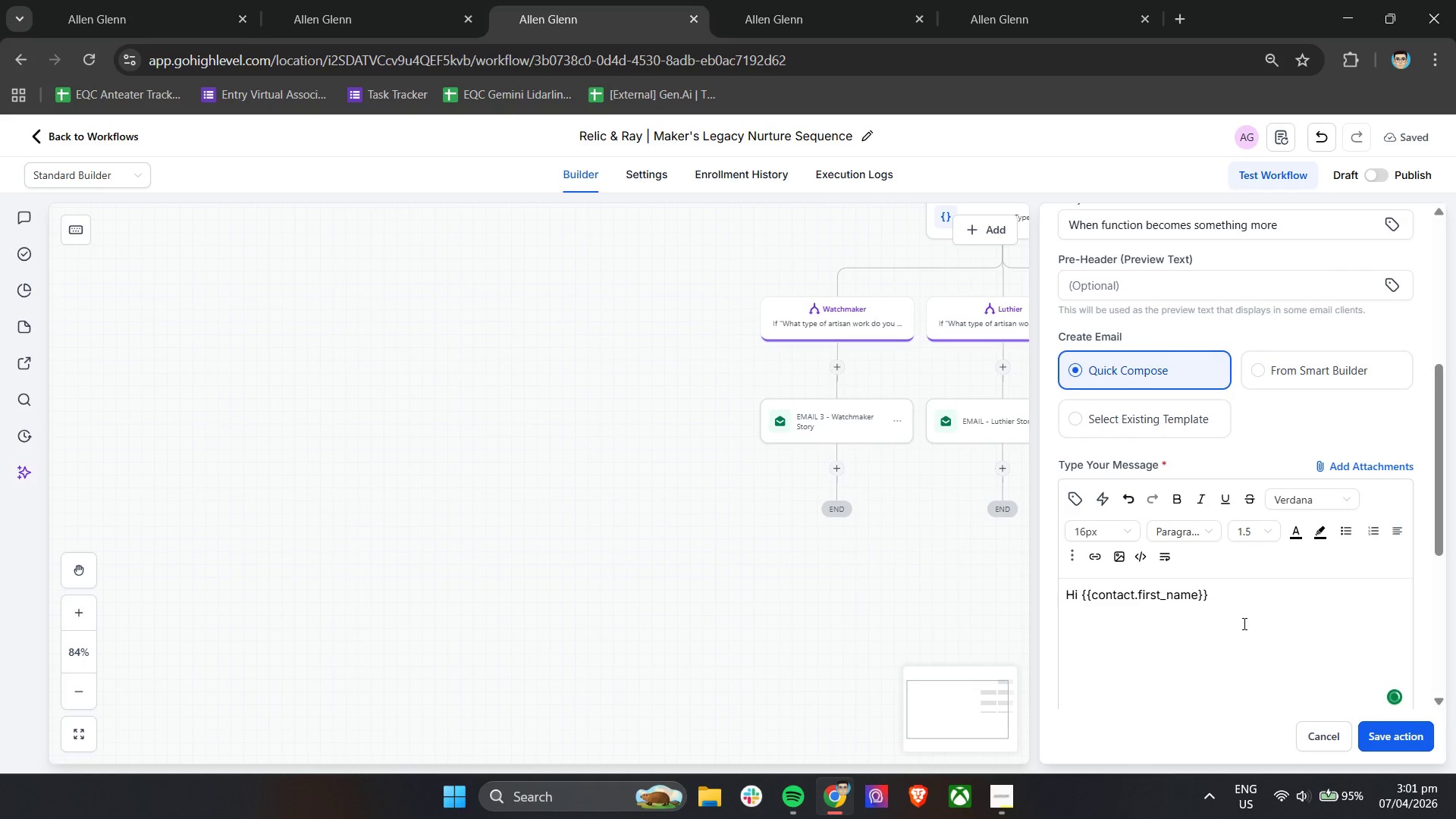 
key(Comma)
 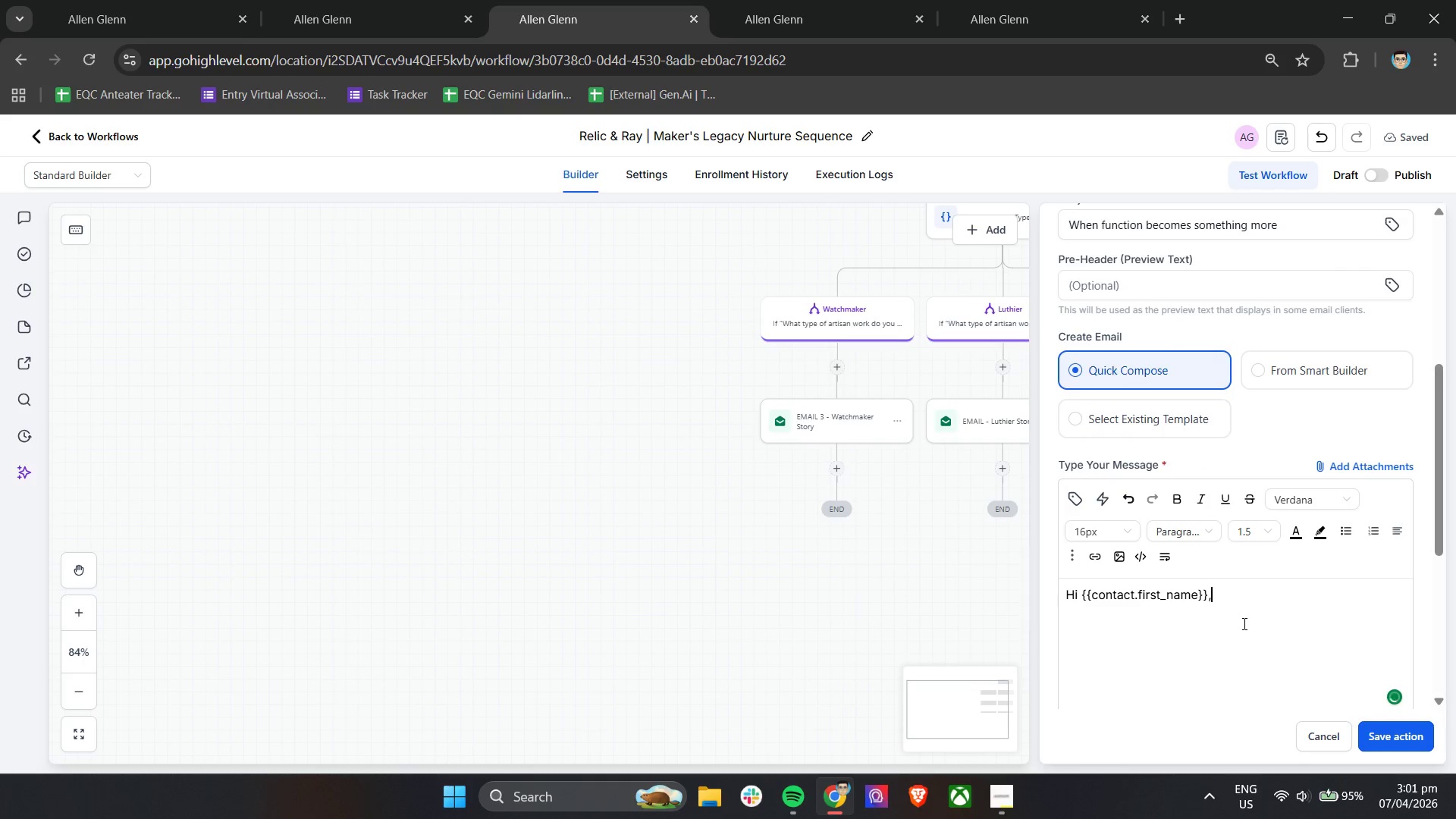 
key(Enter)
 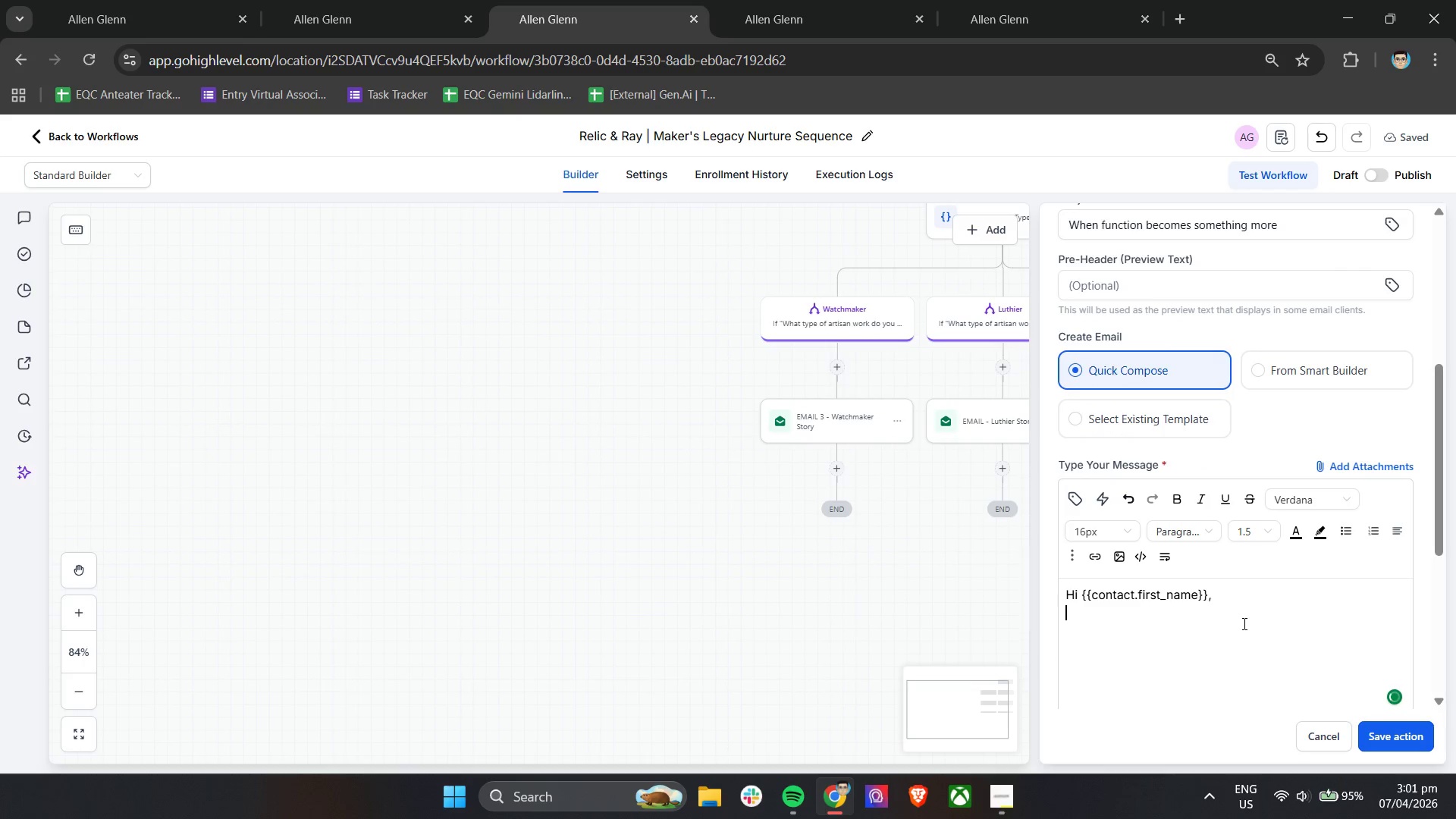 
key(Enter)
 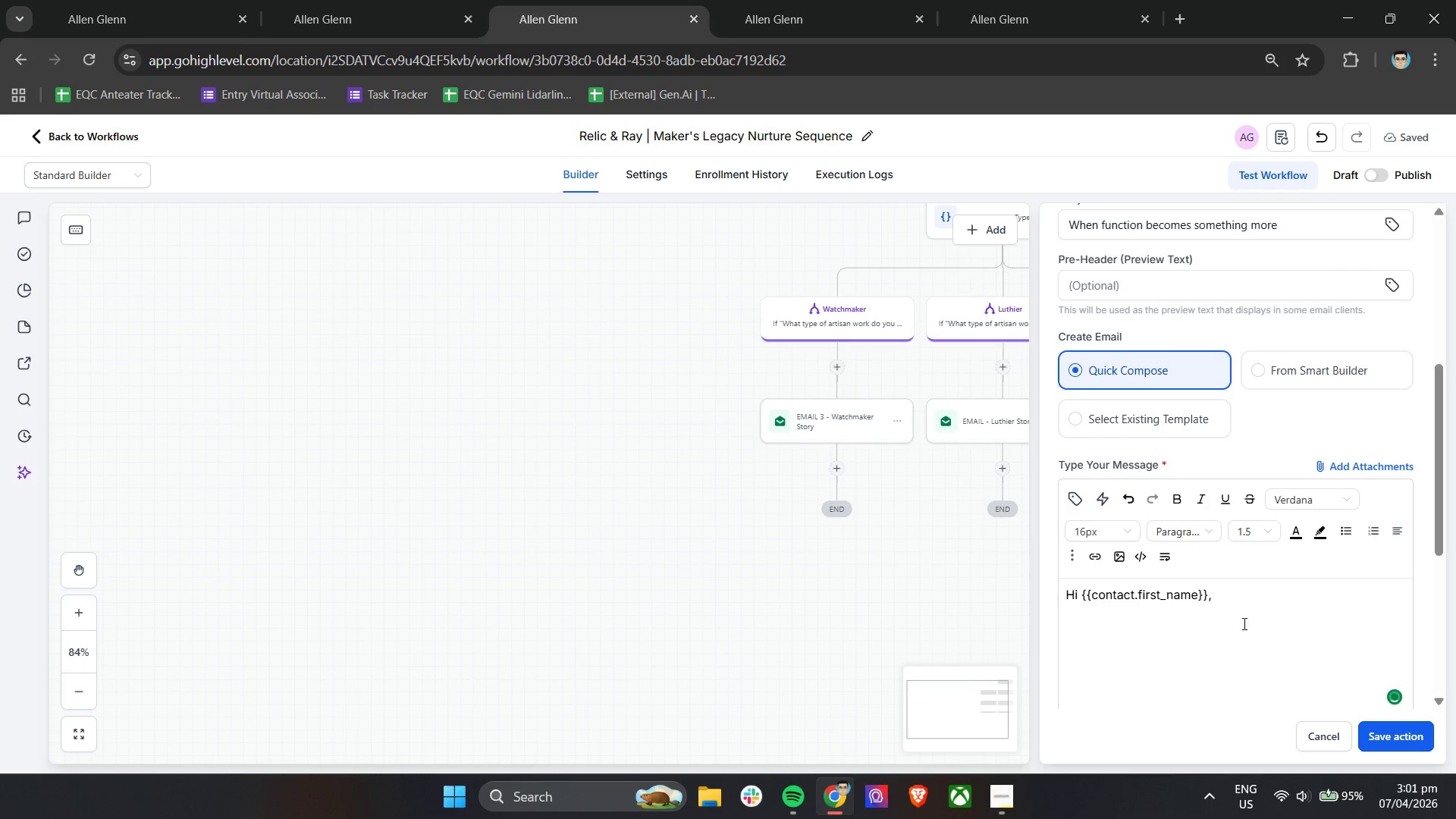 
type(Furniture at its highest level is more than function)
 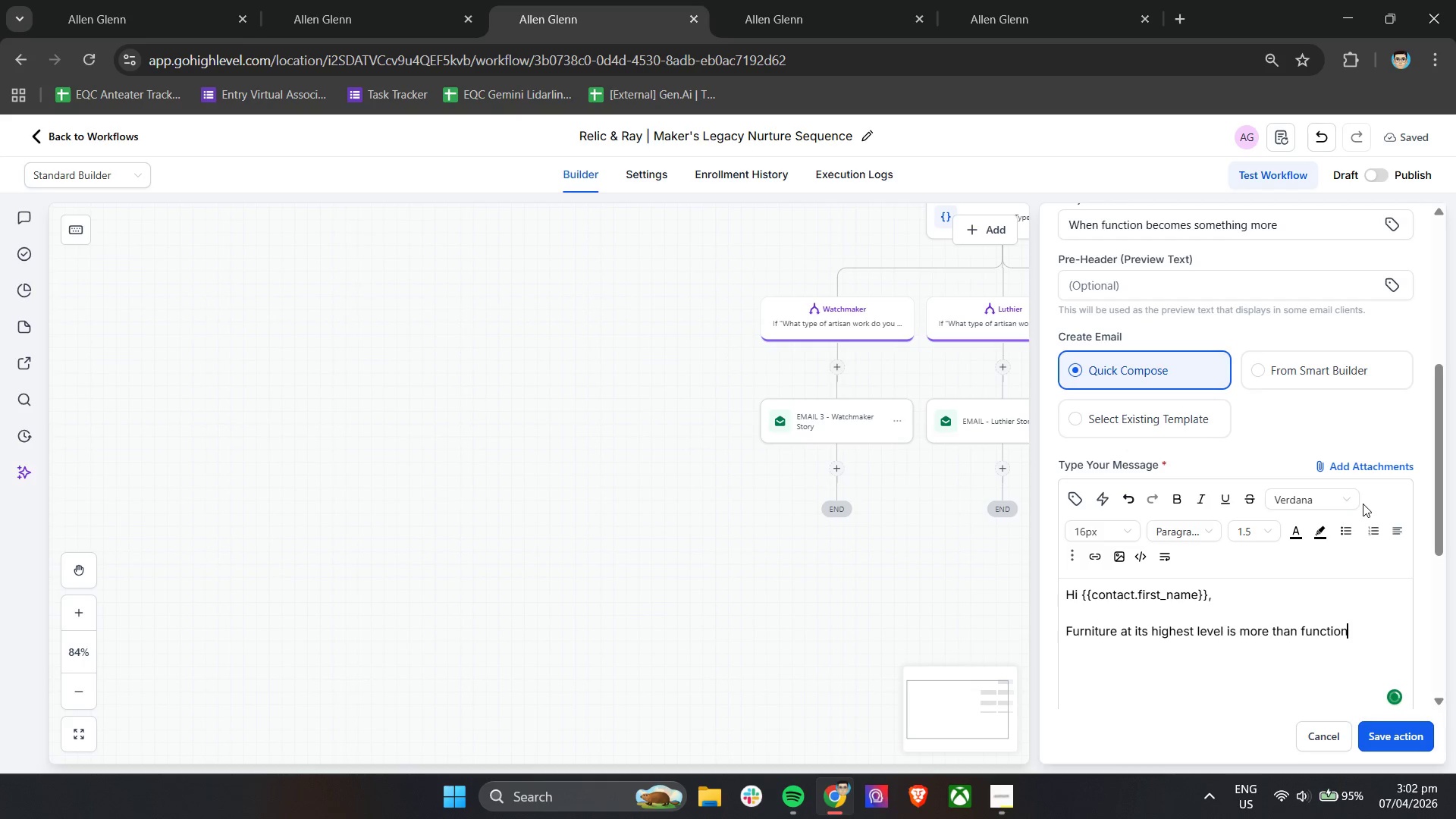 
scroll: coordinate [1363, 504], scroll_direction: down, amount: 3.0
 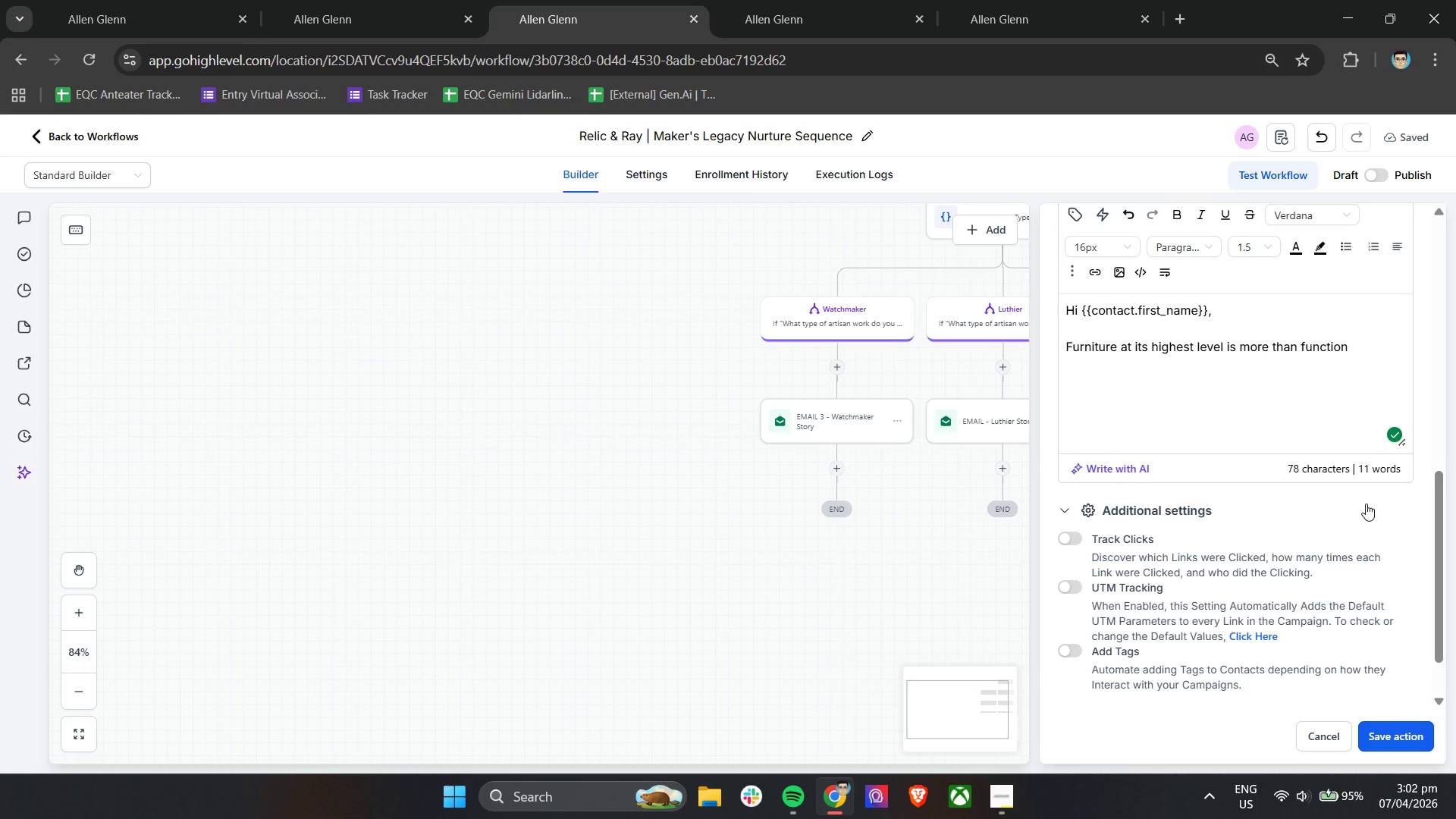 
key(Period)
 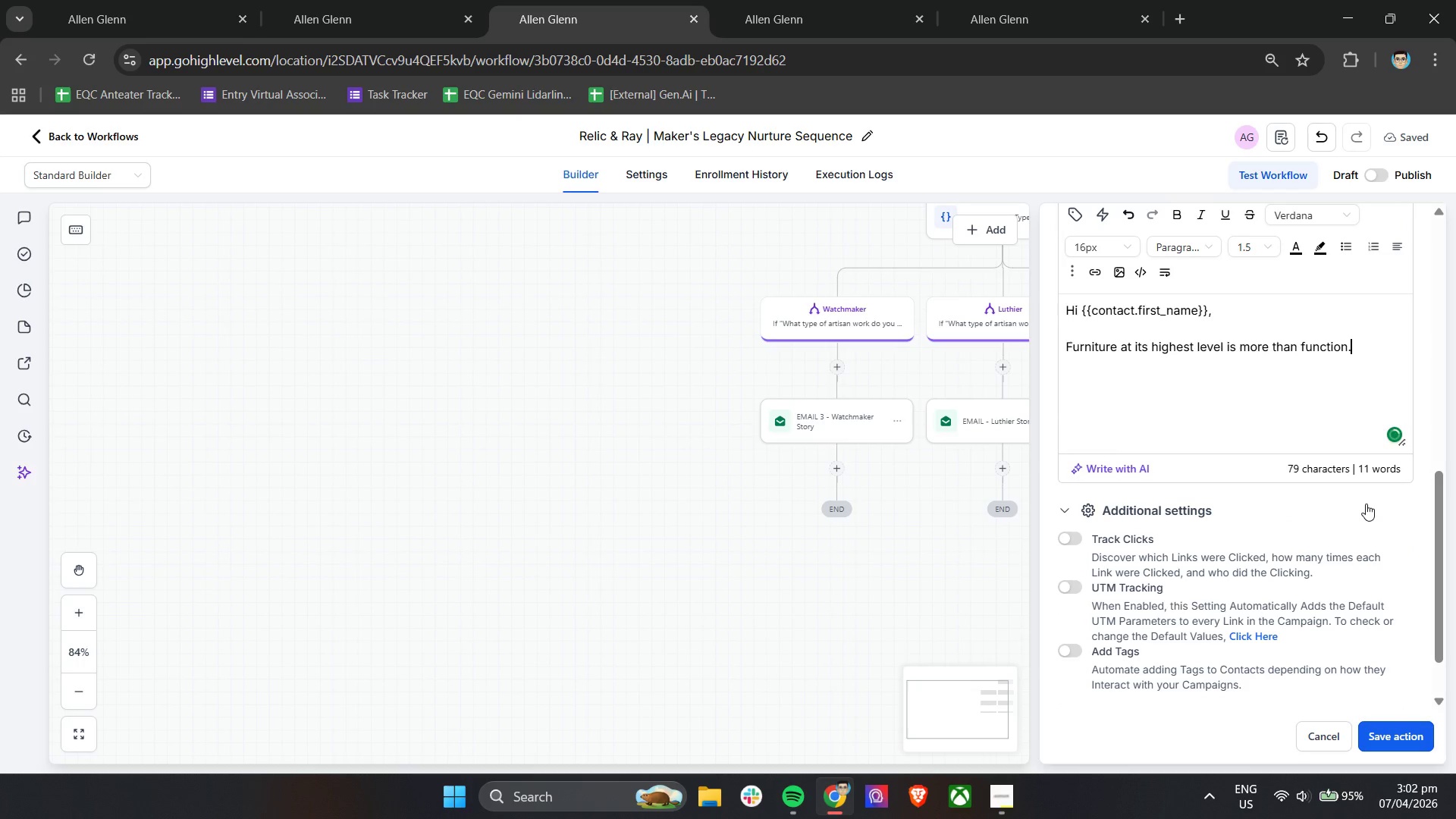 
key(Enter)
 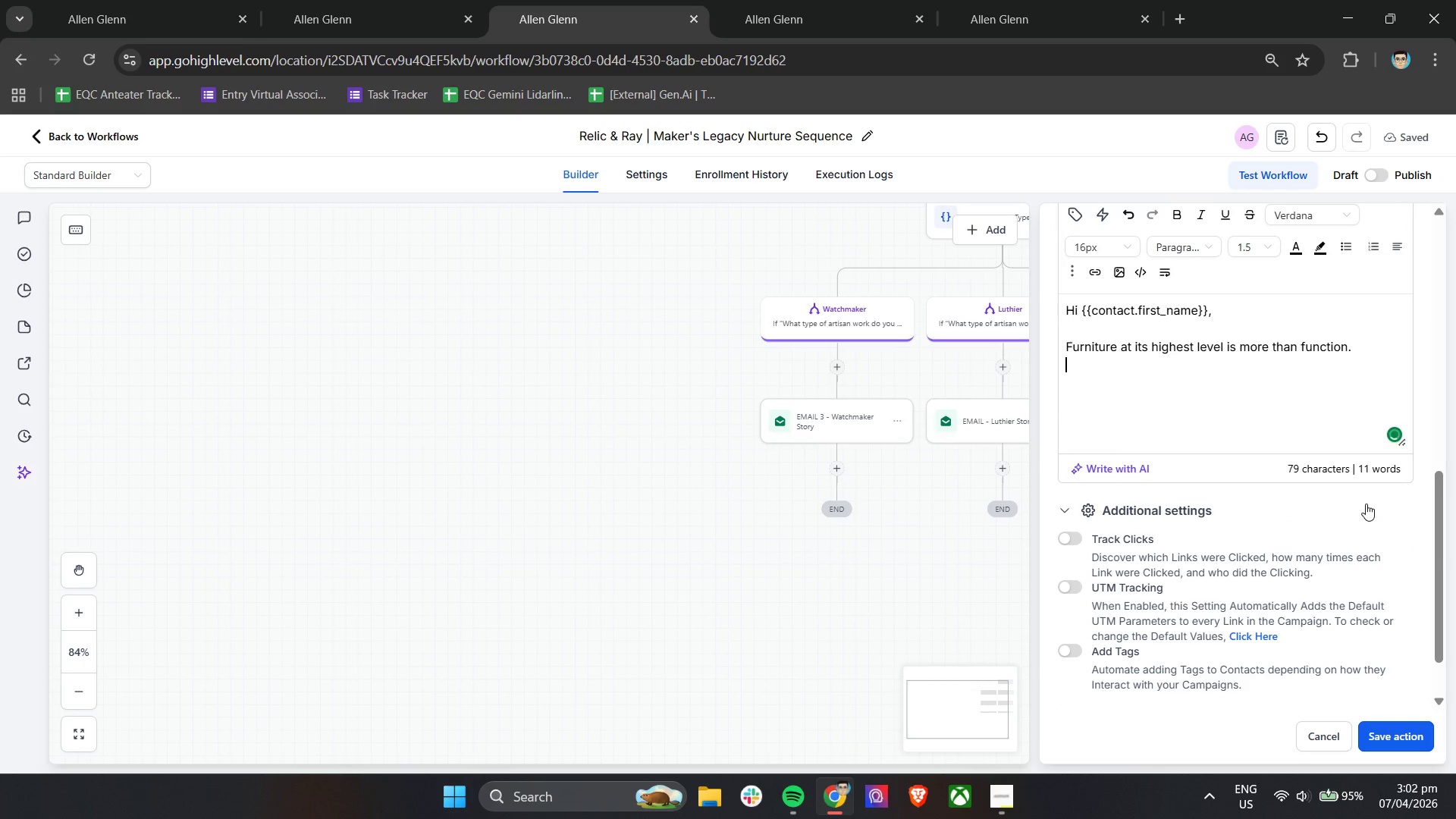 
key(Enter)
 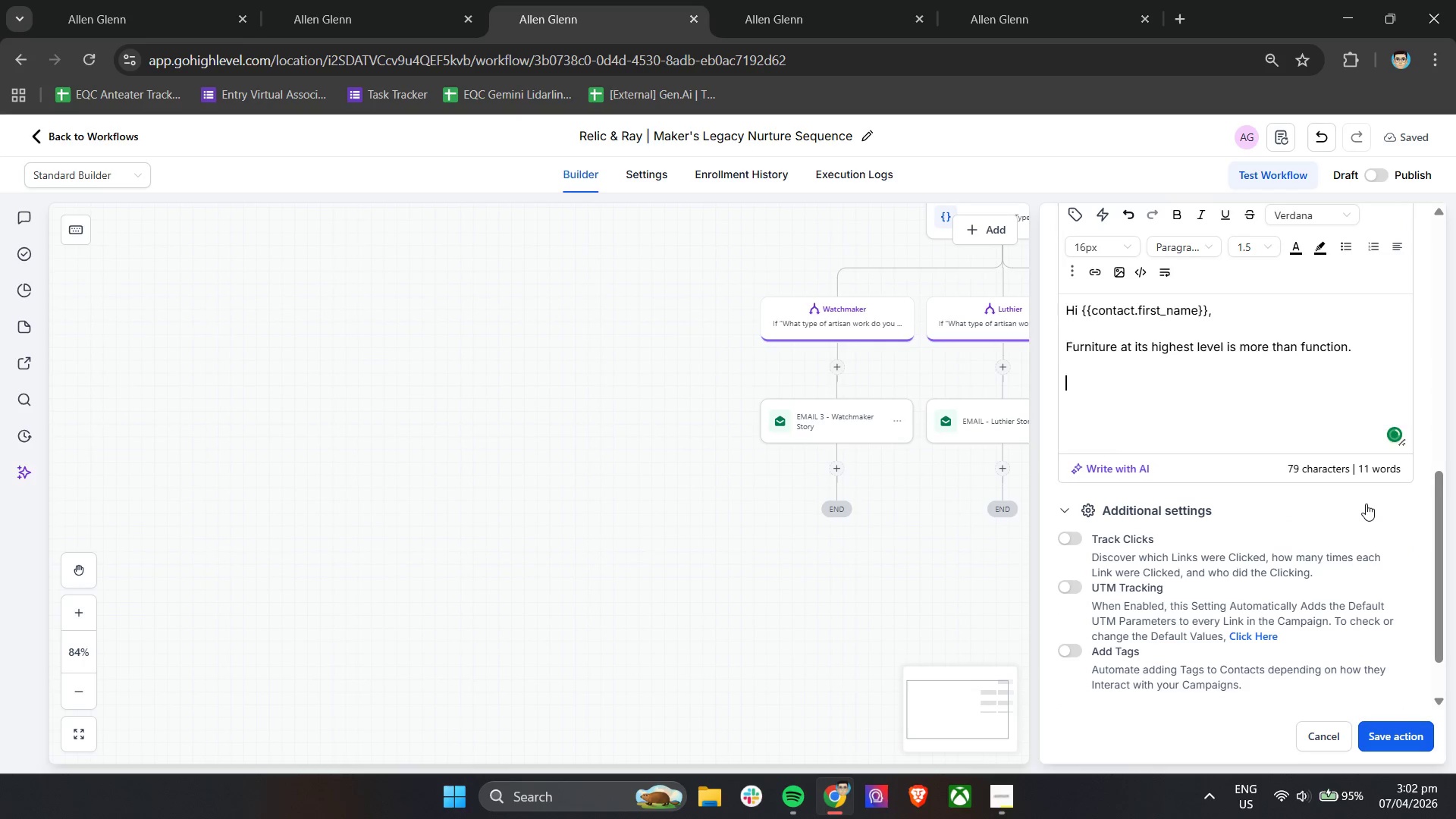 
type(it)
 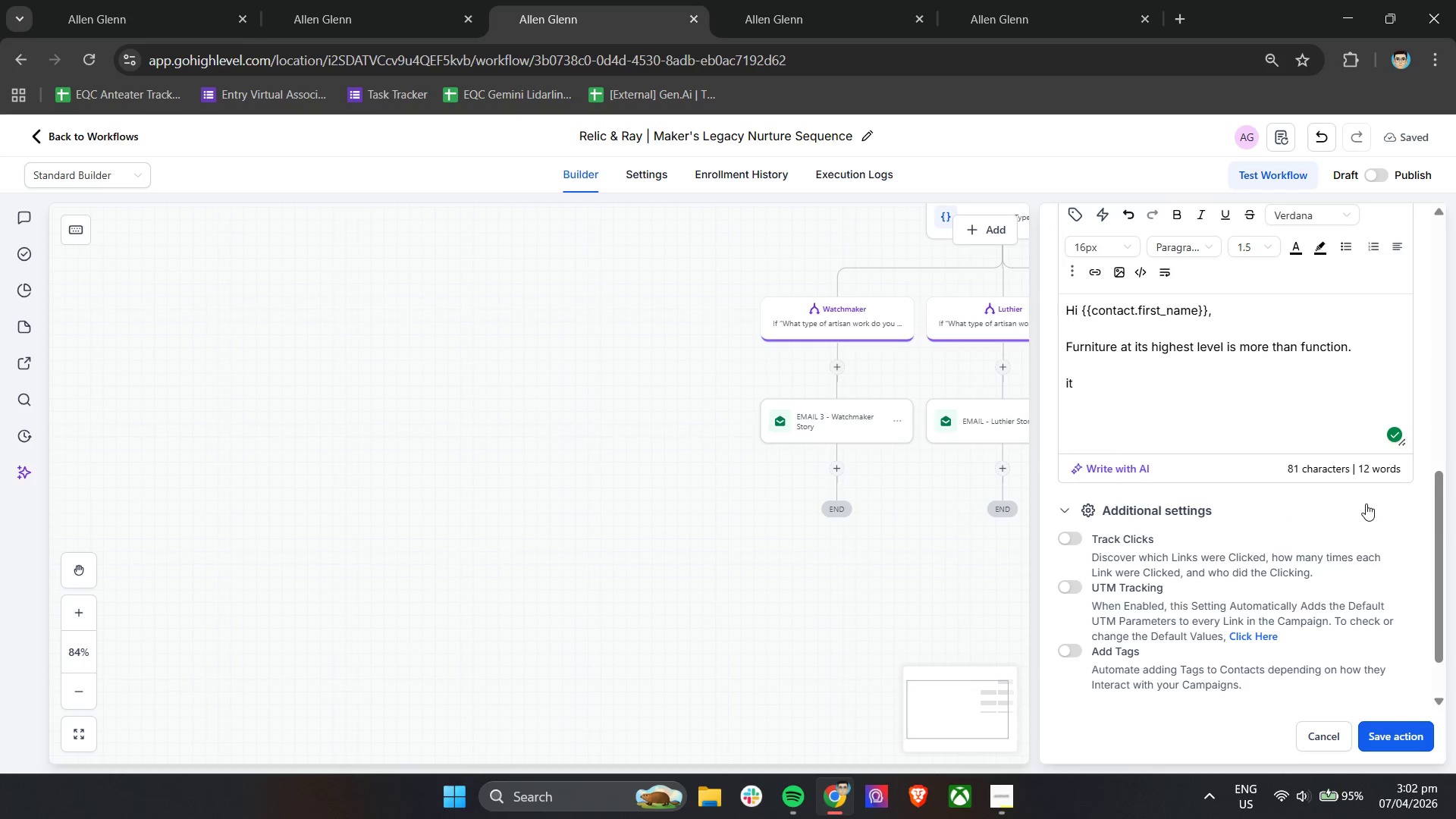 
key(Backspace)
key(Backspace)
type(I )
key(Backspace)
type(t C)
key(Backspace)
type(becomes an extension of space, identity, and craftsmanship.)
 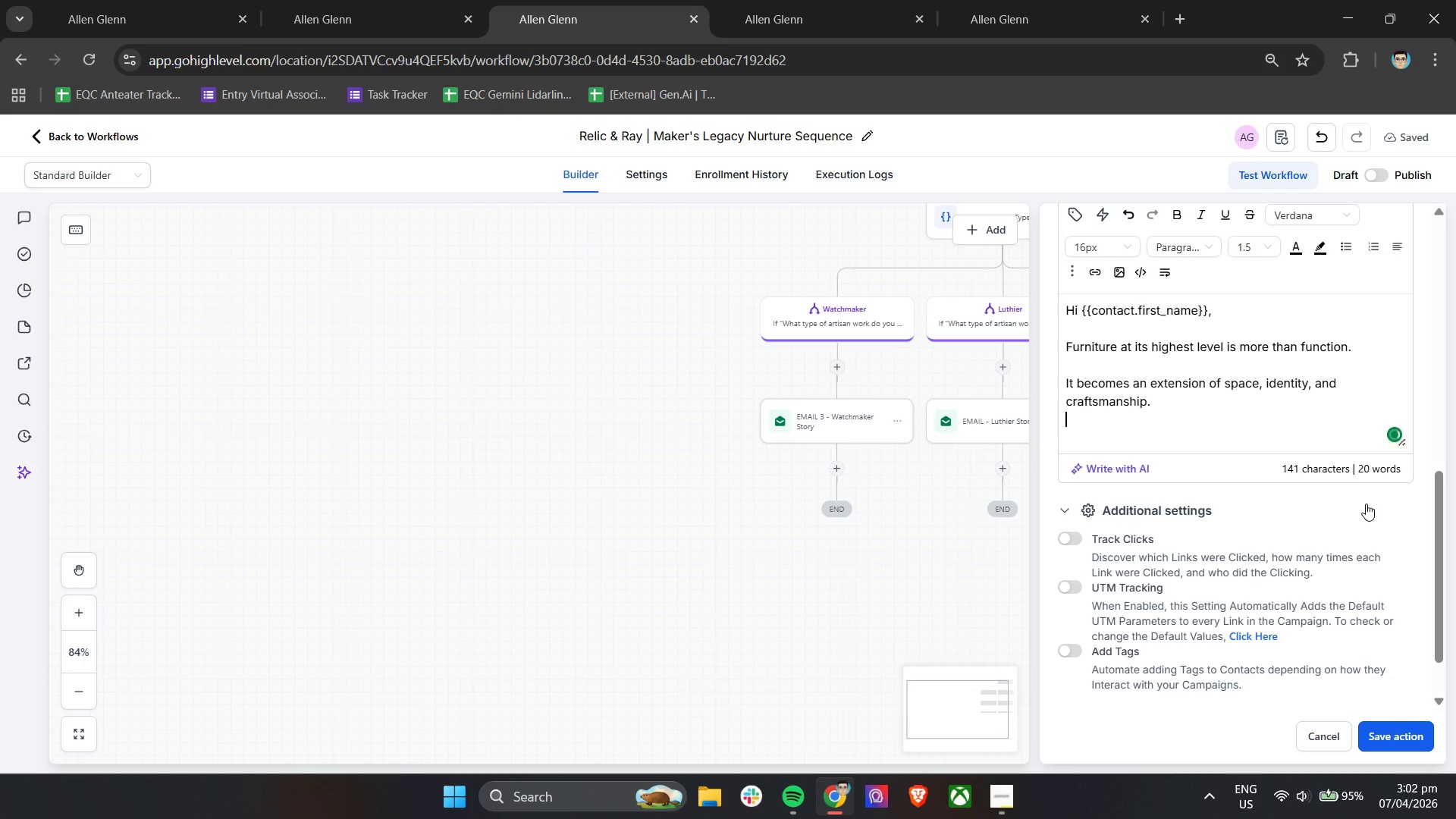 
 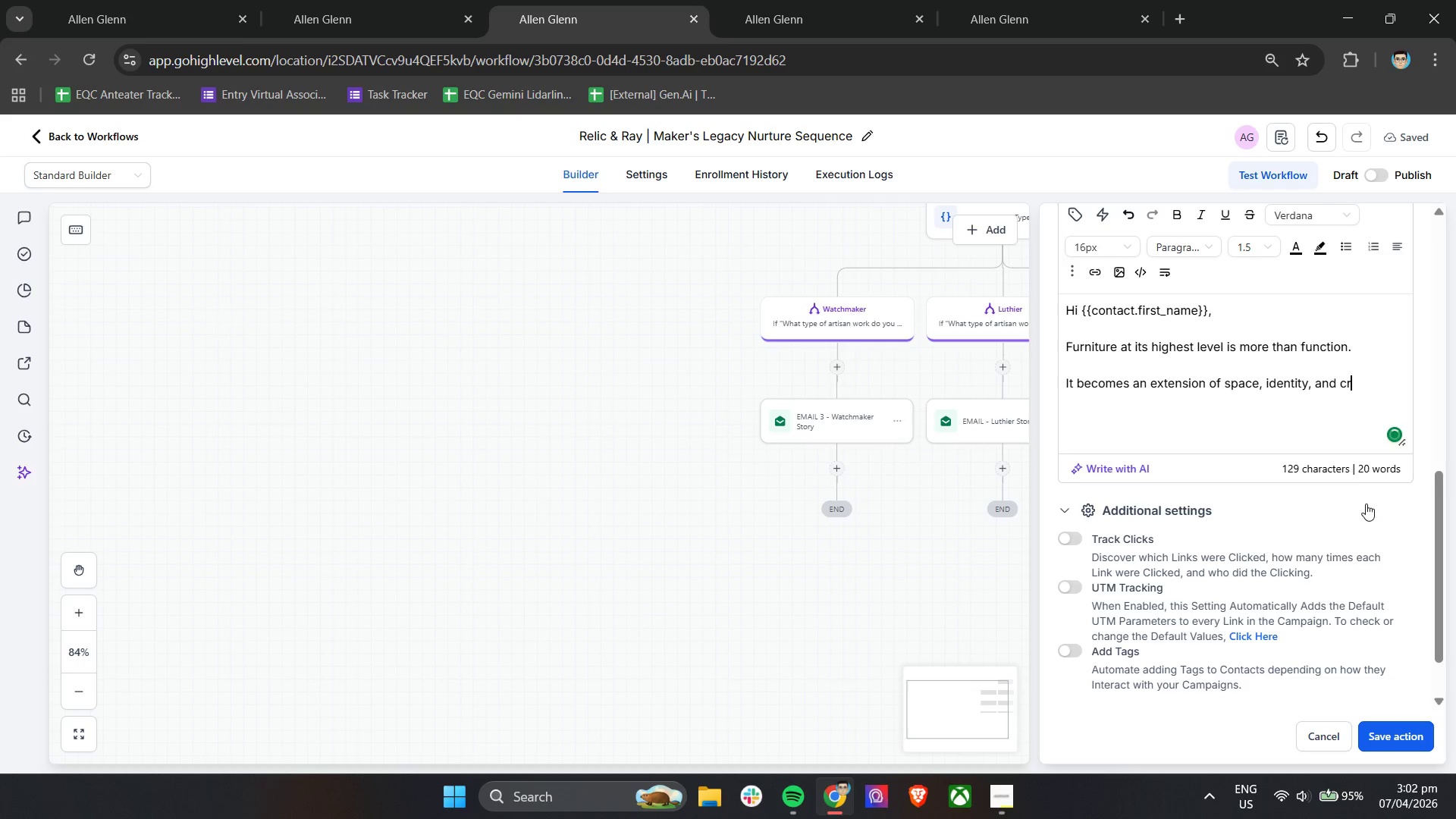 
key(Enter)
 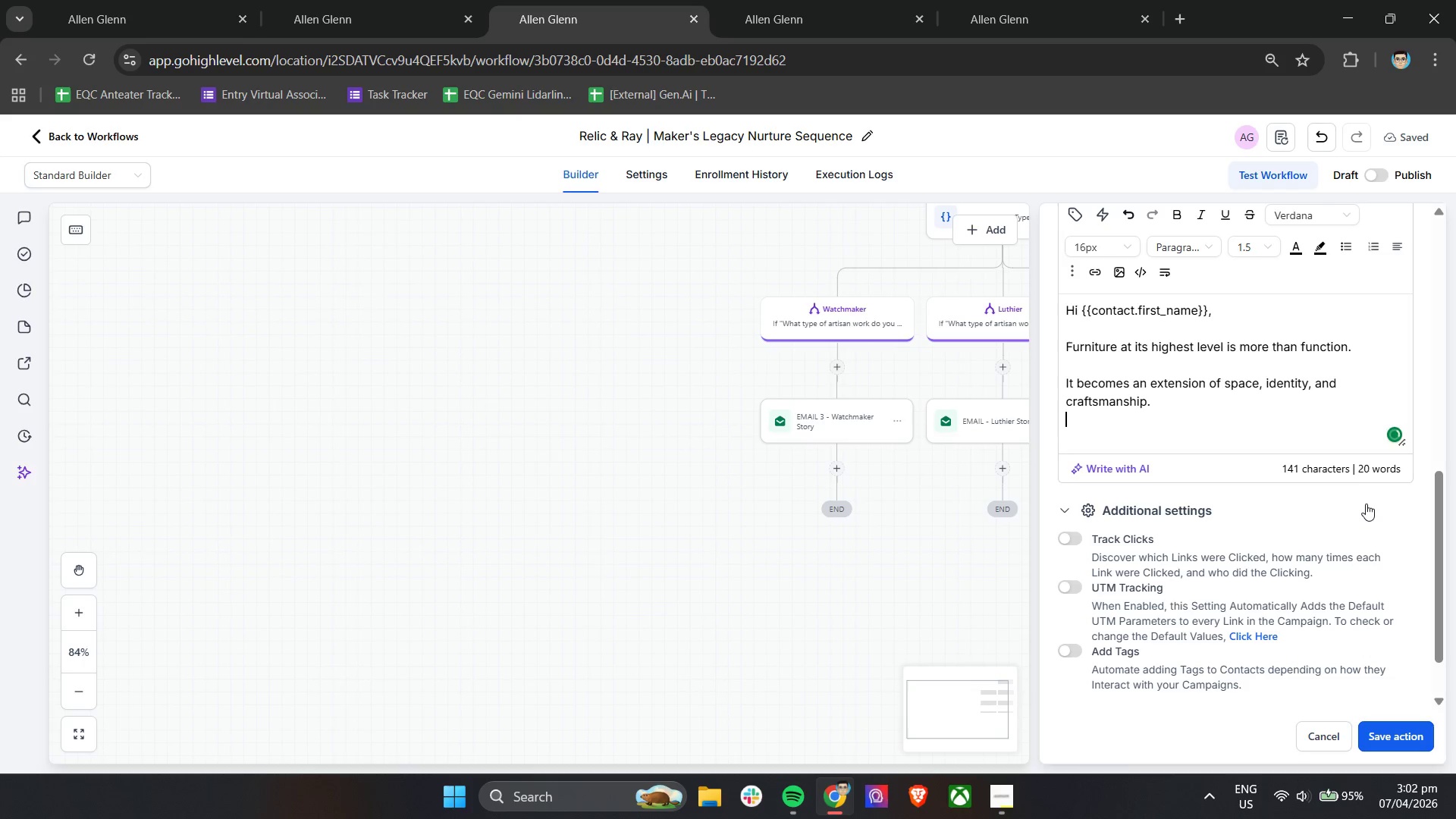 
key(Enter)
 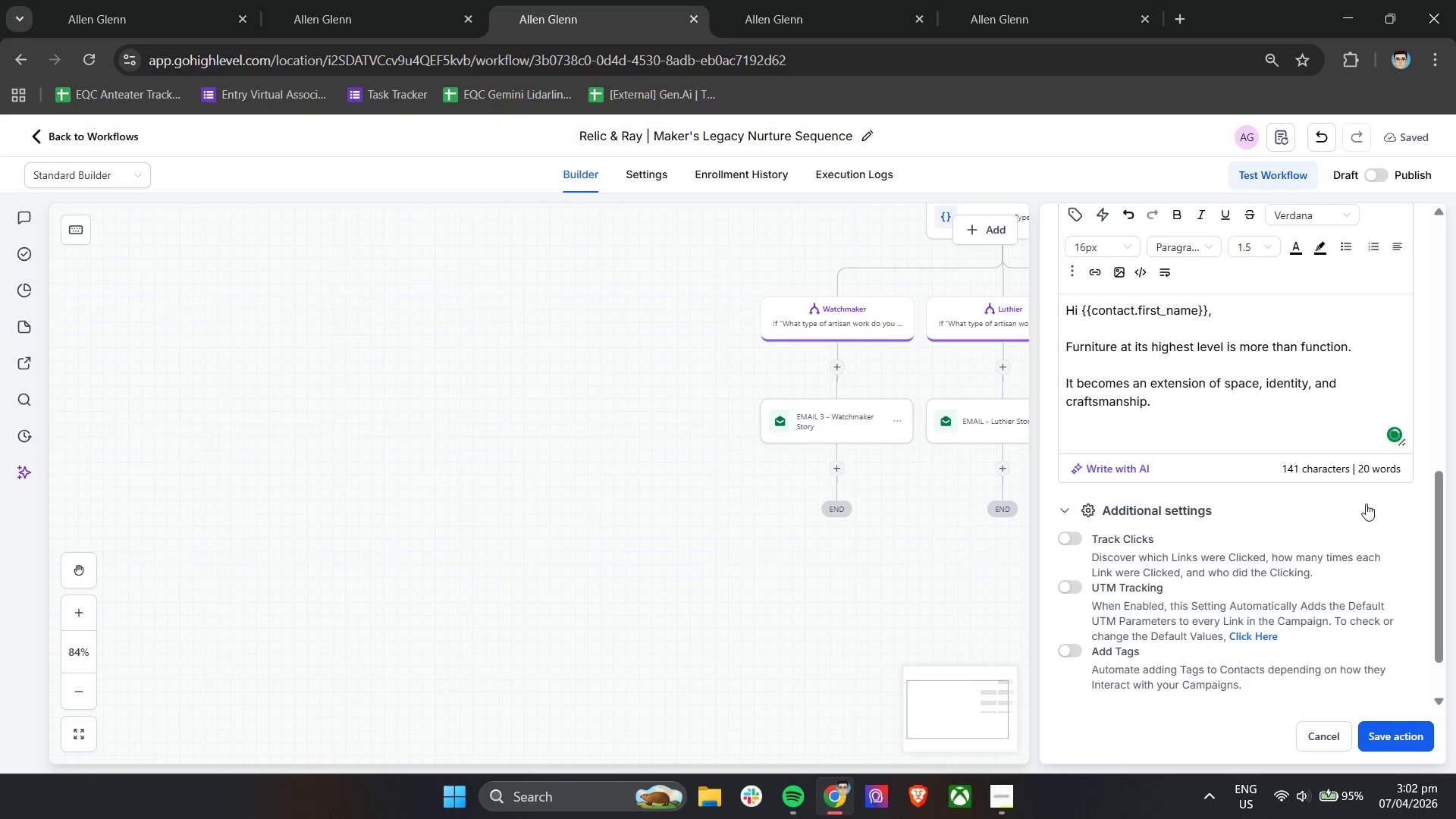 
hold_key(key=ShiftLeft, duration=0.69)
 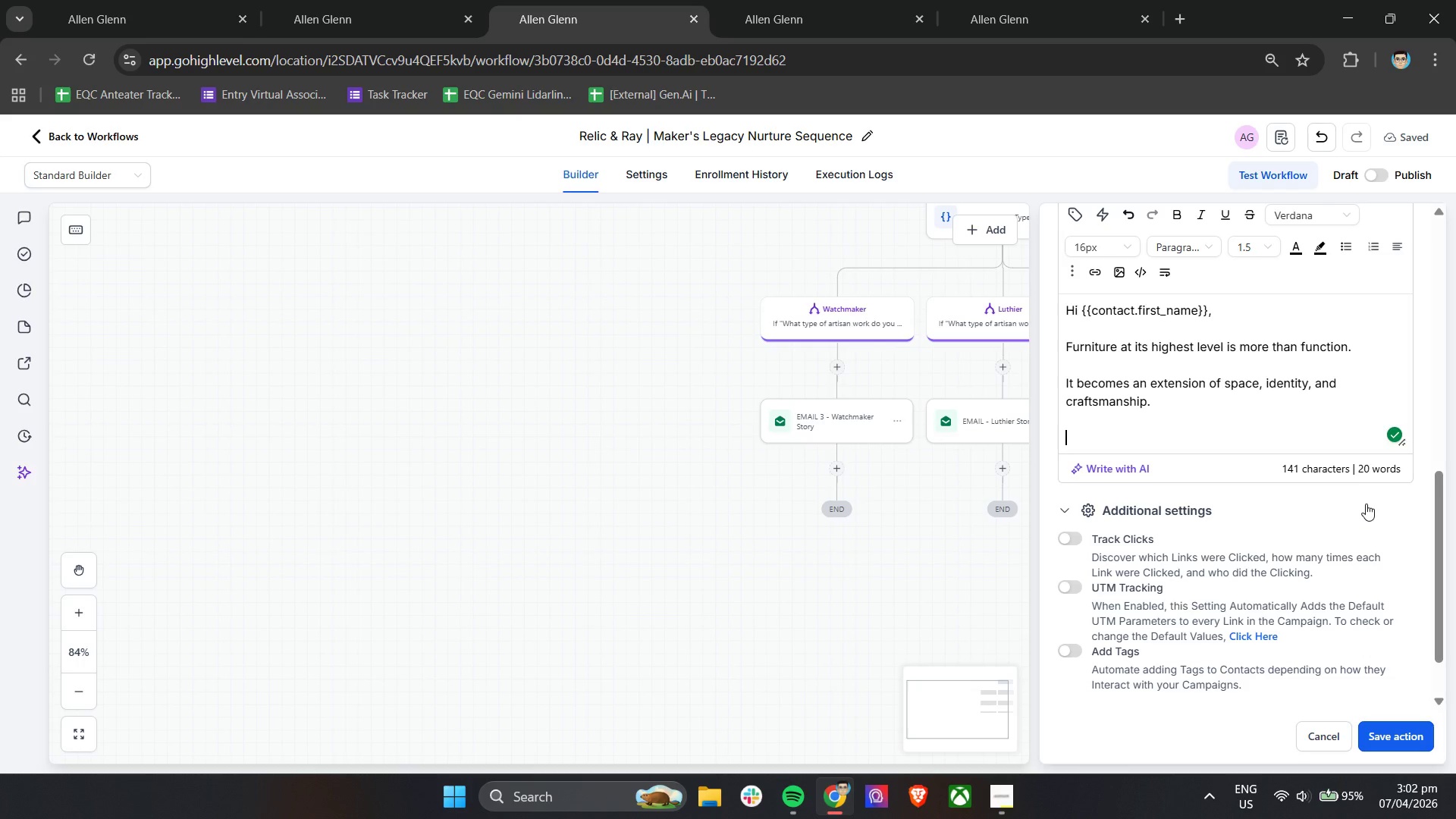 
type(The choices you make is )
key(Backspace)
key(Backspace)
type(n structure )
key(Backspace)
type(, proportion, and material define how yur)
key(Backspace)
key(Backspace)
key(Backspace)
type(ou)
key(Backspace)
key(Backspace)
type(your work is experienced - not just b)
key(Backspace)
type(visually, but physicaa)
key(Backspace)
type(lly)
 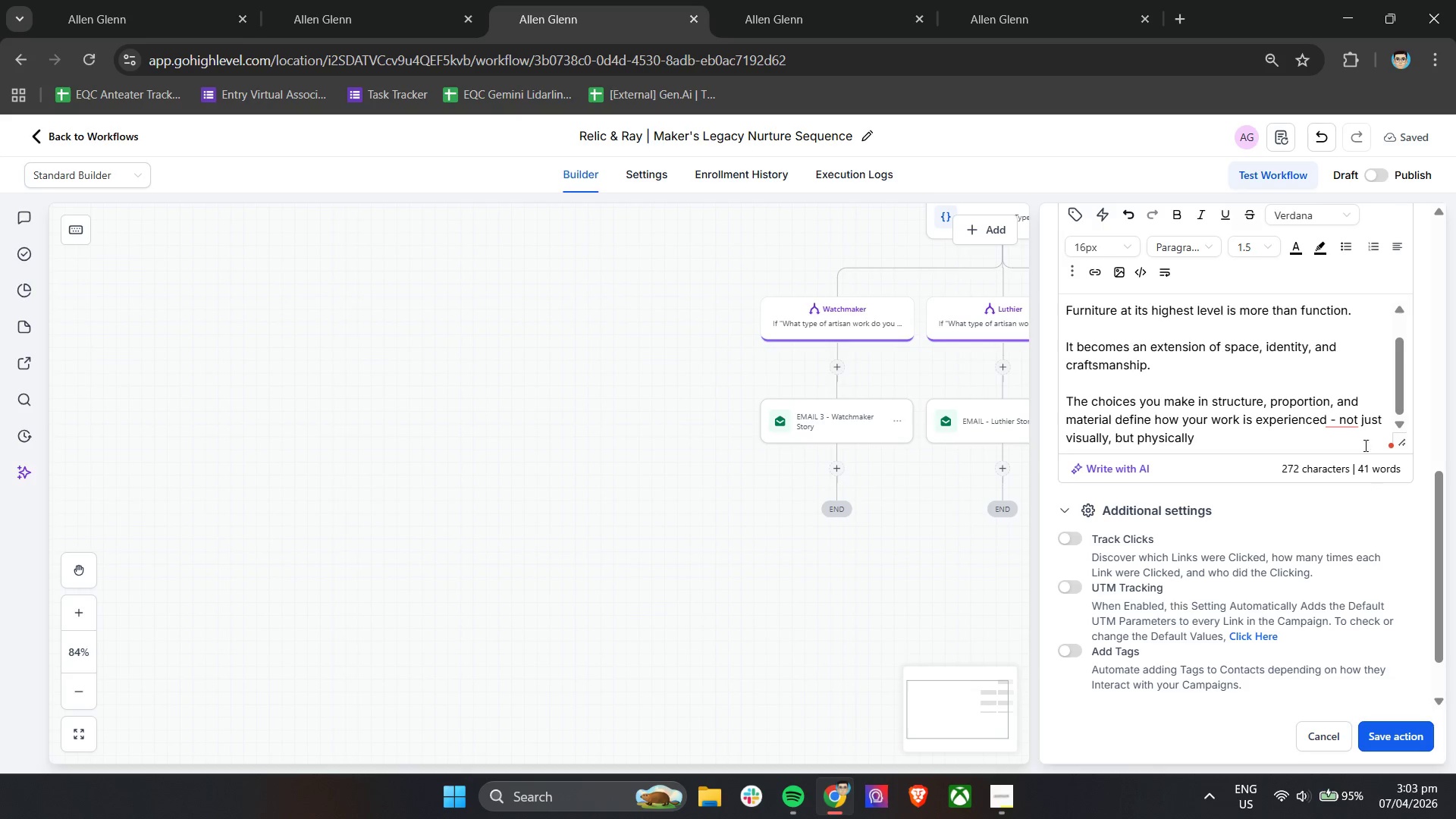 
left_click([1339, 421])
 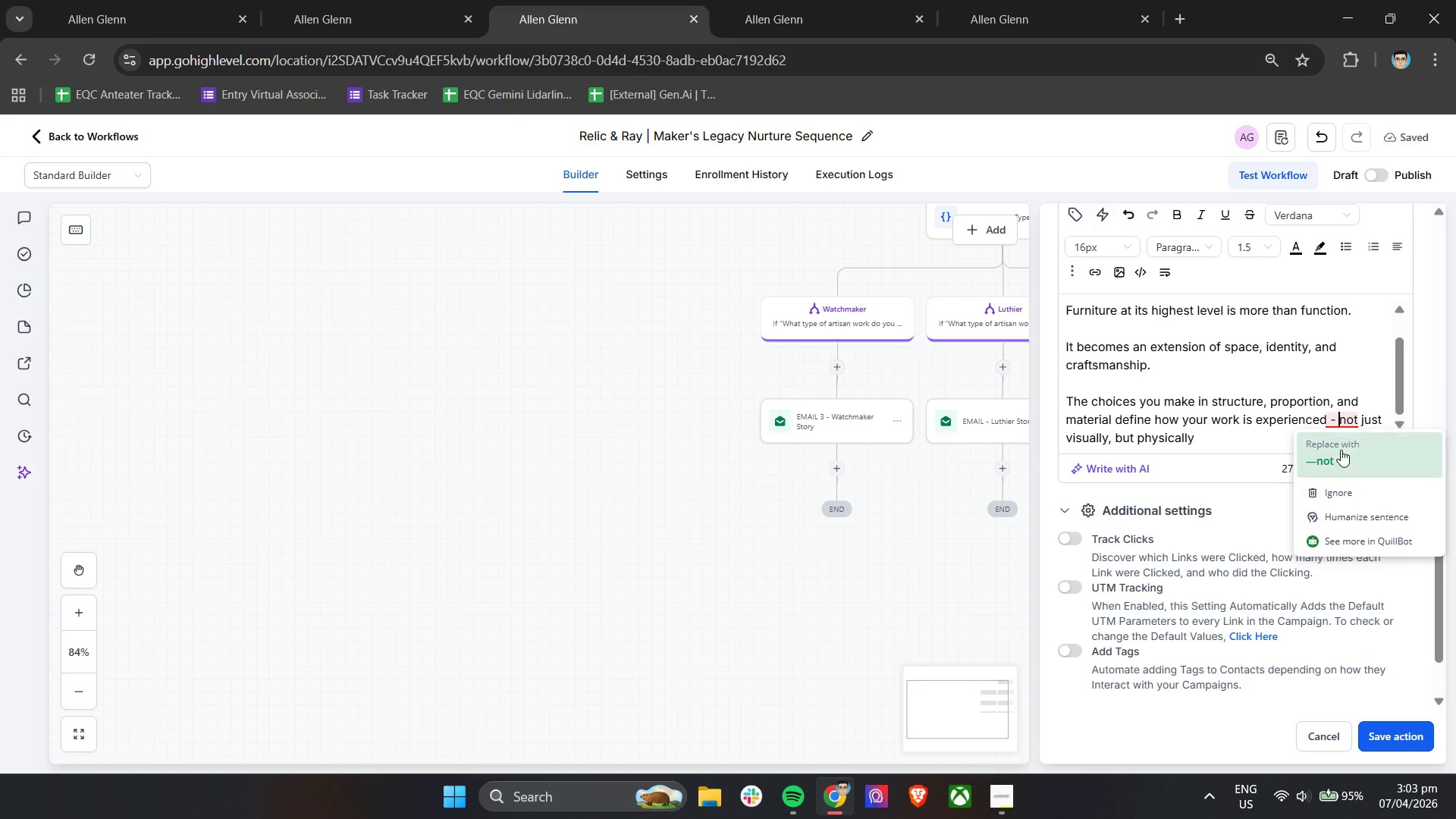 
left_click([1338, 457])
 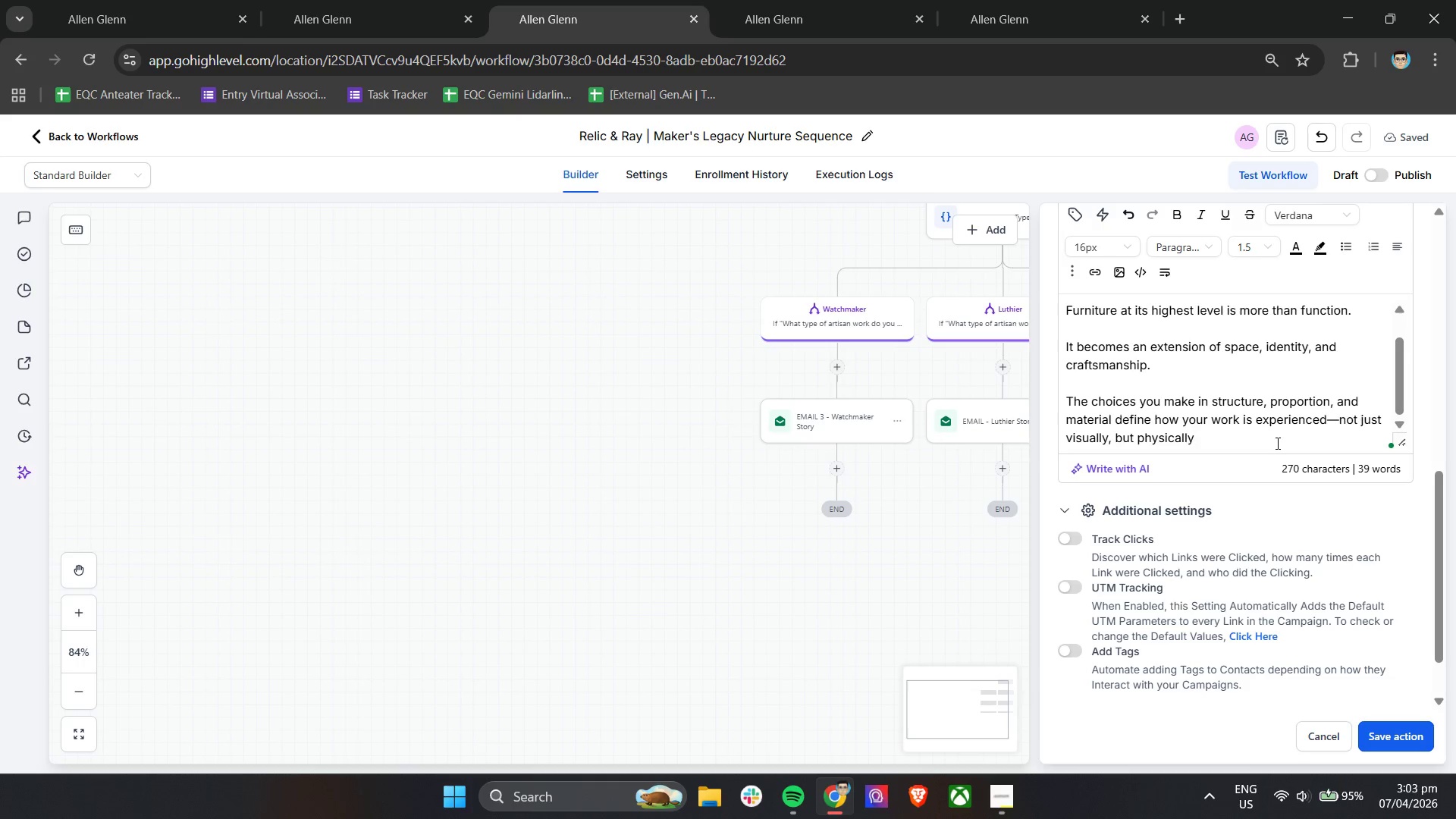 
key(Period)
 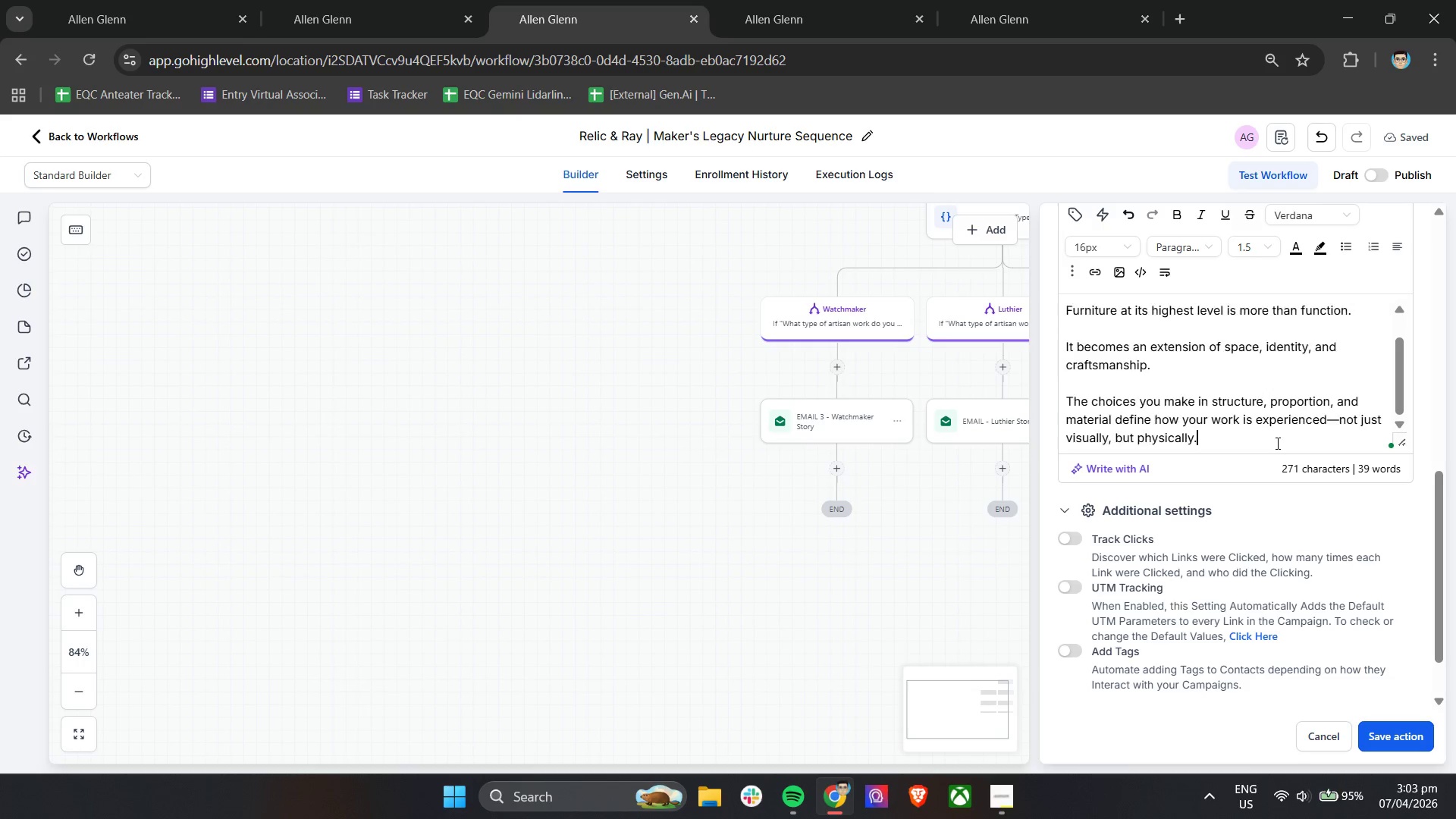 
key(Enter)
 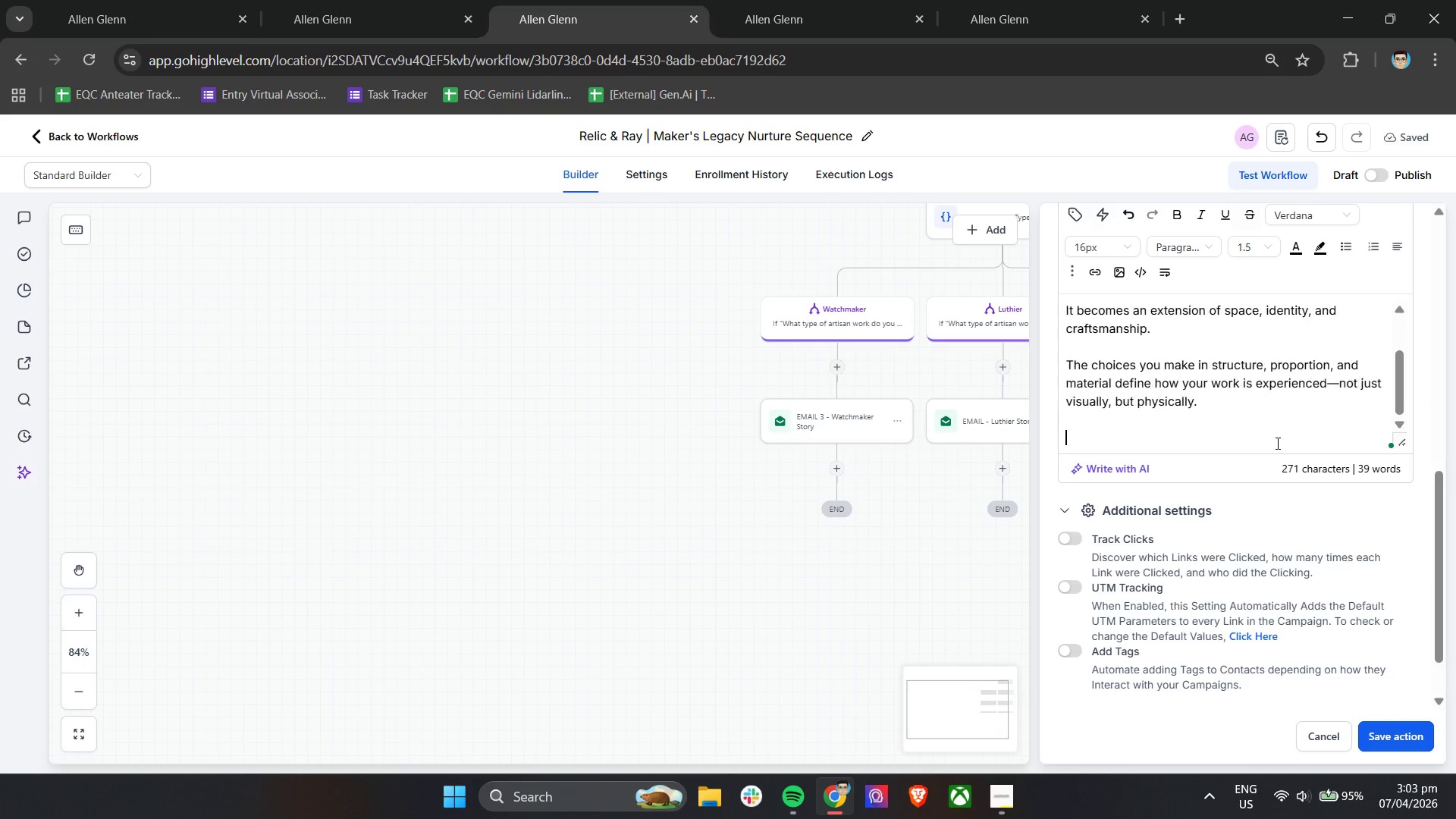 
key(Enter)
 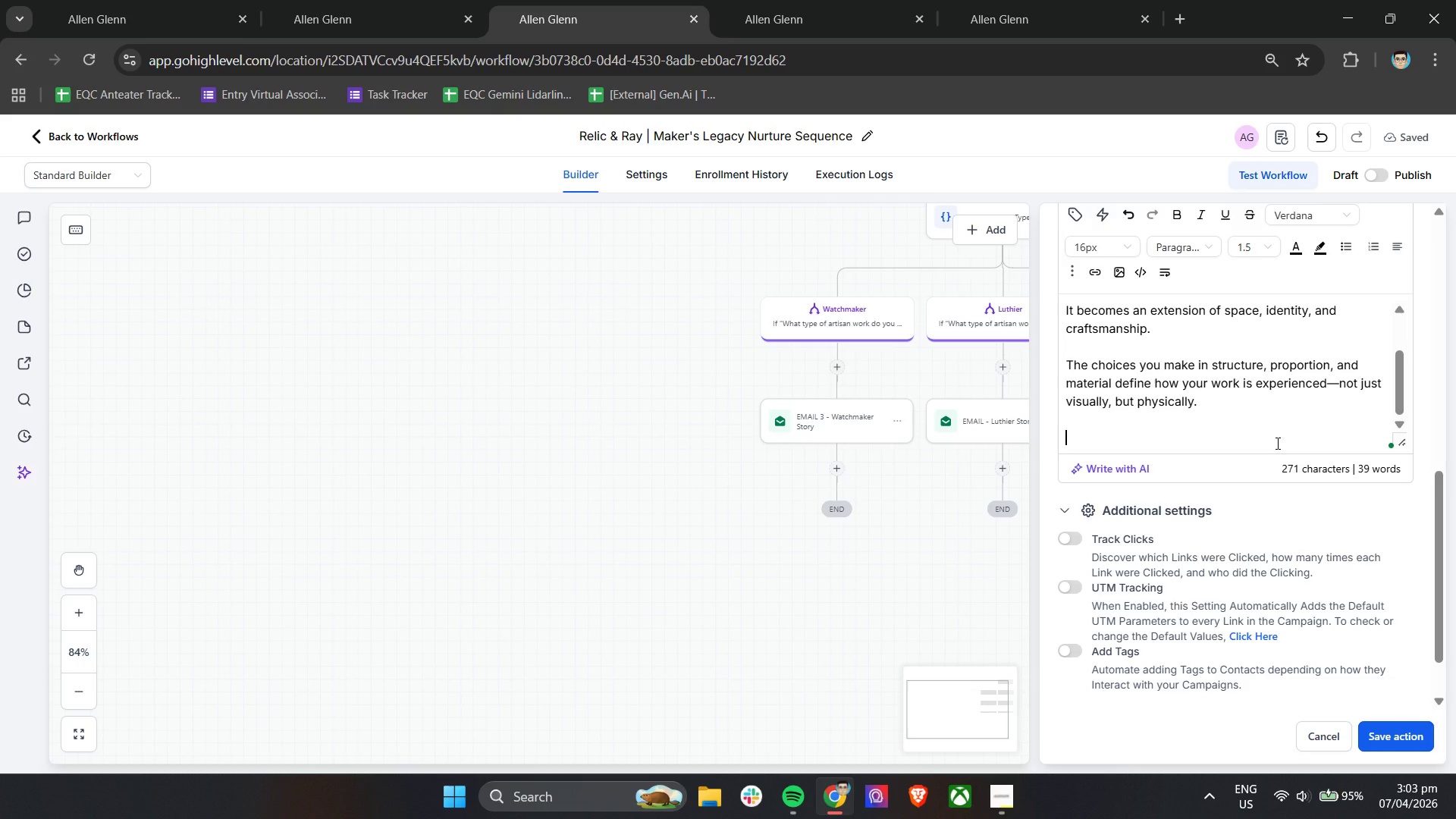 
type(When this )
 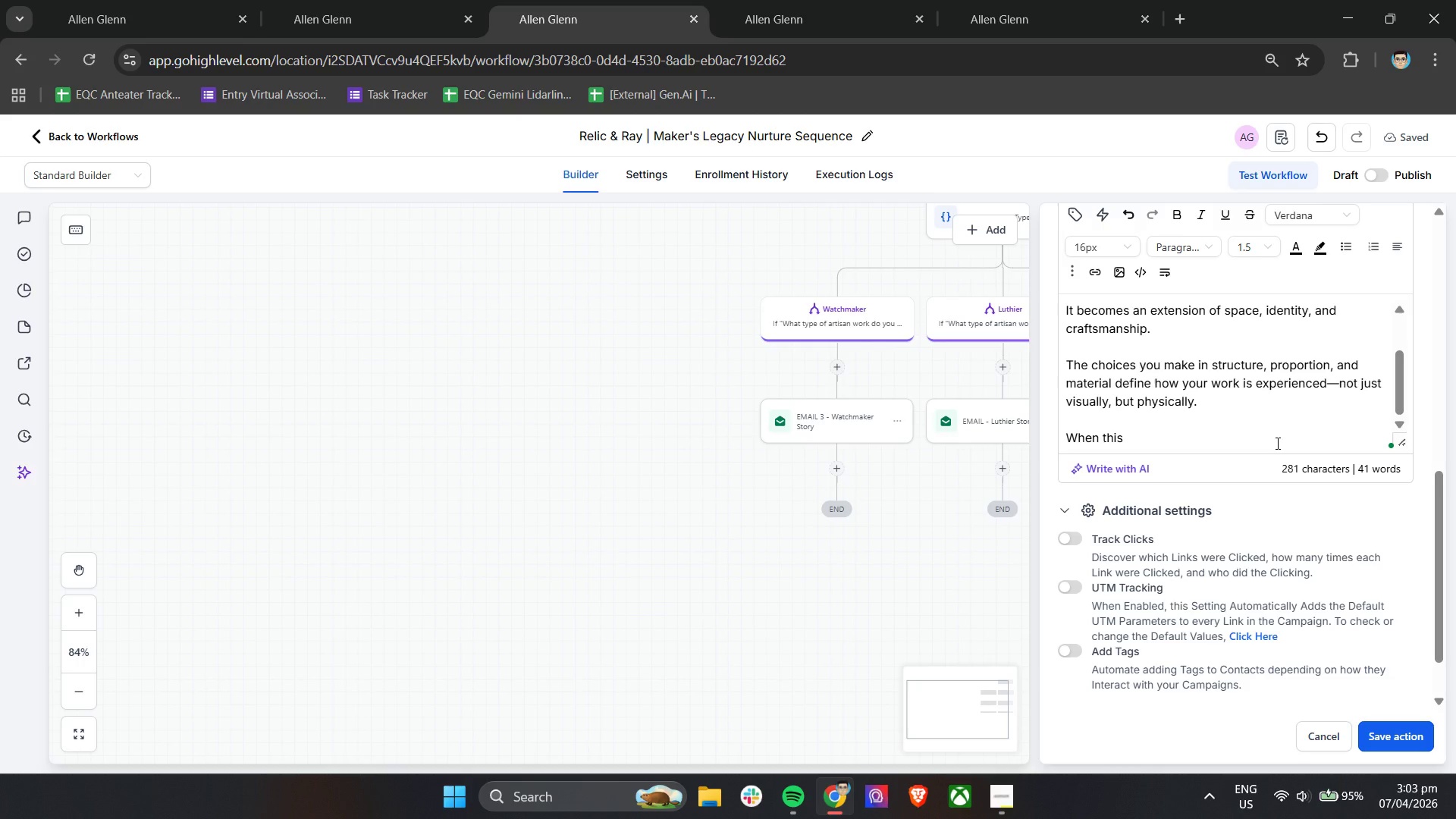 
type(is documented well, it allows your audience to understand the though behind the from)
key(Backspace)
key(Backspace)
key(Backspace)
type(orm, and the intention)
 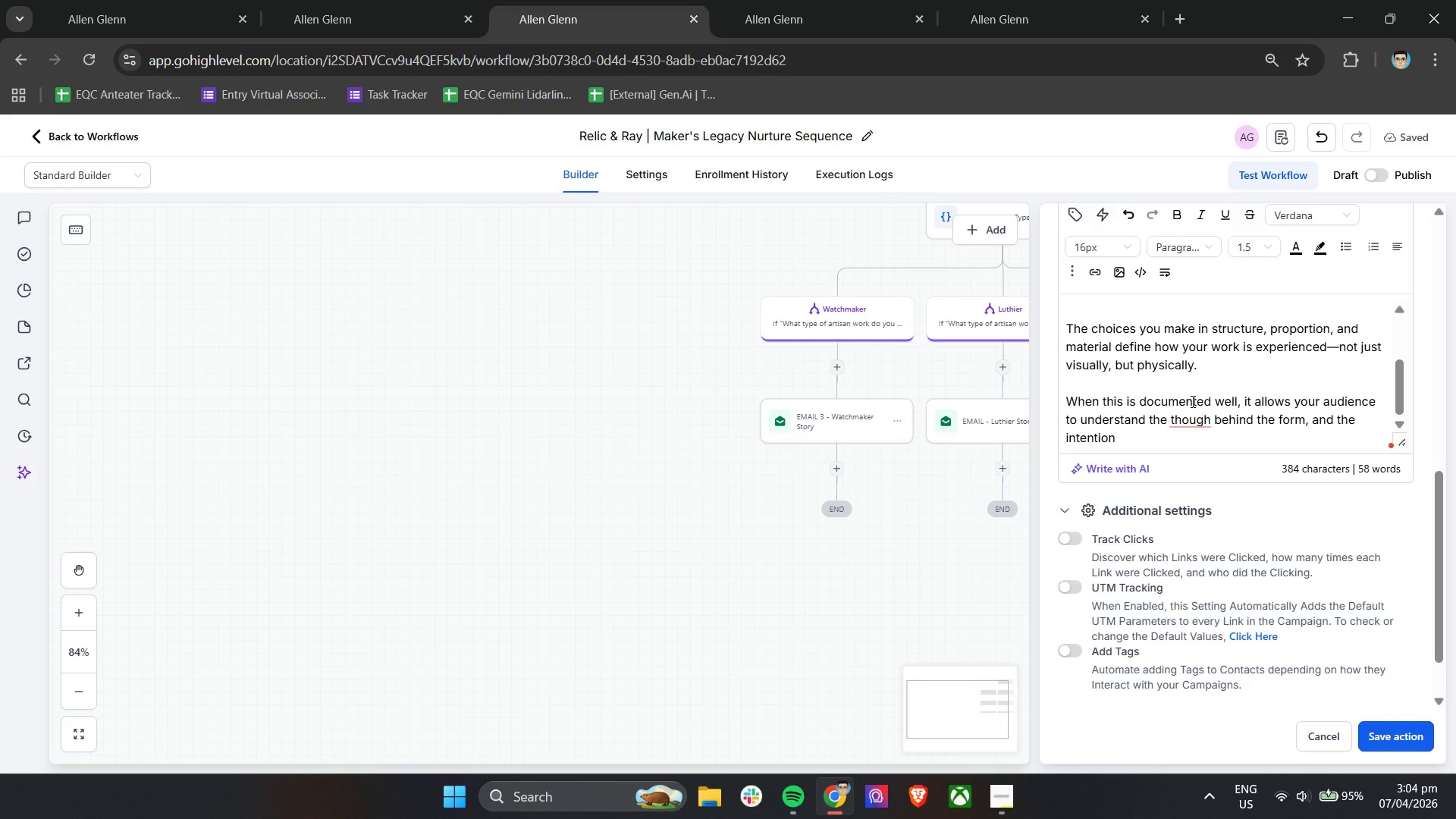 
left_click([1197, 418])
 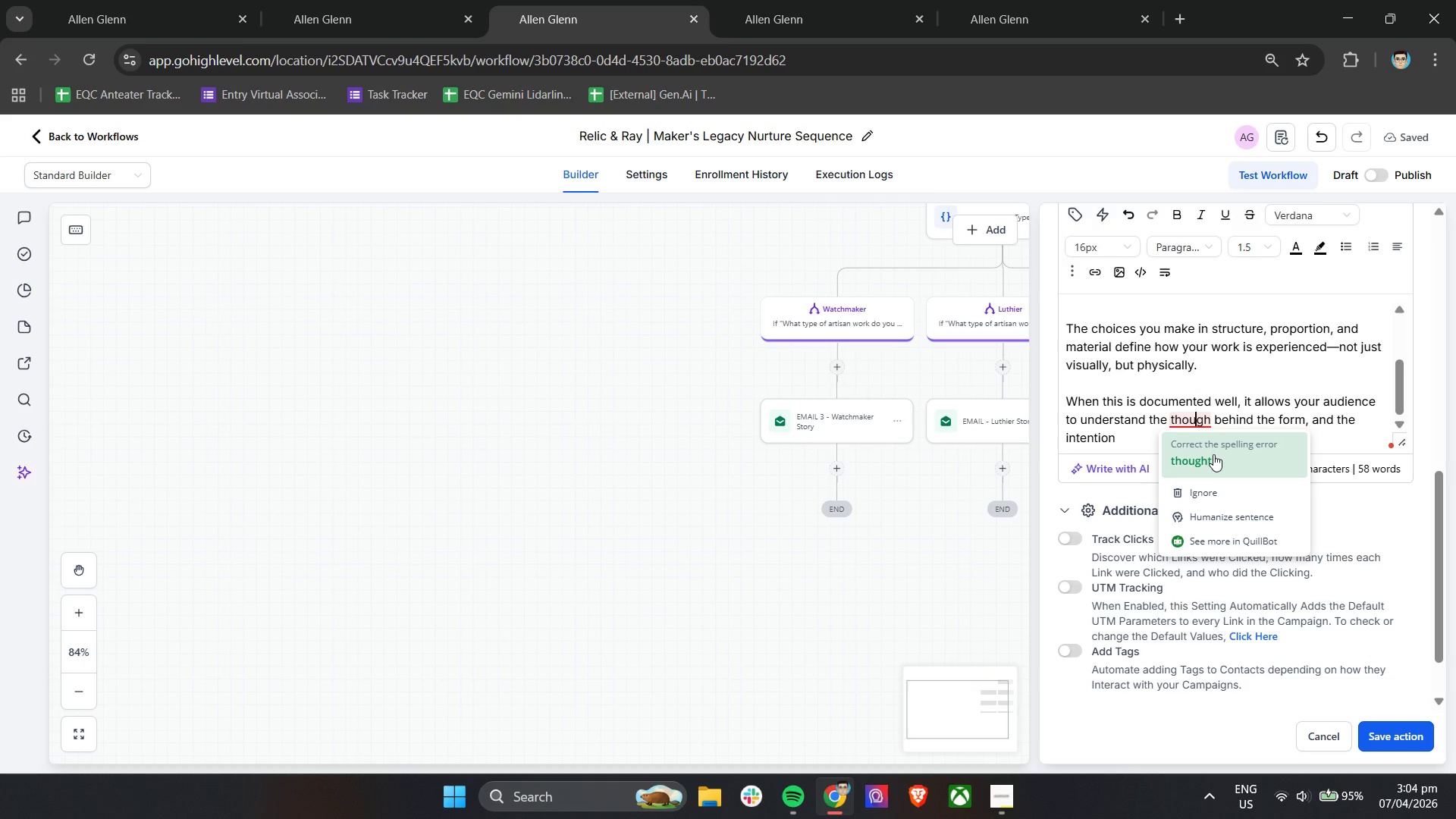 
left_click([1213, 454])
 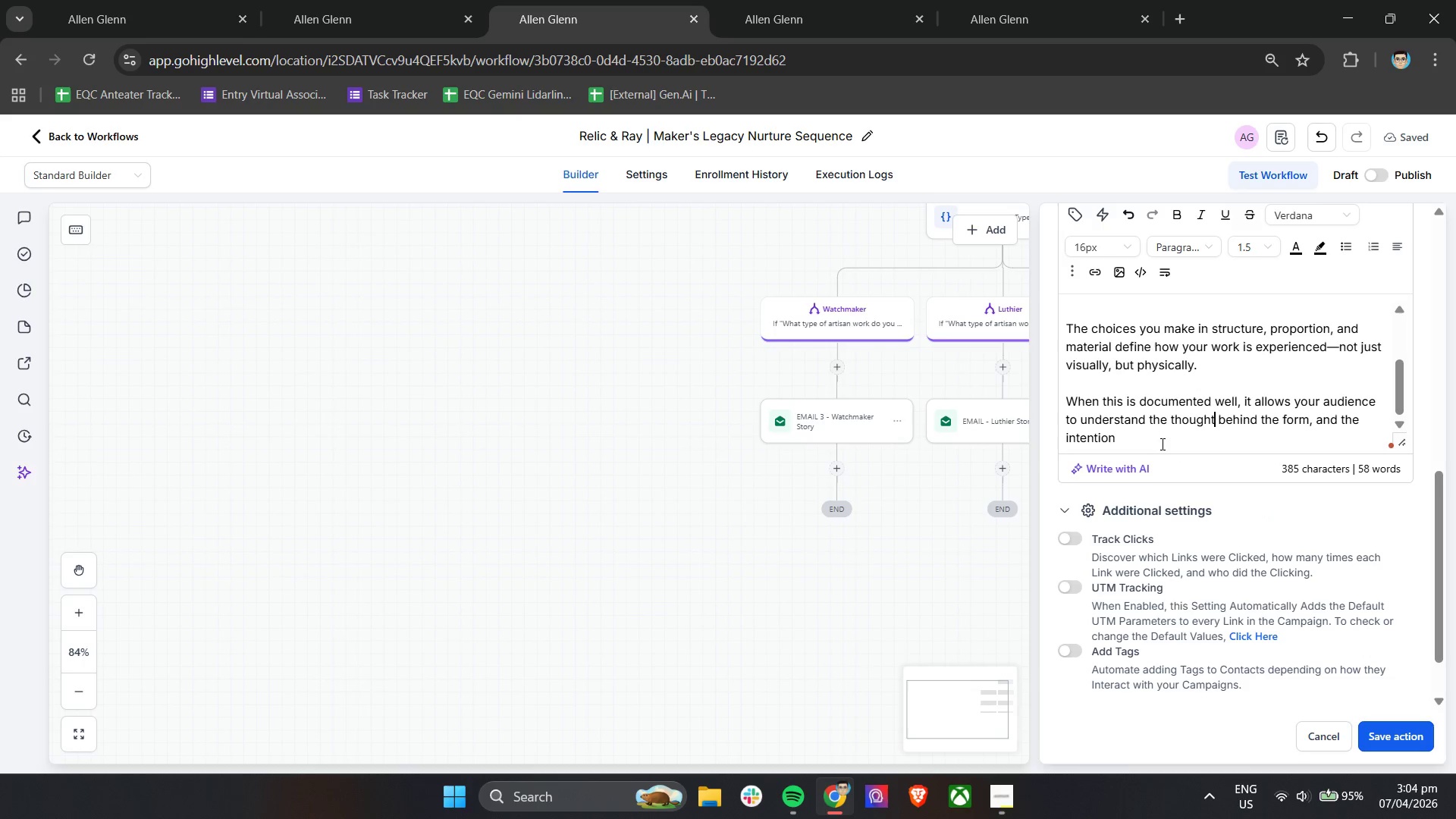 
left_click([1153, 438])
 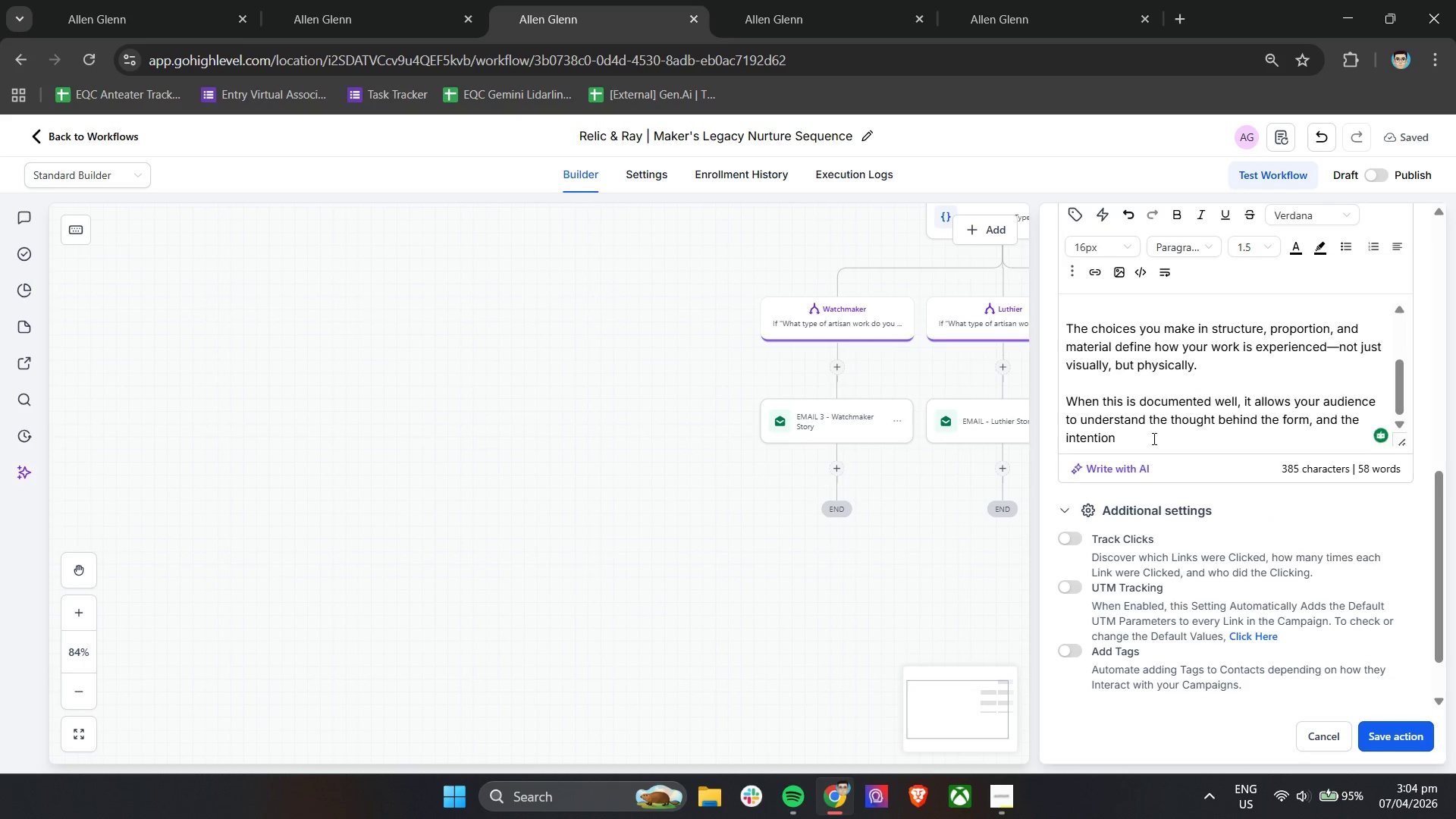 
wait(6.55)
 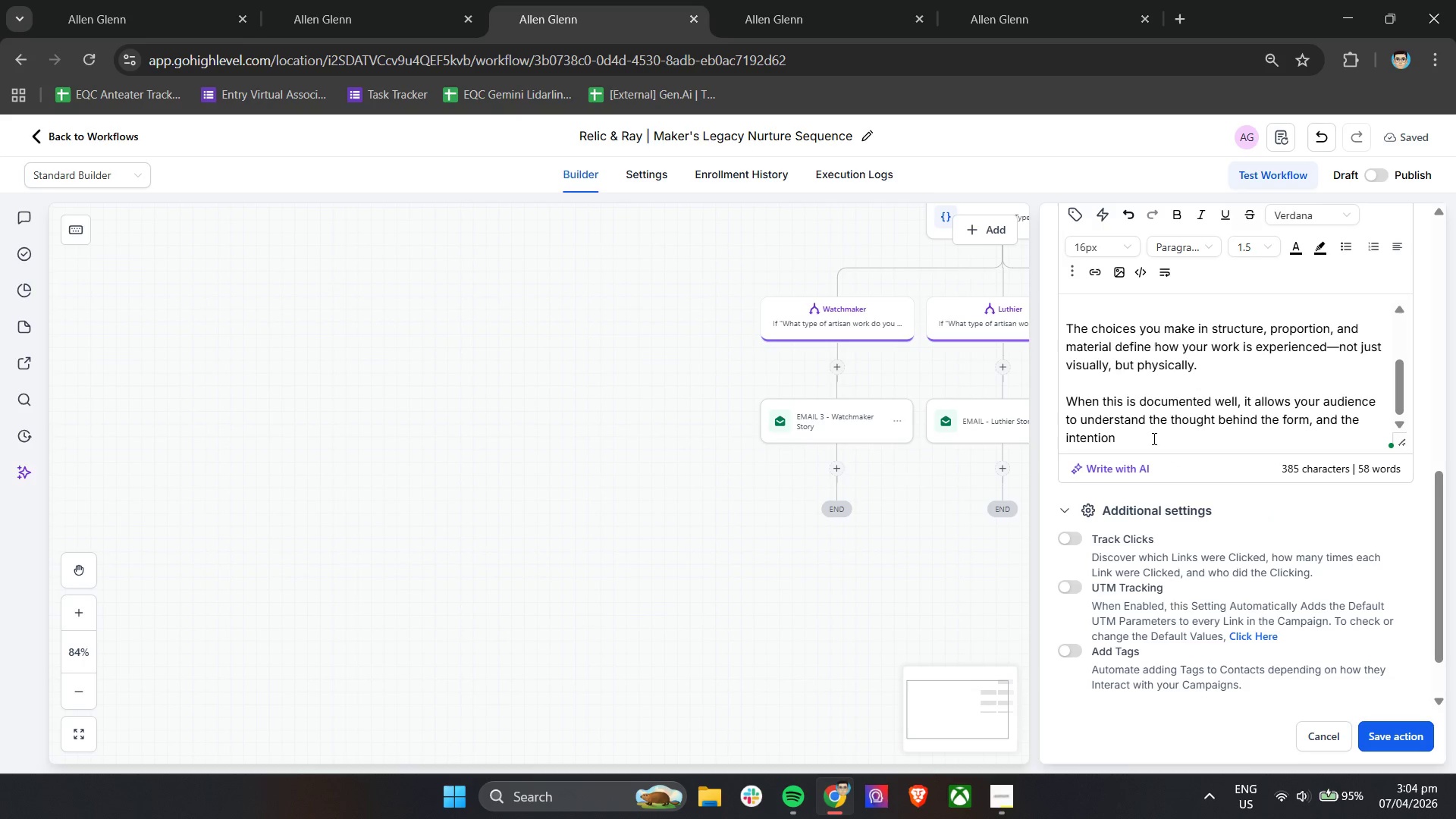 
type( behind every detail.)
 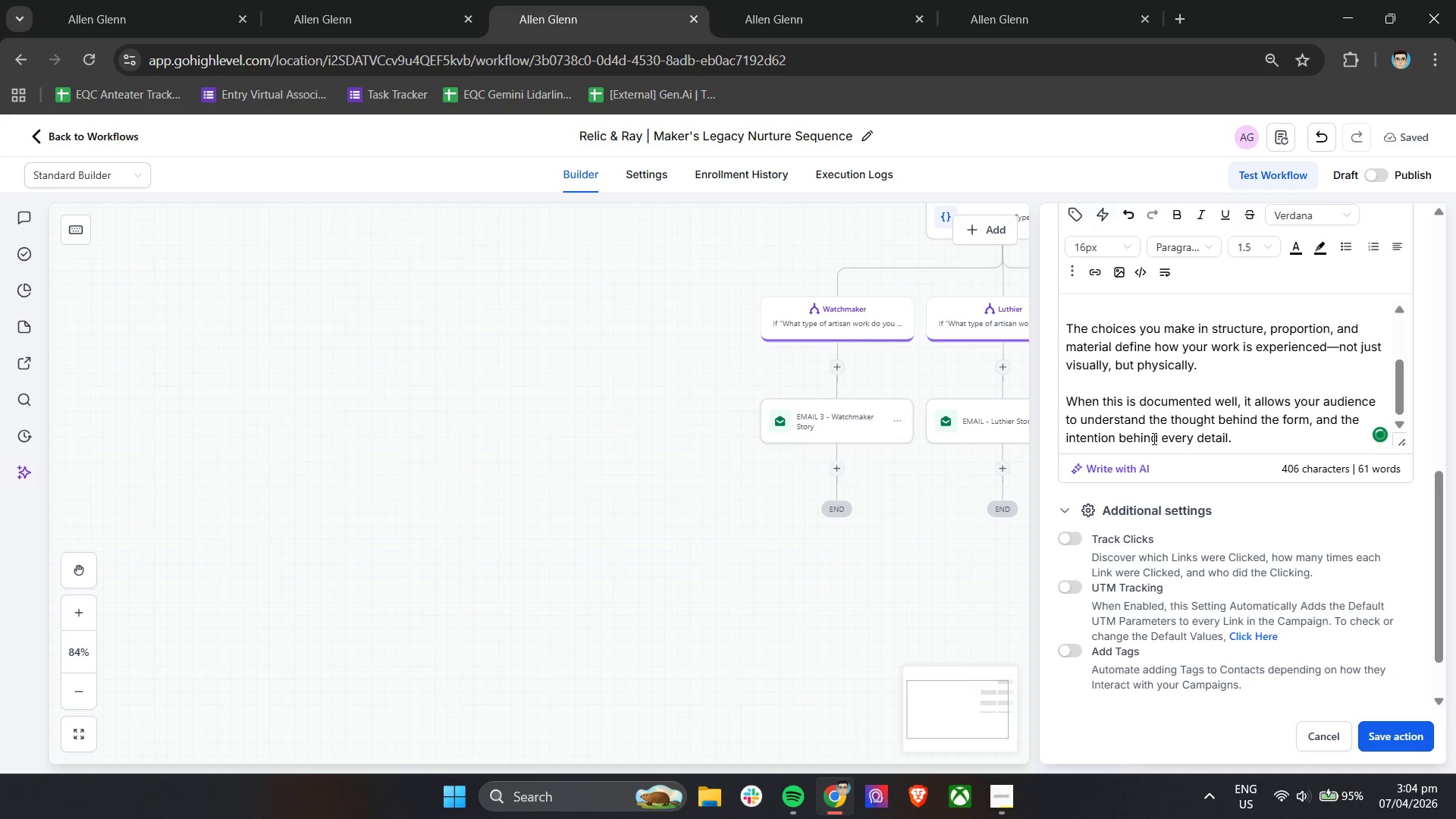 
key(Enter)
 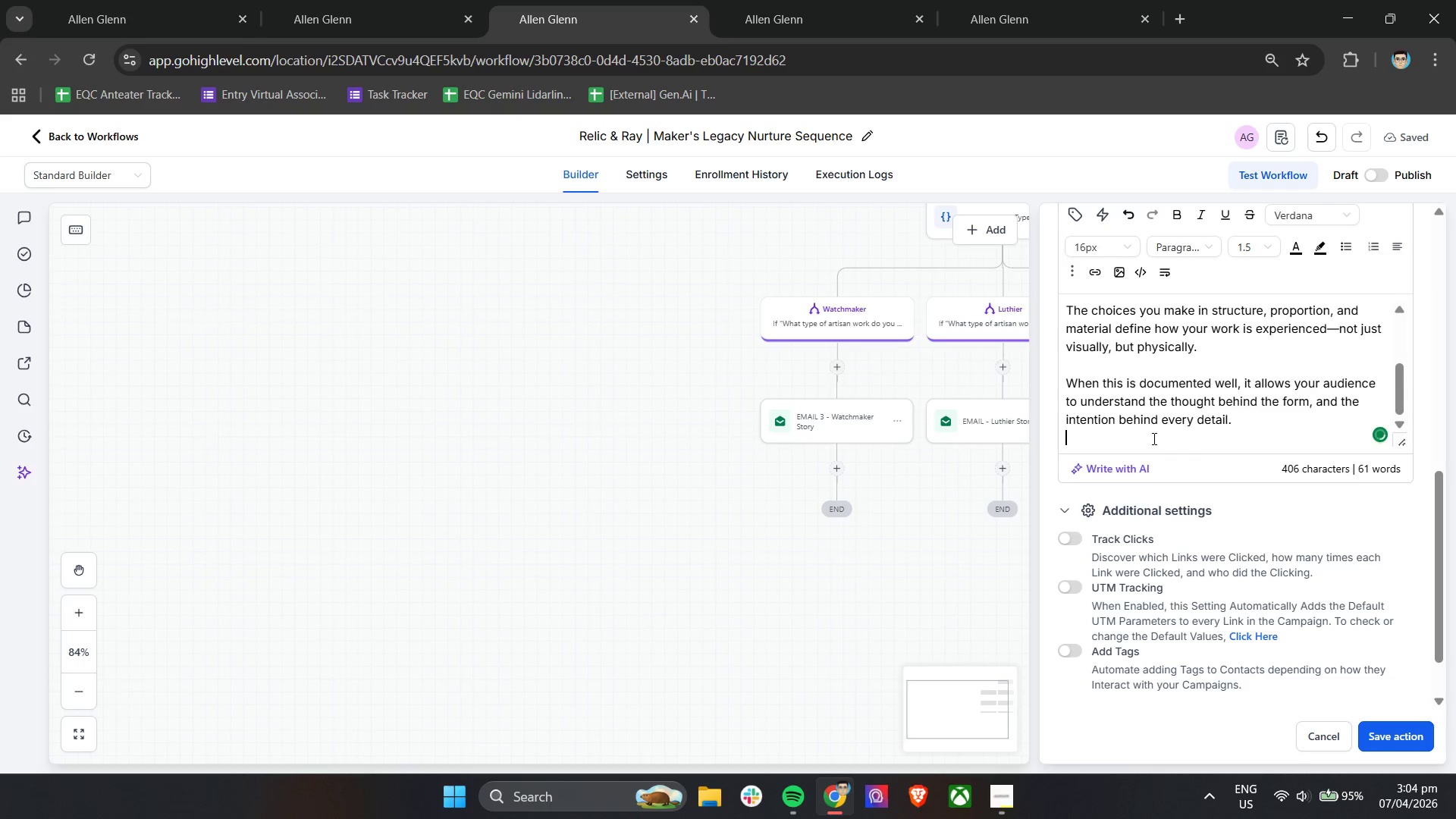 
key(Enter)
 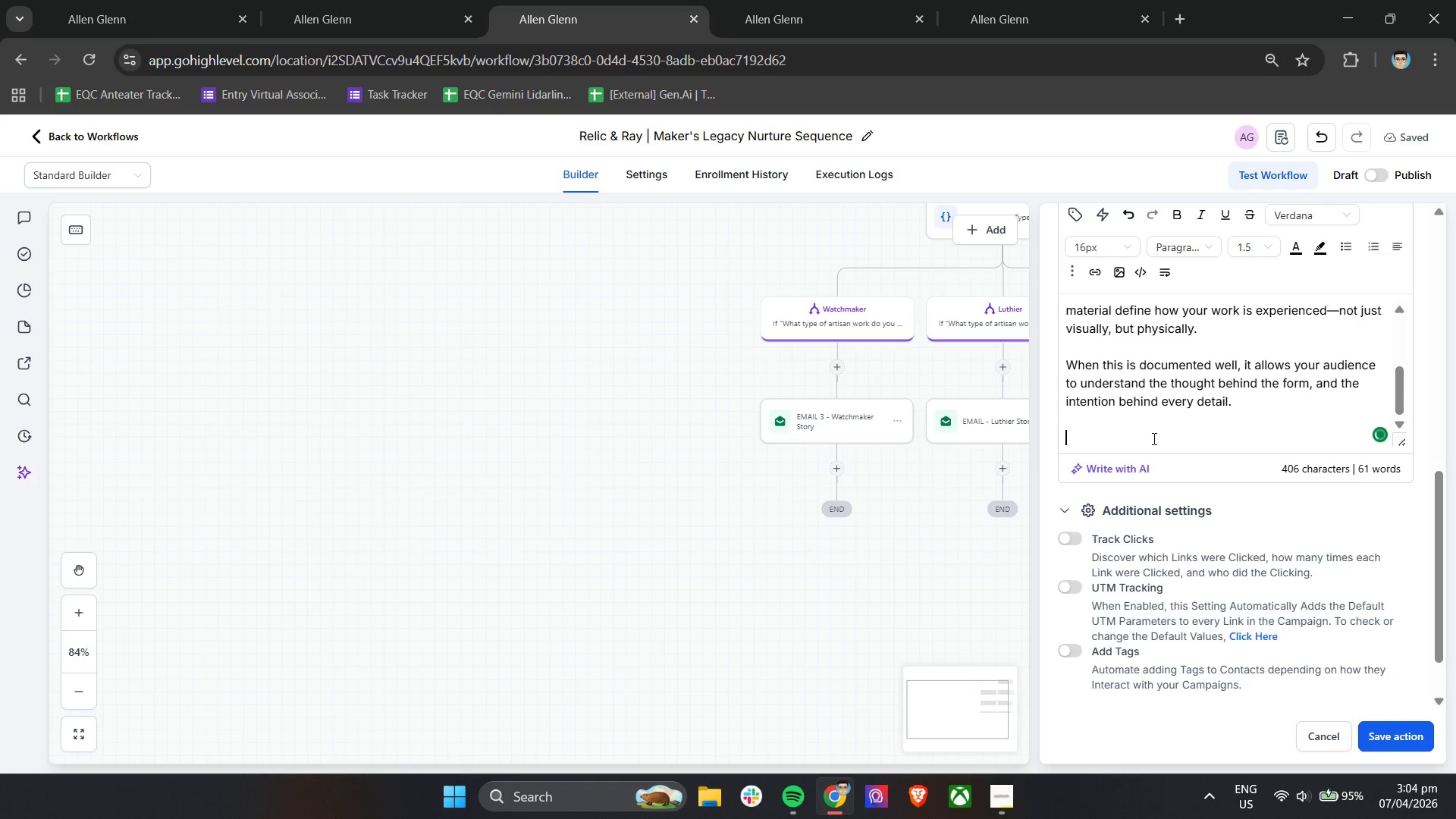 
type(That is what transfro)
key(Backspace)
key(Backspace)
type(orms perception.)
 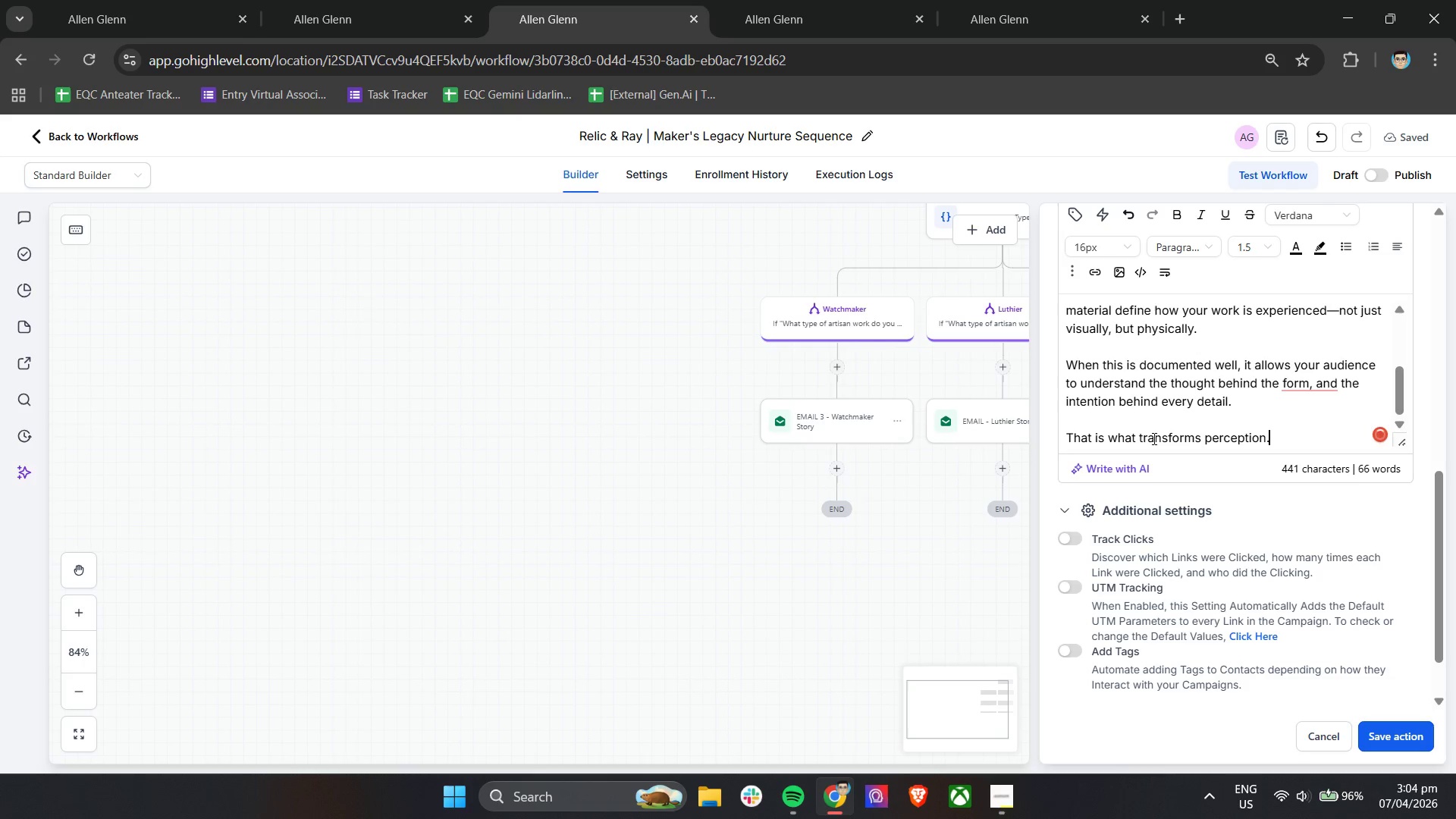 
mouse_move([1304, 399])
 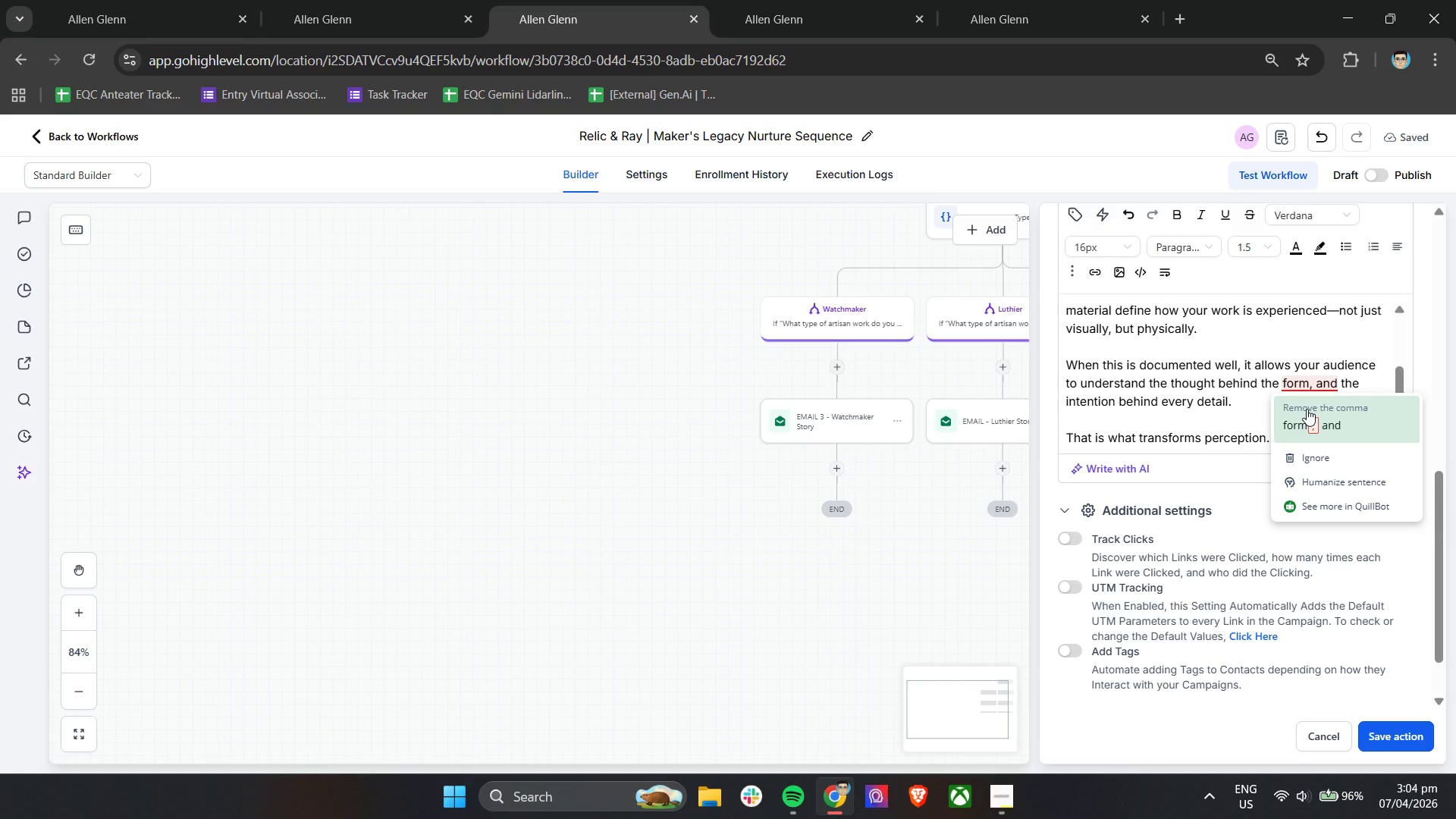 
left_click([1307, 409])
 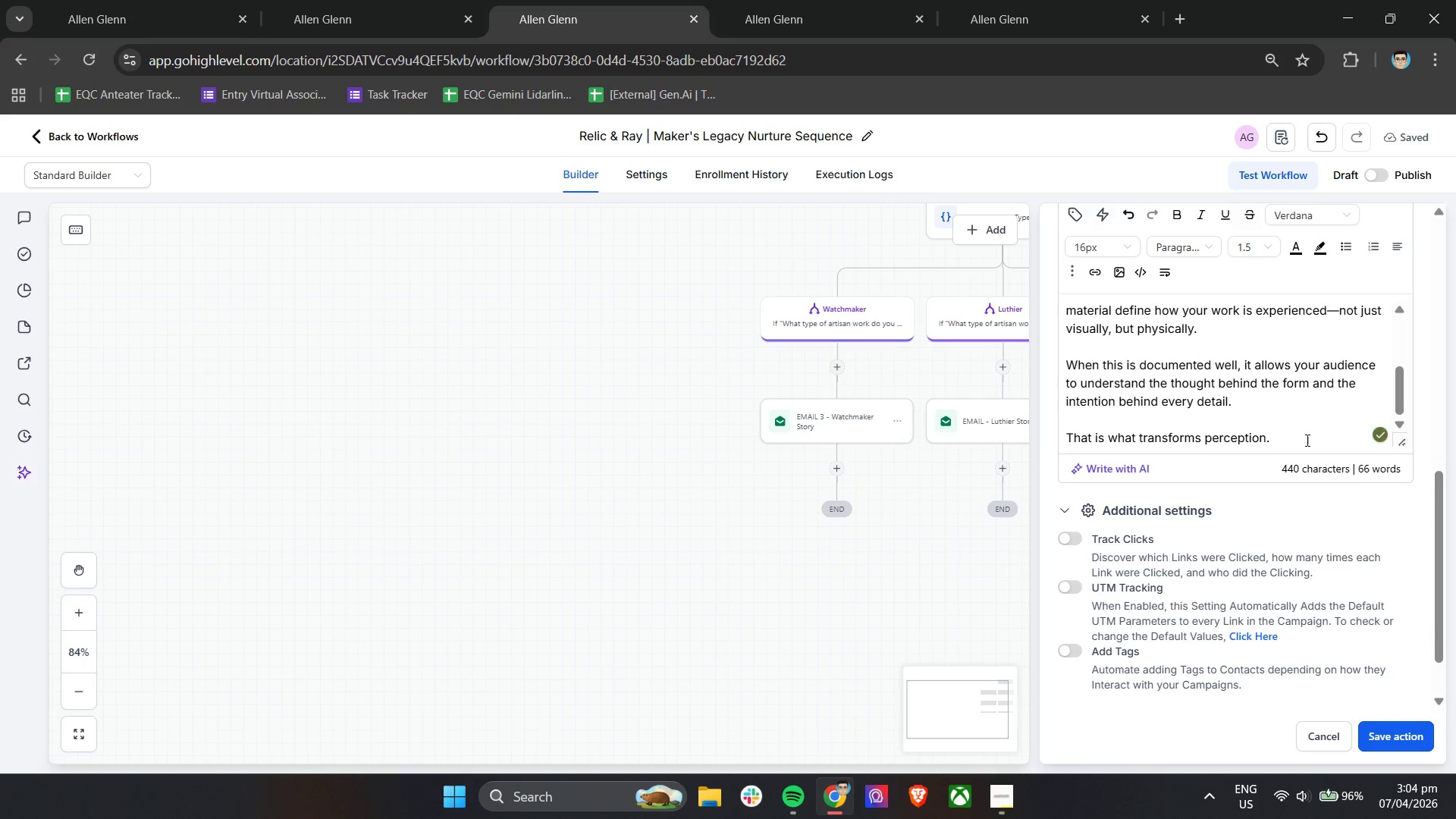 
left_click([1301, 440])
 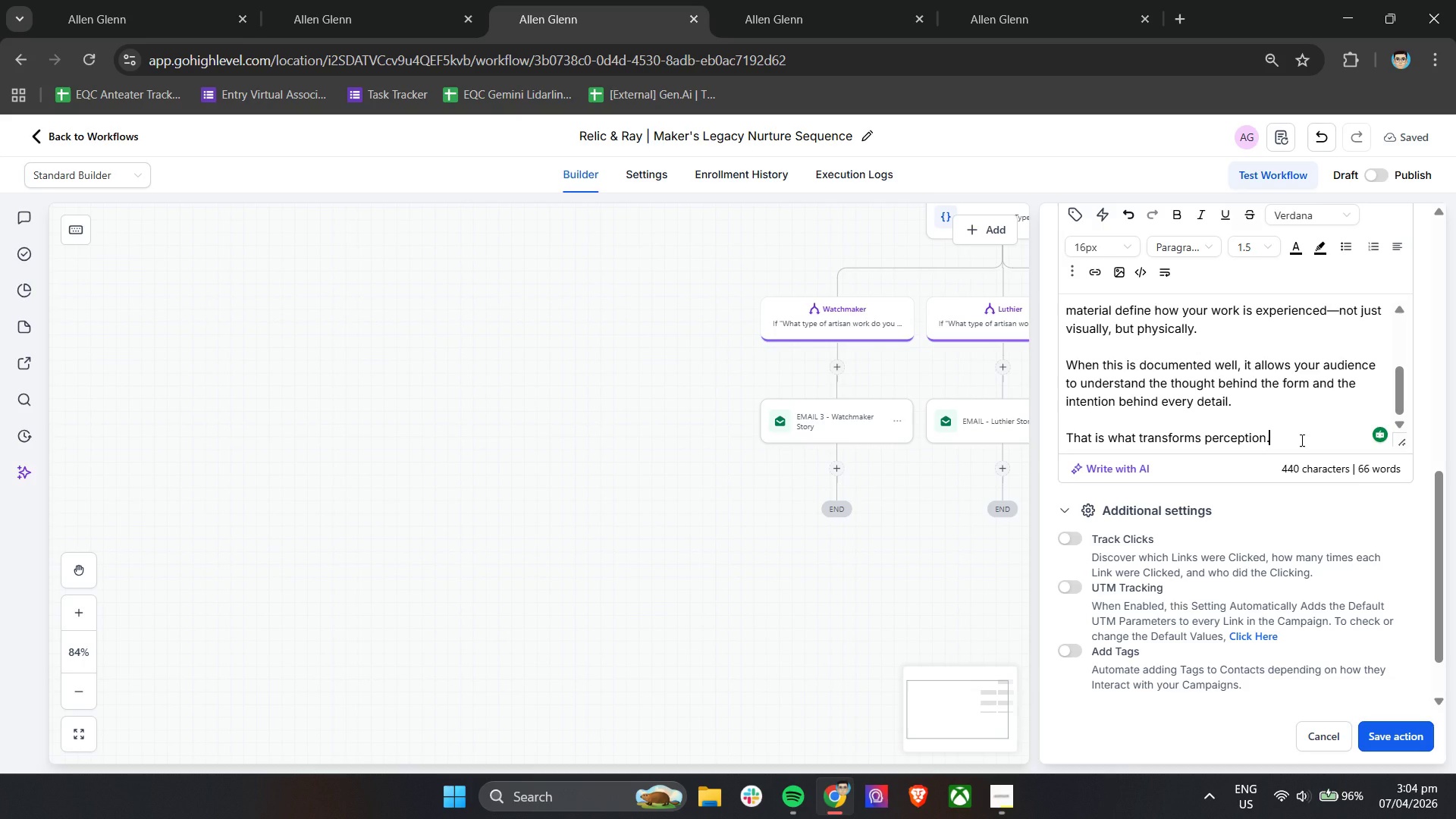 
key(Enter)
 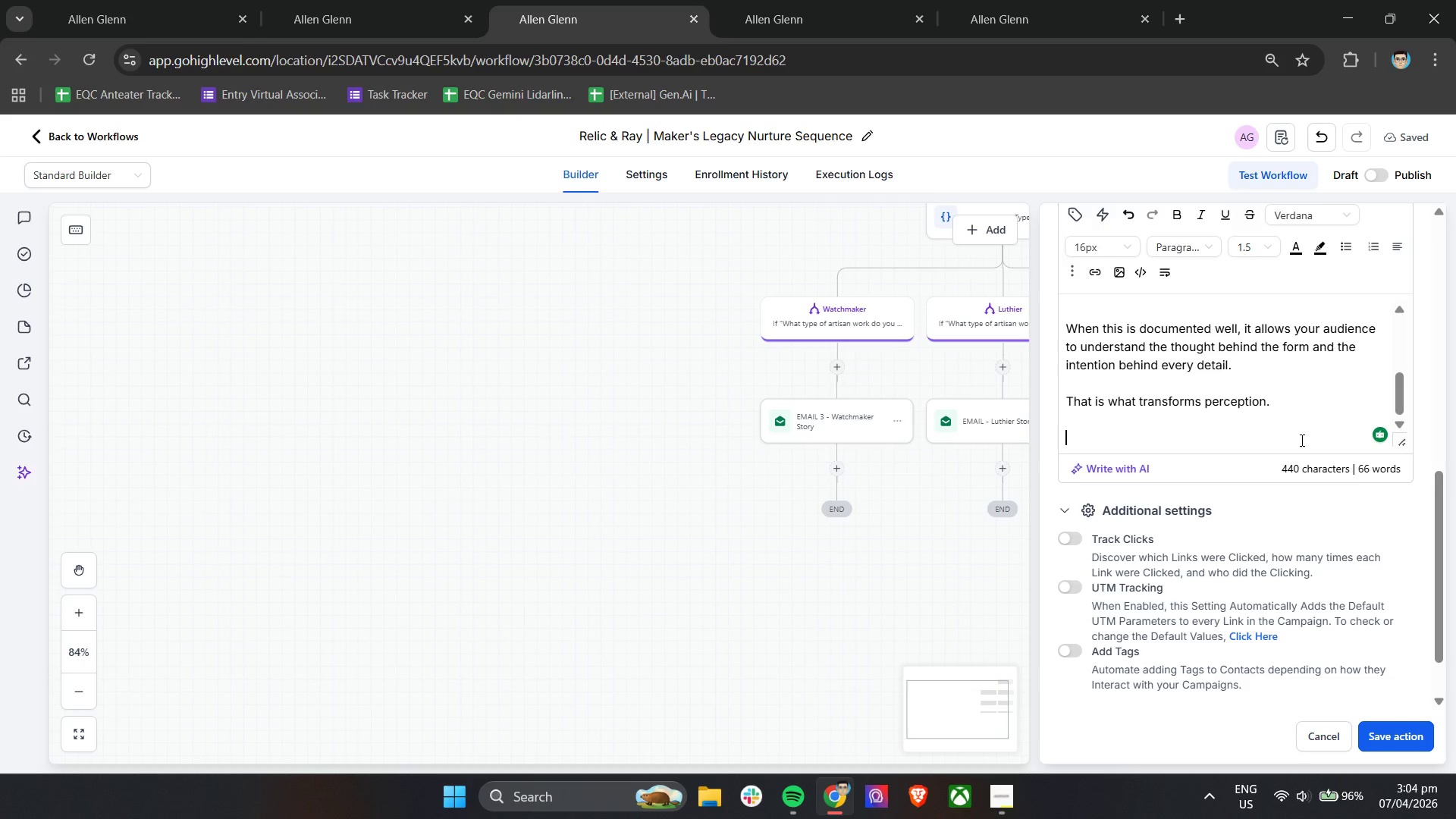 
key(Enter)
 